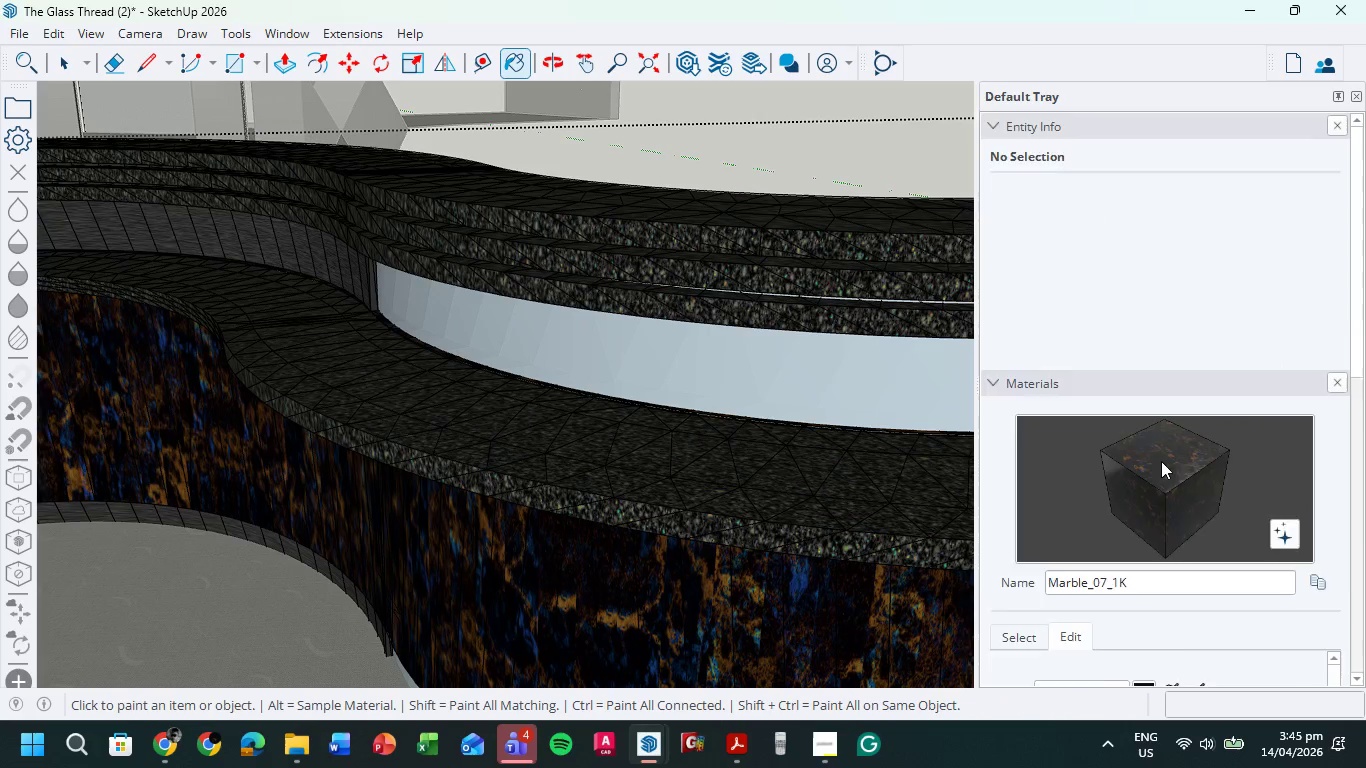 
scroll: coordinate [1017, 624], scroll_direction: down, amount: 1.0
 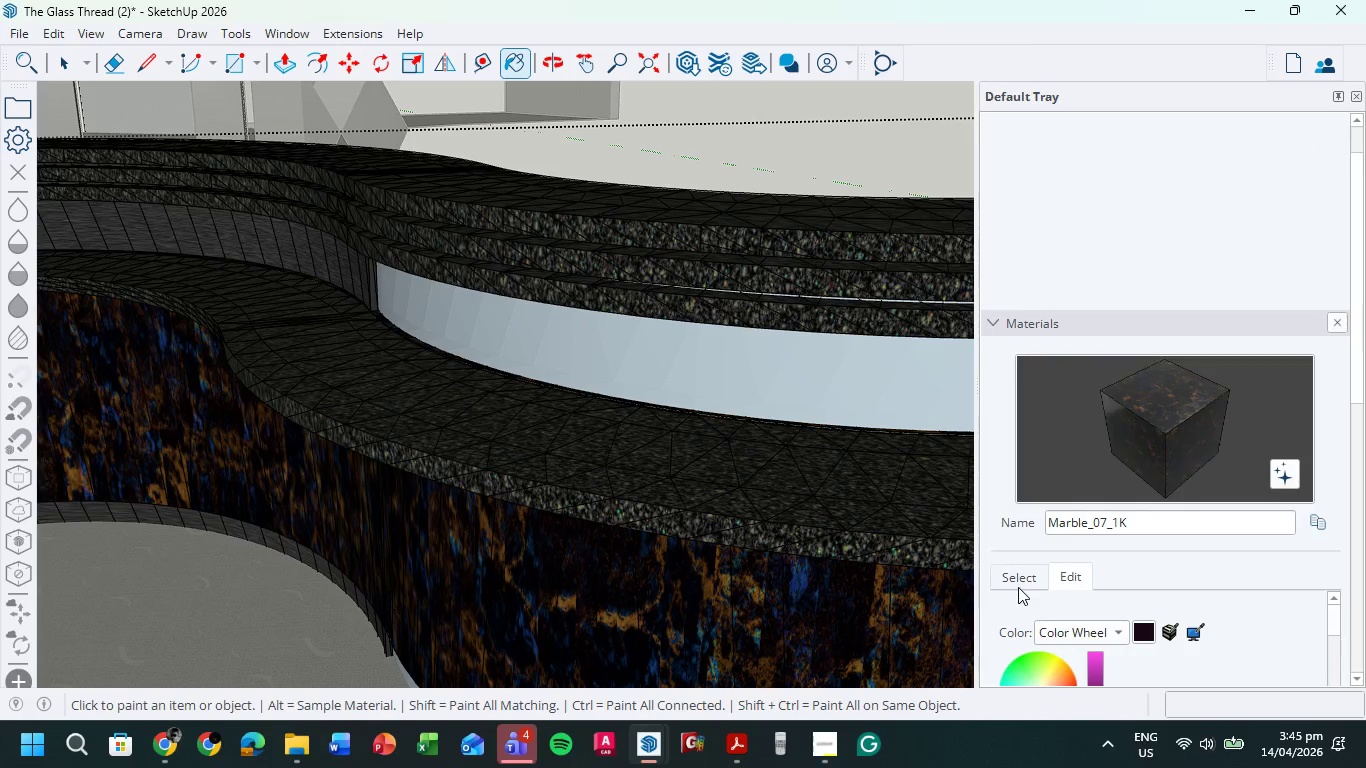 
left_click([1018, 581])
 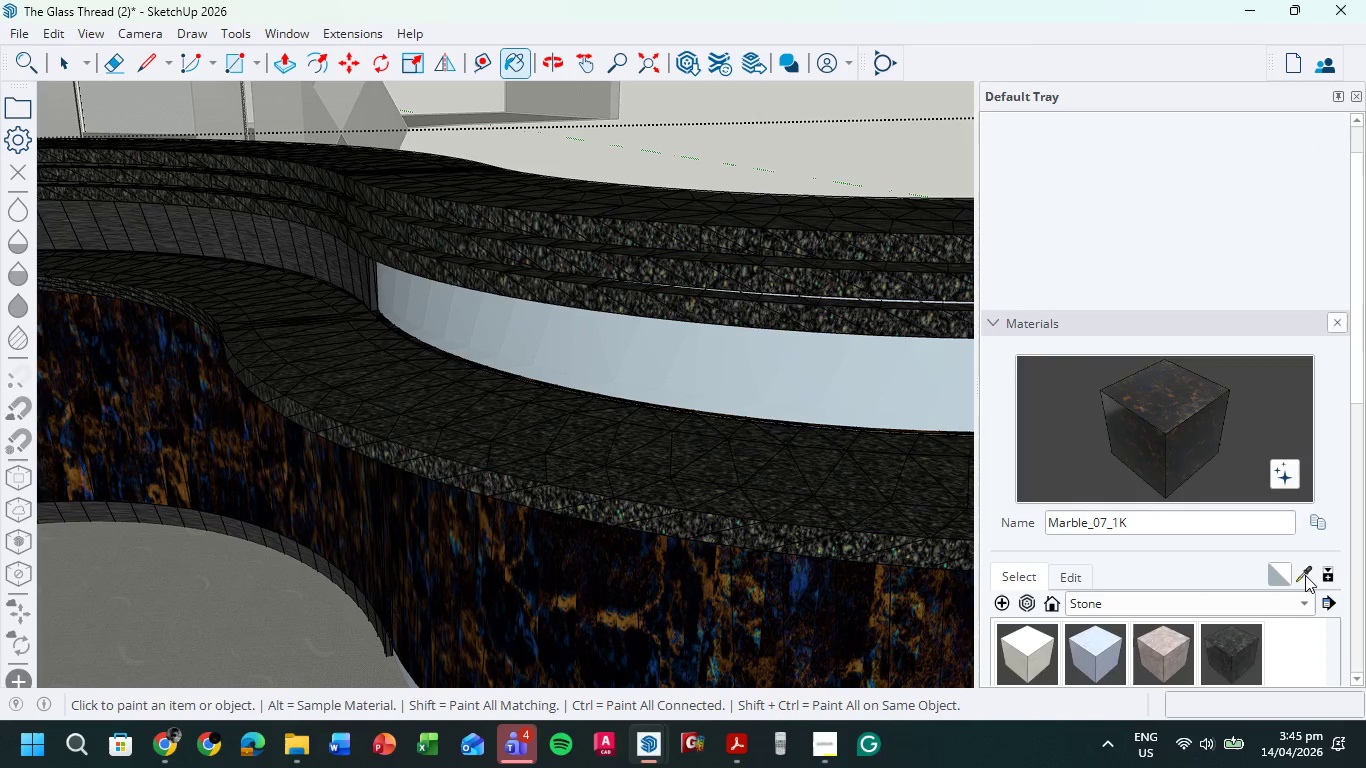 
left_click([1310, 574])
 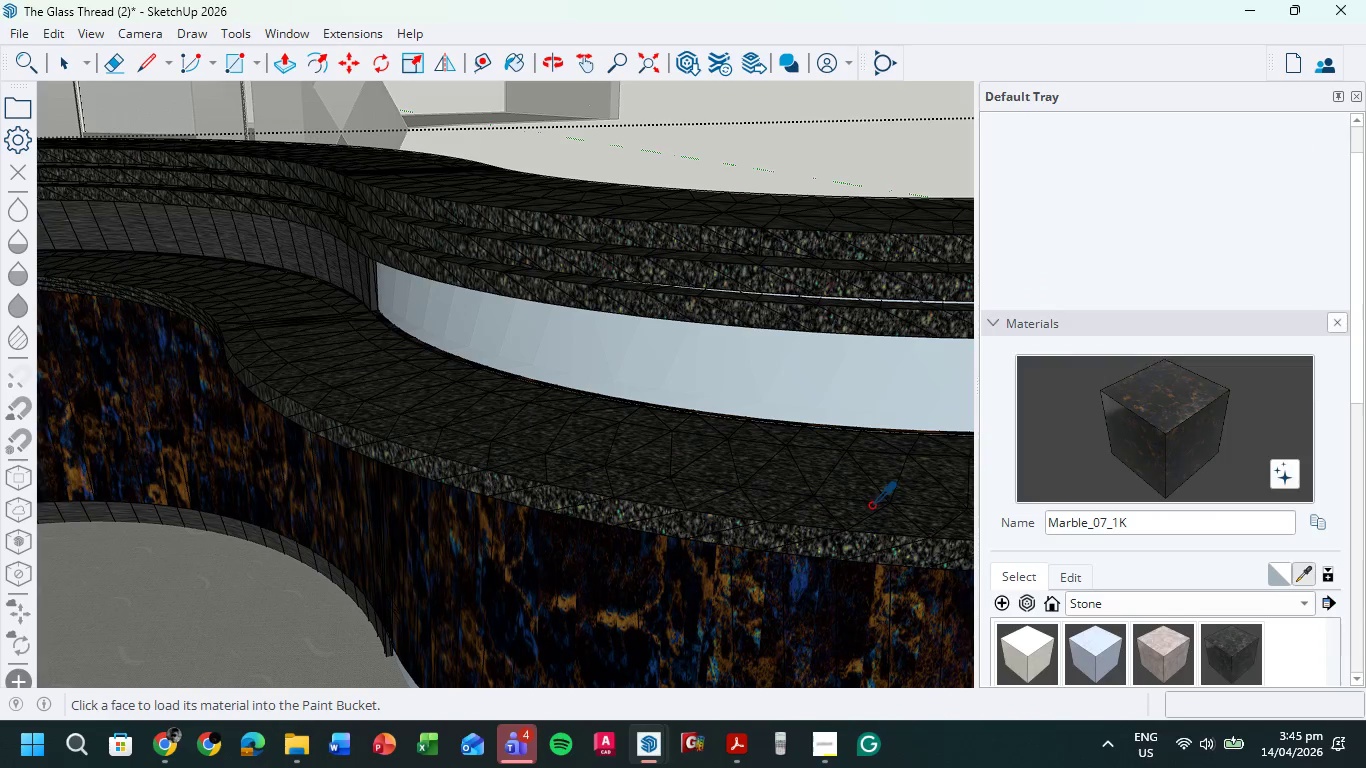 
left_click([871, 505])
 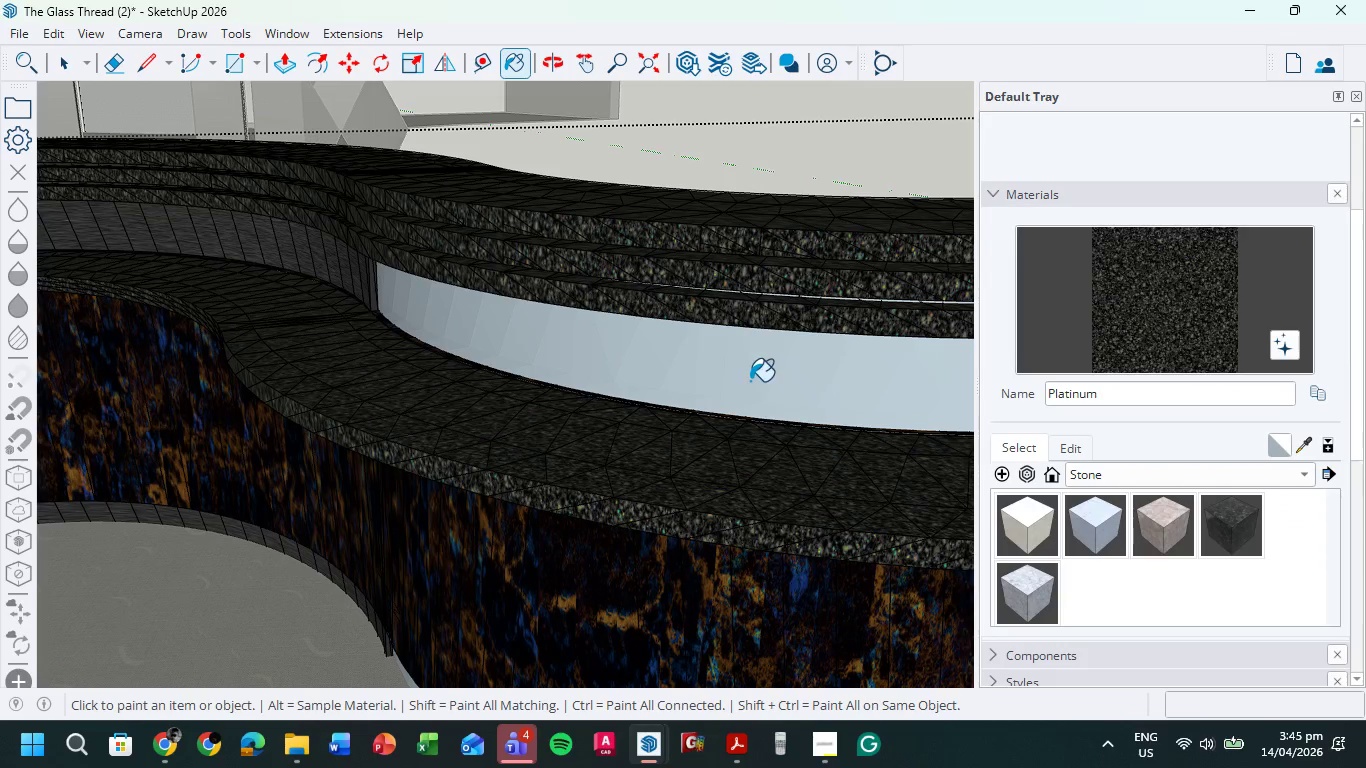 
left_click([750, 380])
 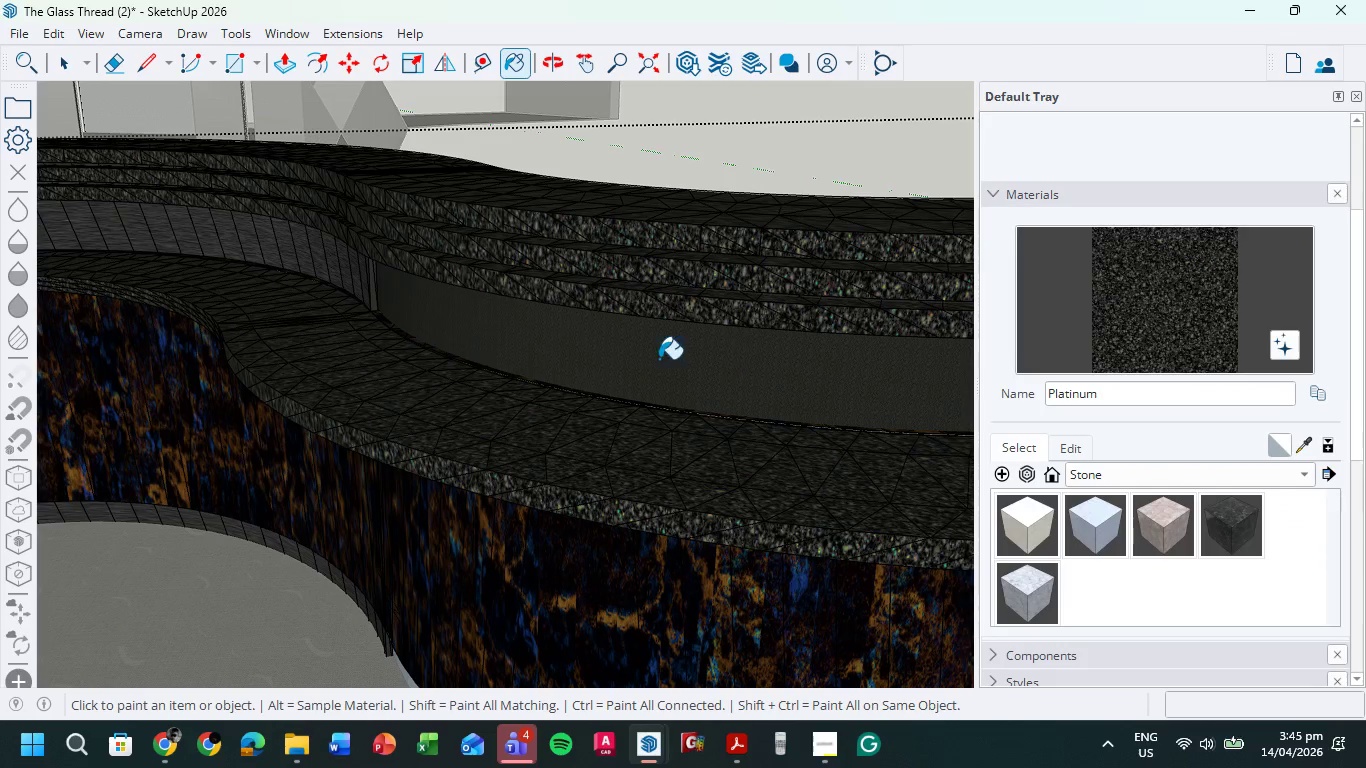 
scroll: coordinate [502, 415], scroll_direction: down, amount: 13.0
 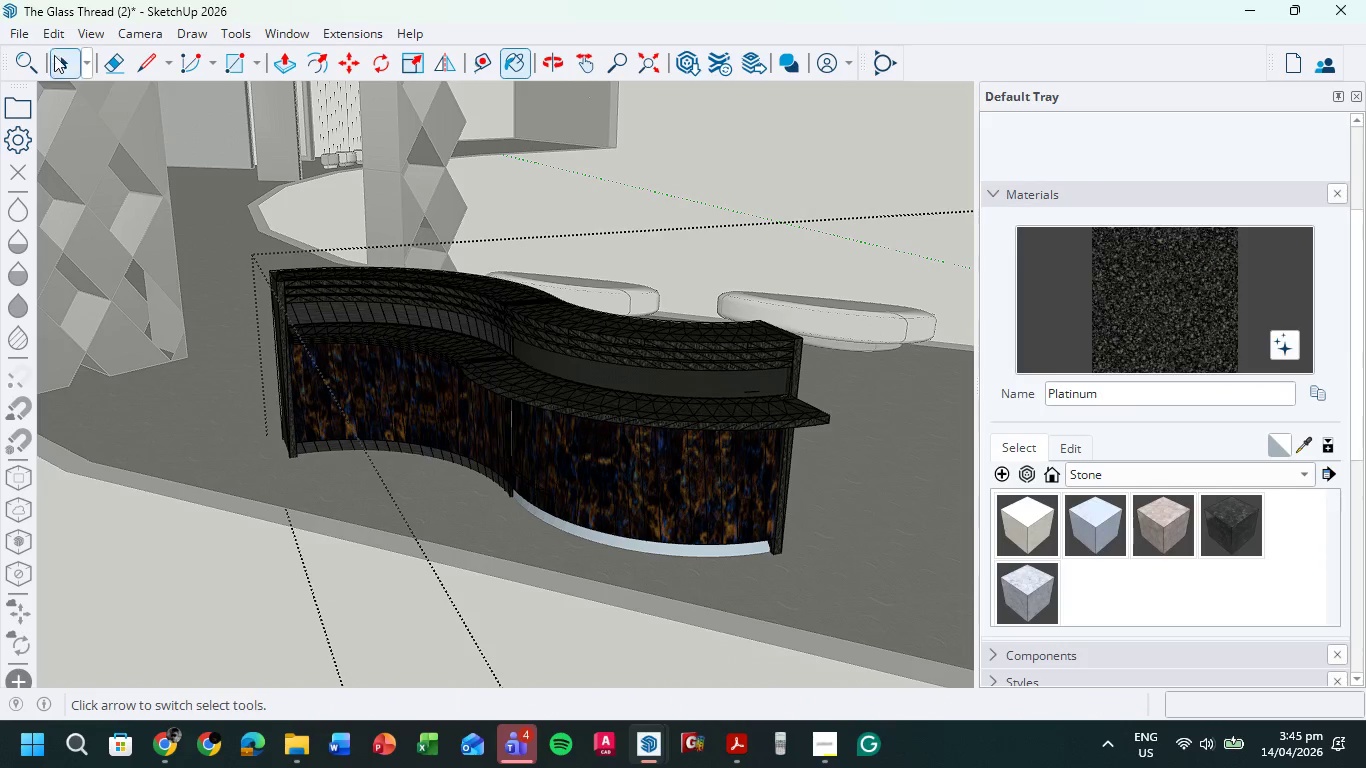 
left_click([56, 56])
 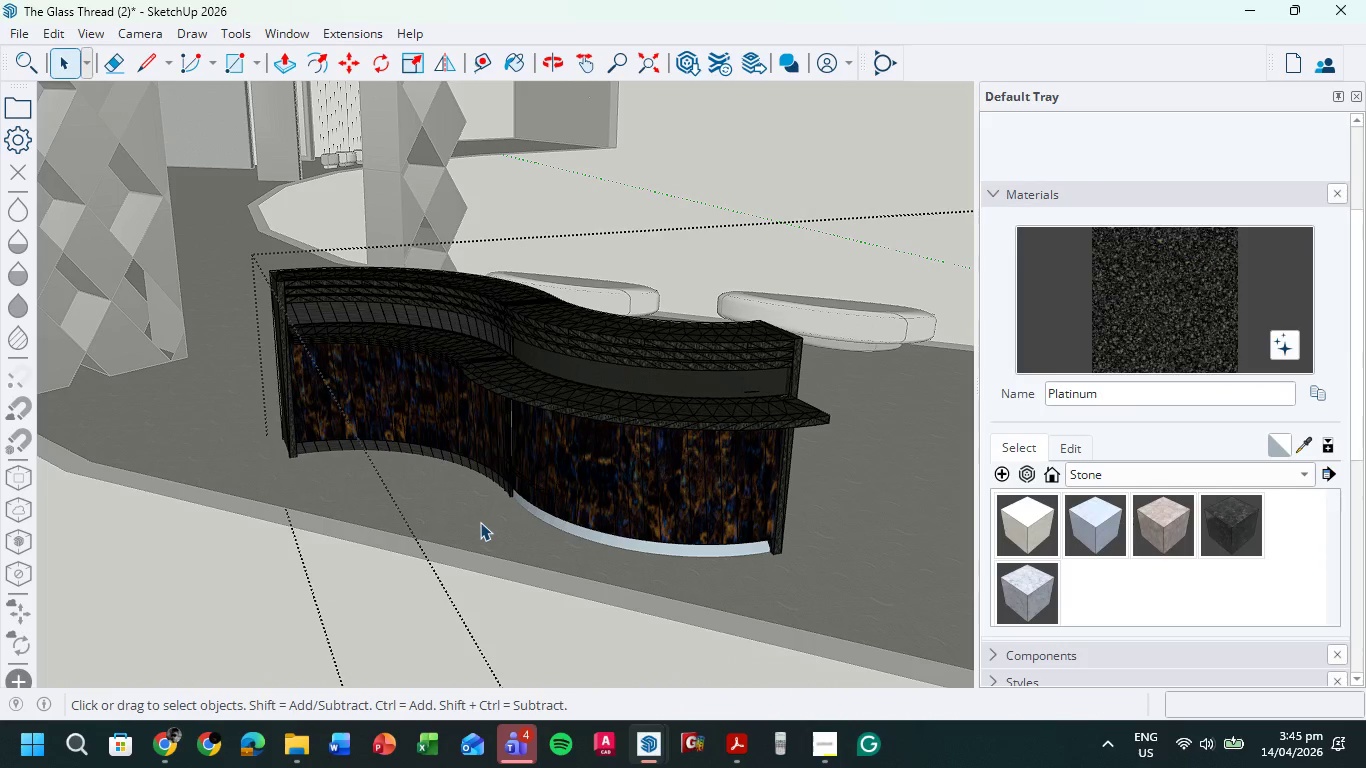 
triple_click([480, 522])
 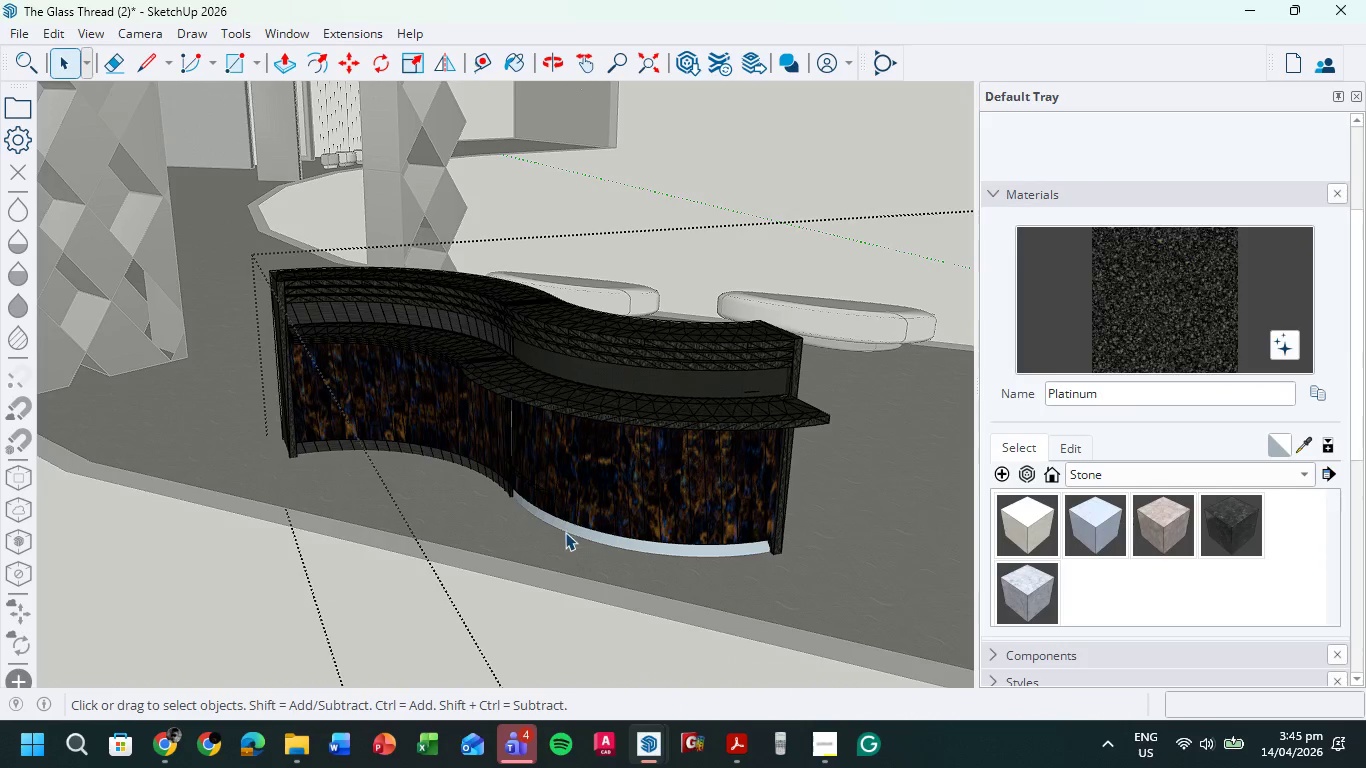 
scroll: coordinate [572, 529], scroll_direction: up, amount: 10.0
 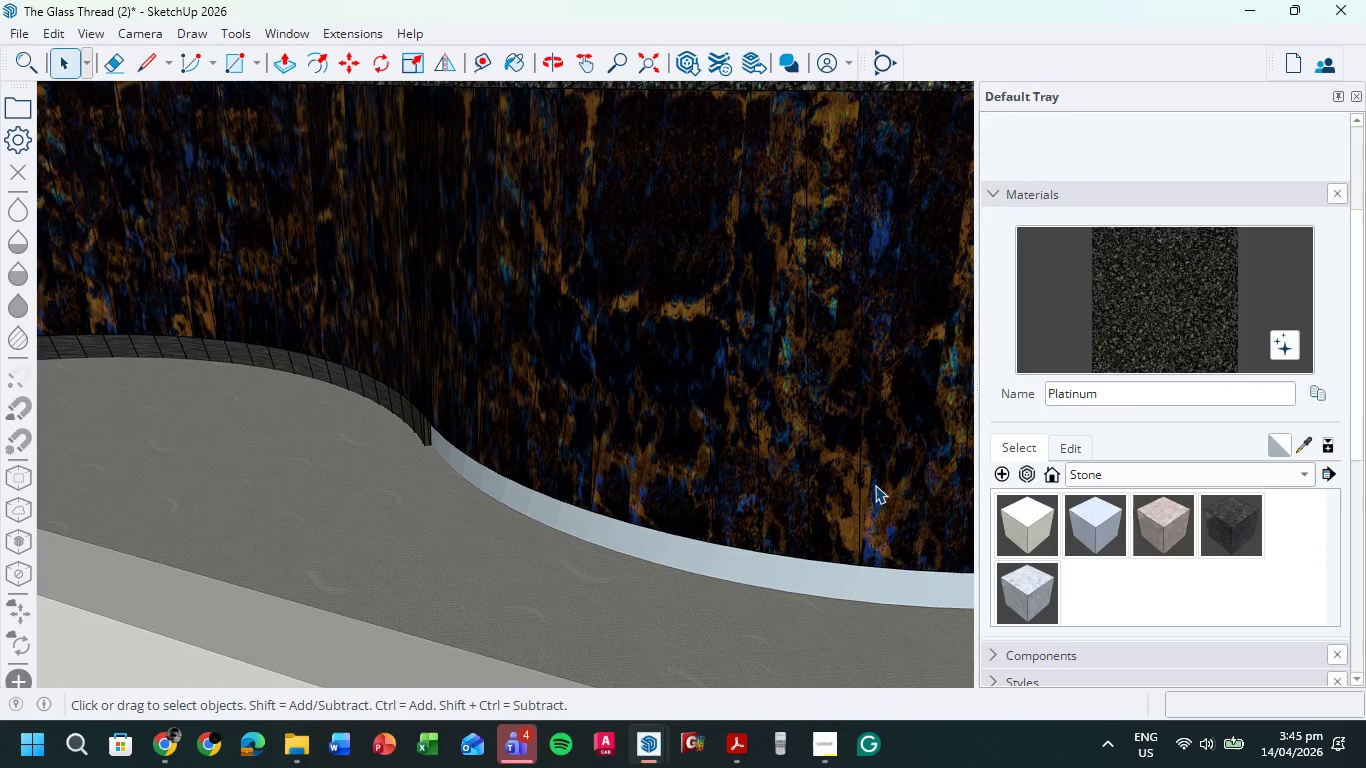 
key(B)
 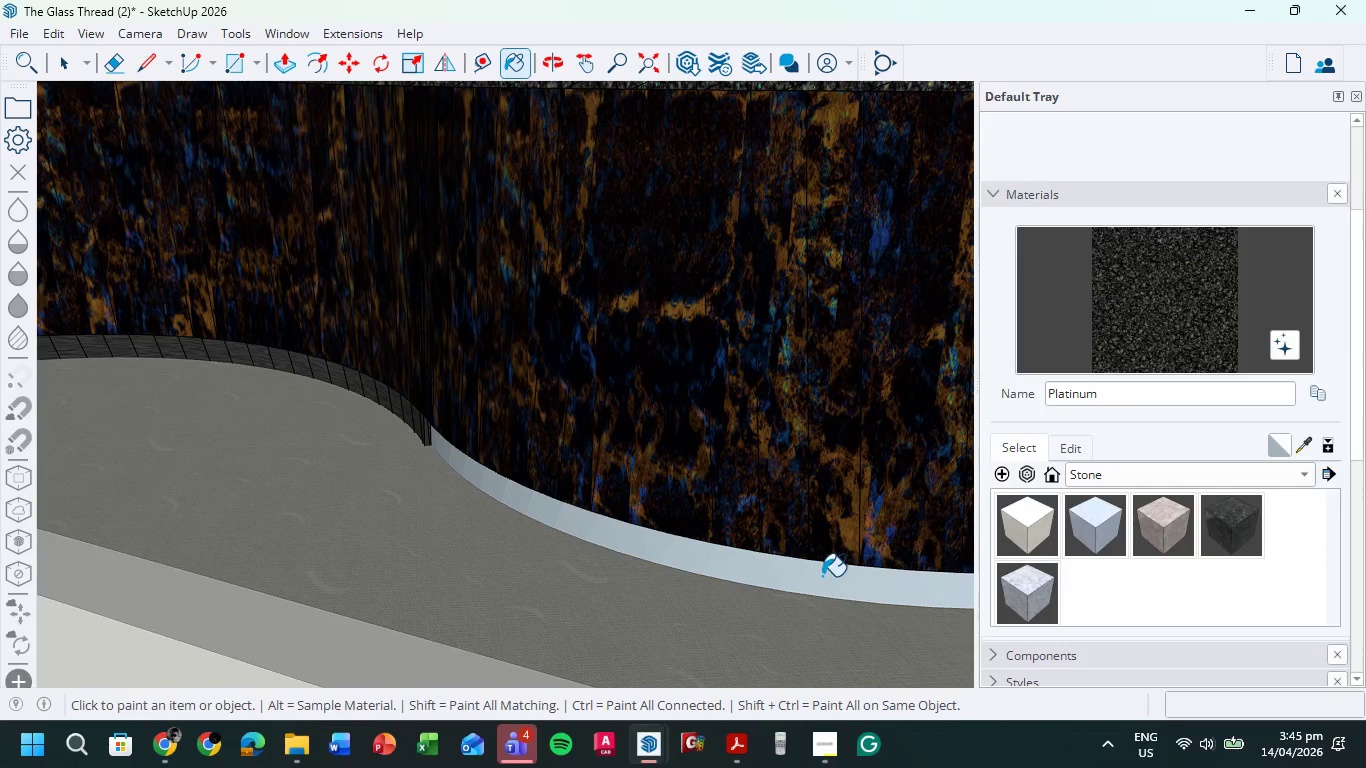 
left_click([822, 576])
 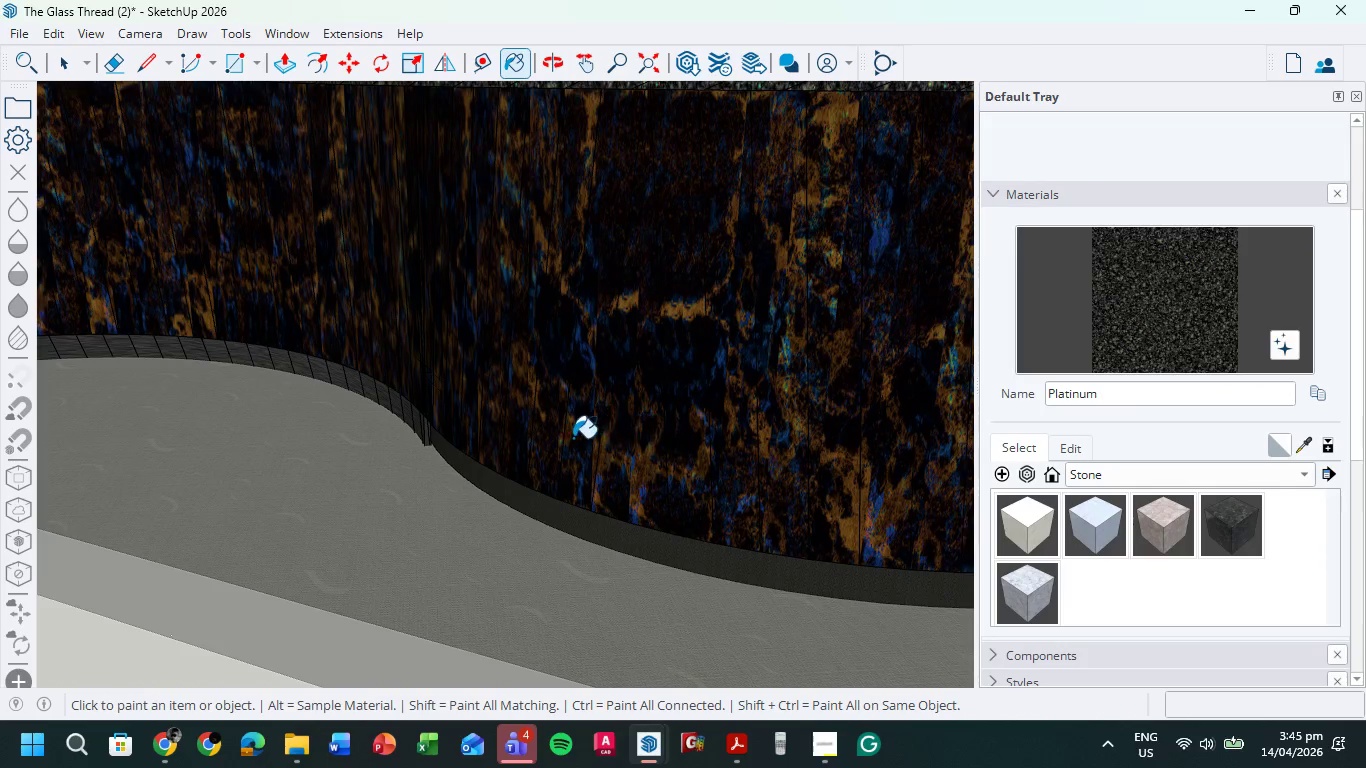 
scroll: coordinate [521, 441], scroll_direction: down, amount: 11.0
 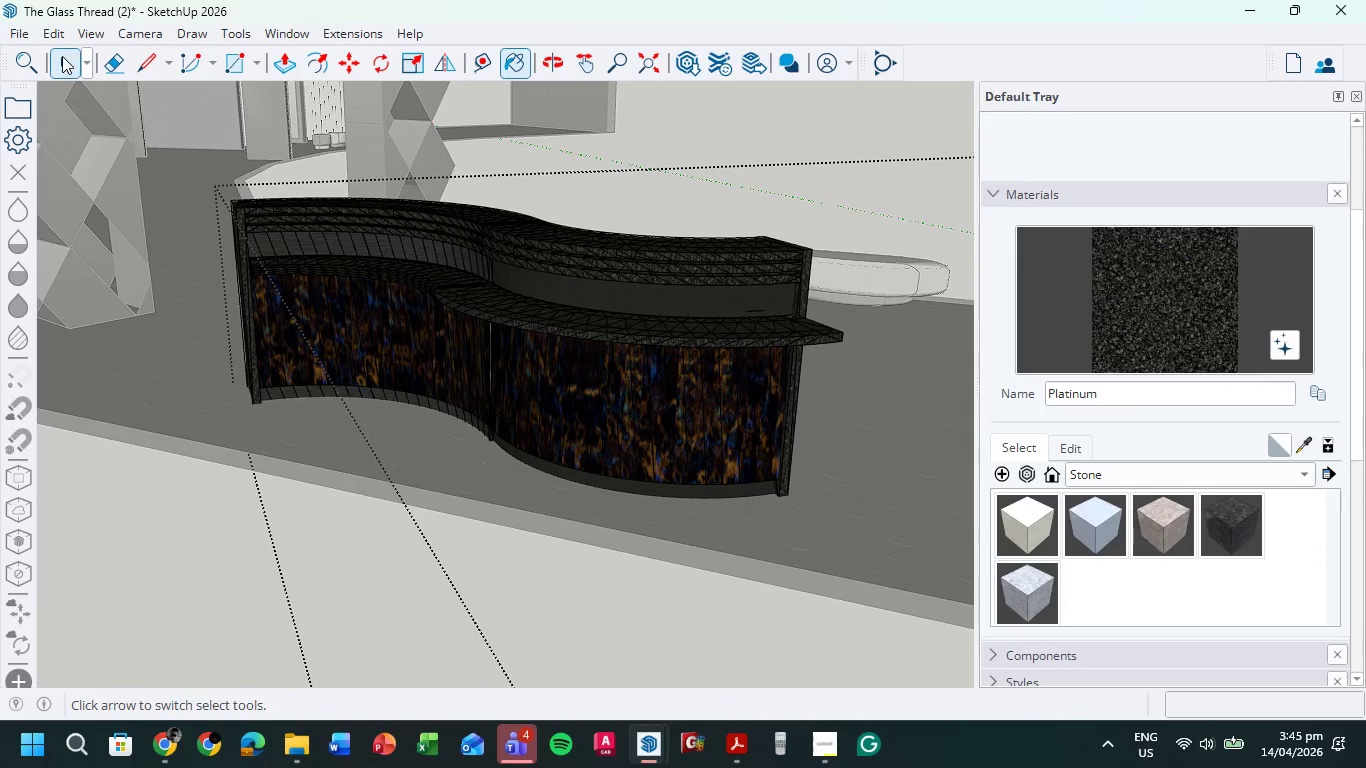 
left_click([62, 56])
 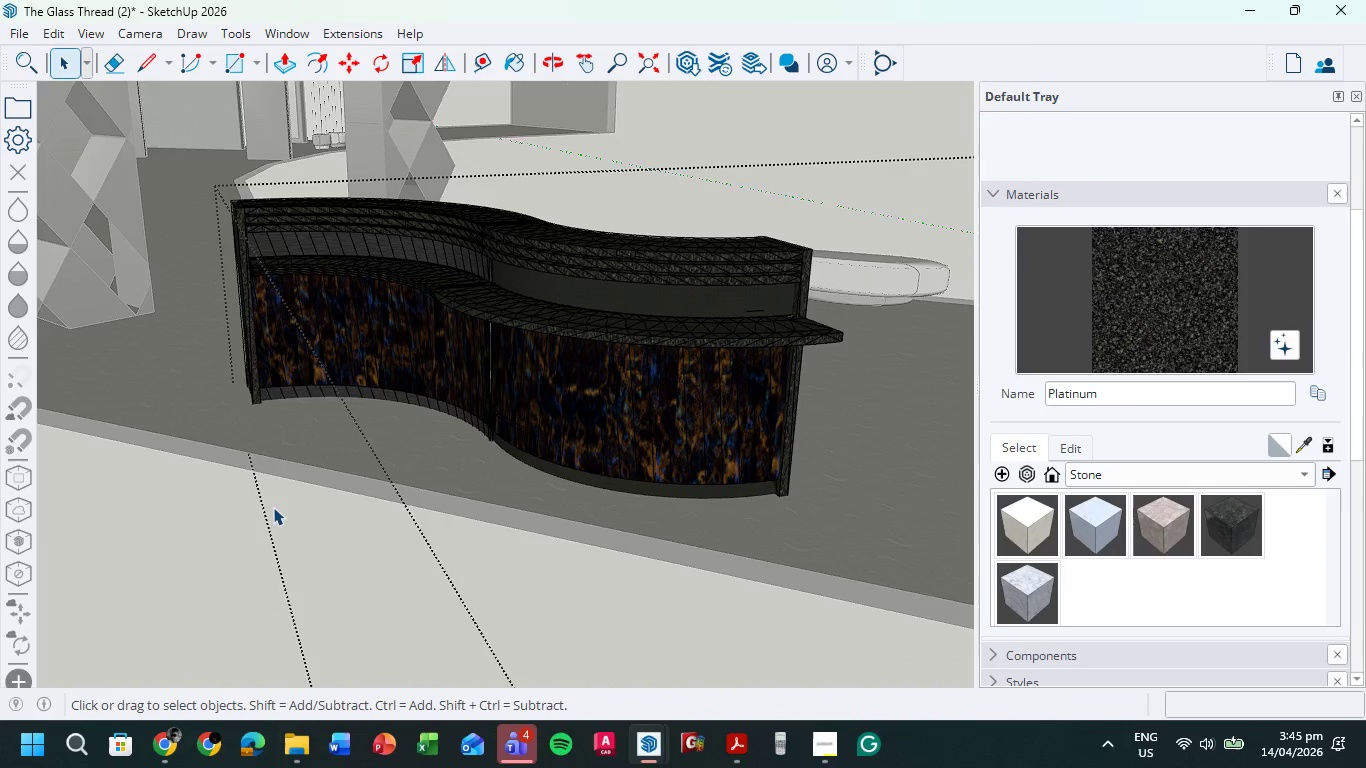 
triple_click([273, 507])
 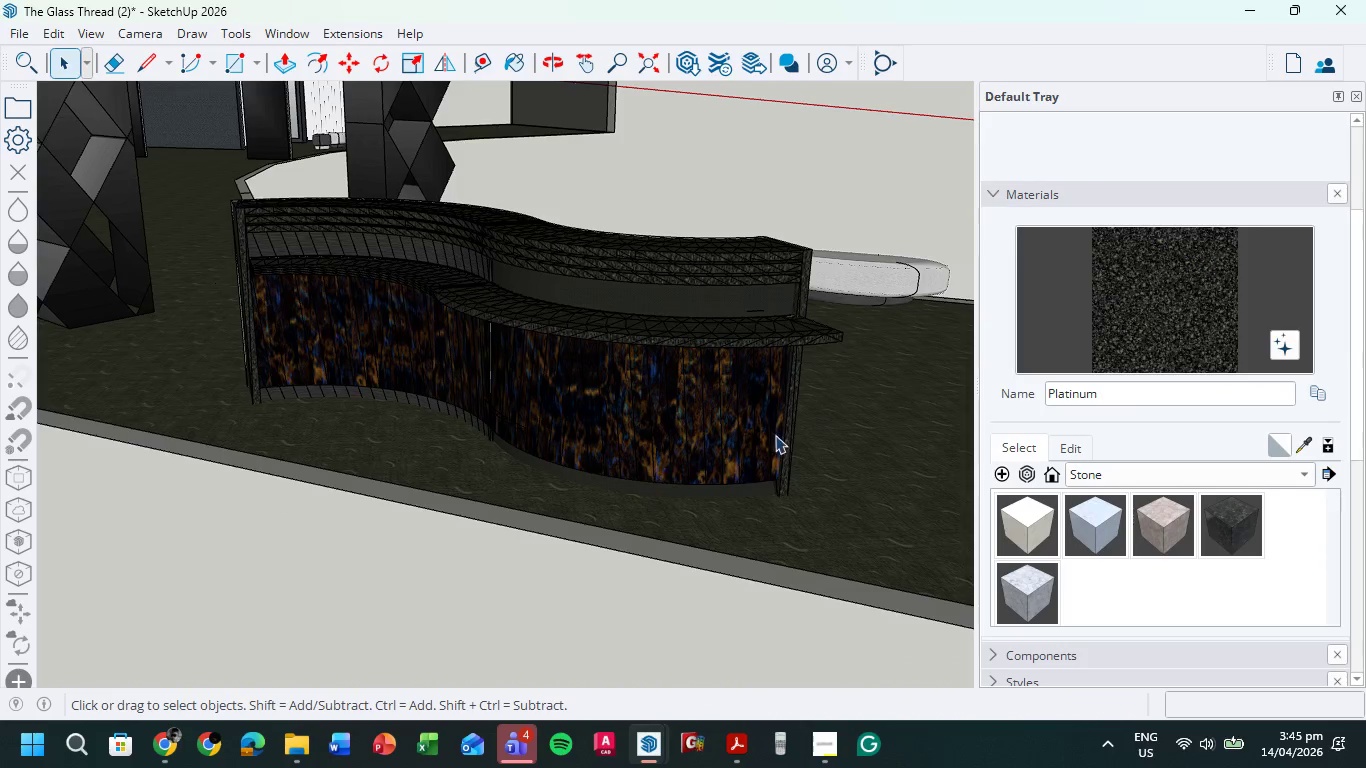 
scroll: coordinate [825, 422], scroll_direction: down, amount: 5.0
 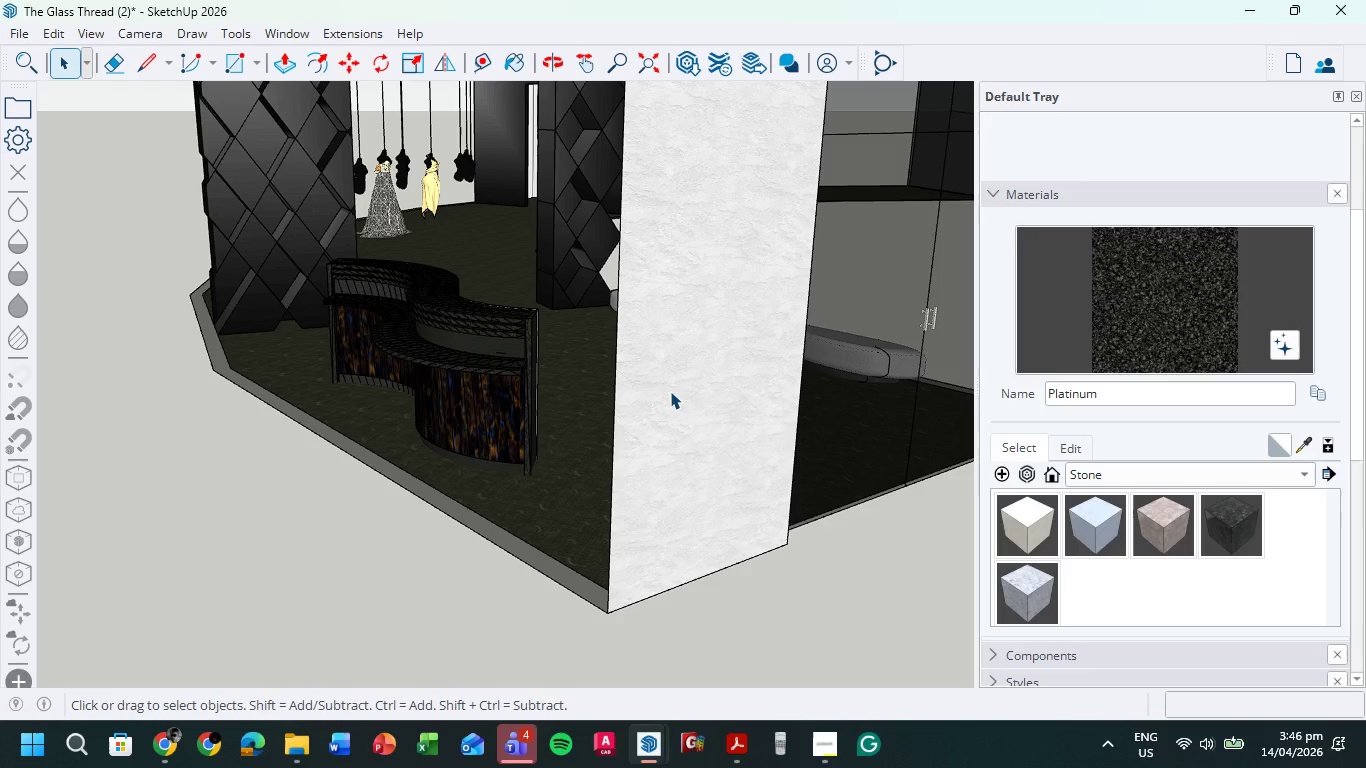 
wait(81.99)
 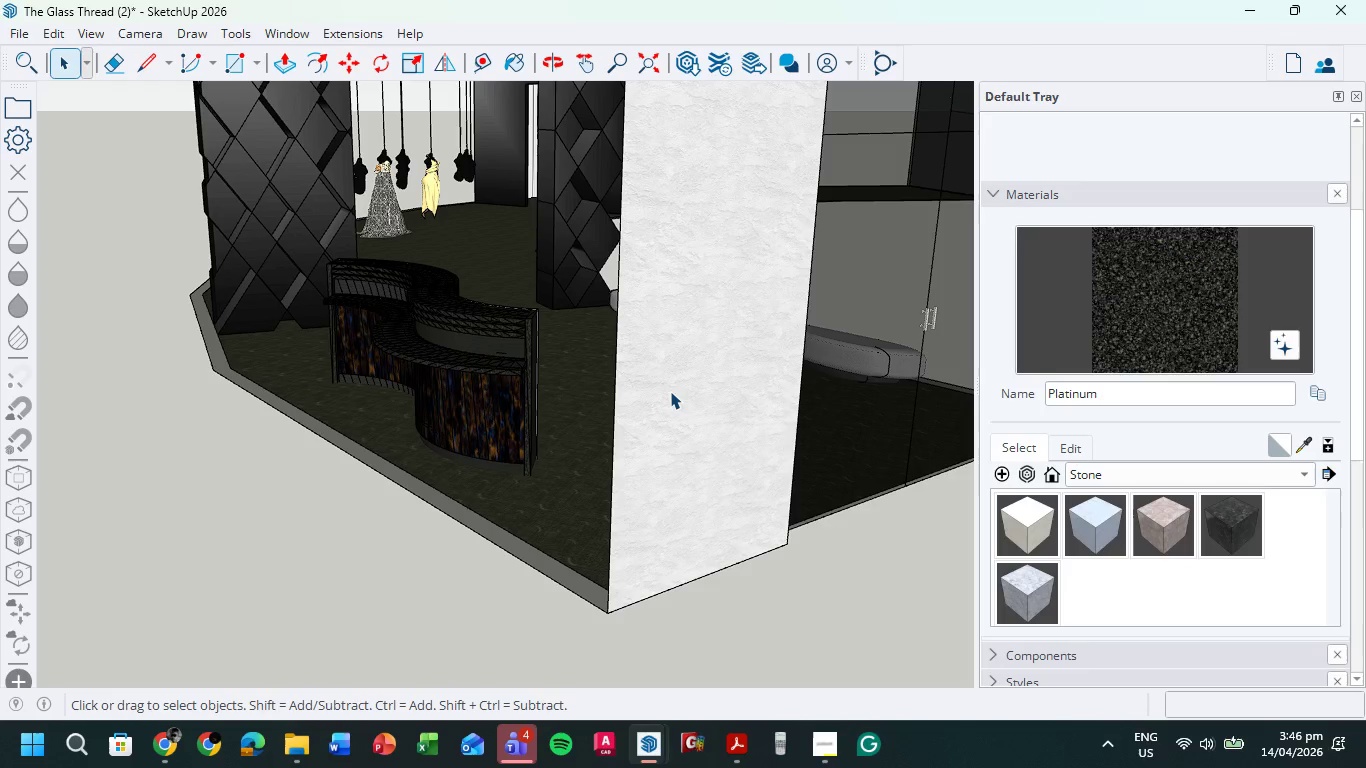 
scroll: coordinate [289, 488], scroll_direction: up, amount: 1.0
 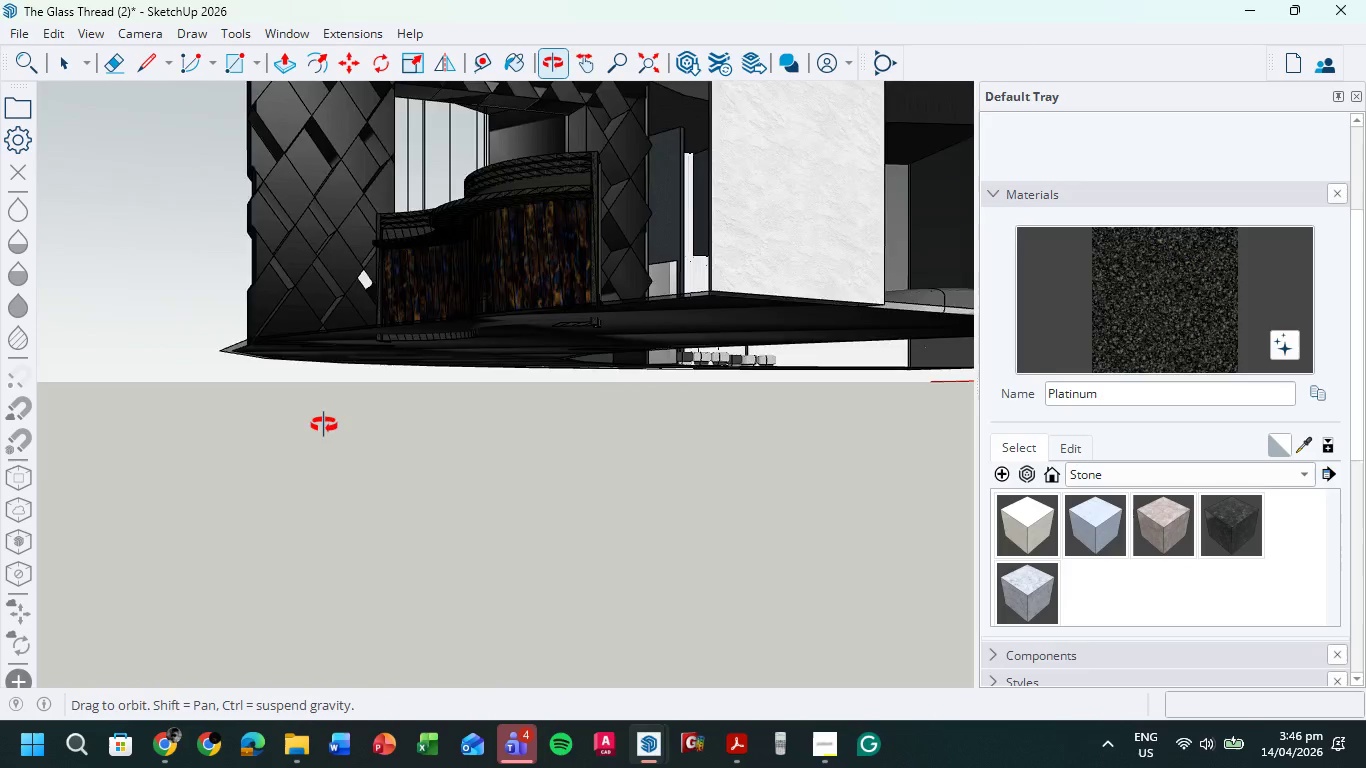 
scroll: coordinate [347, 435], scroll_direction: down, amount: 7.0
 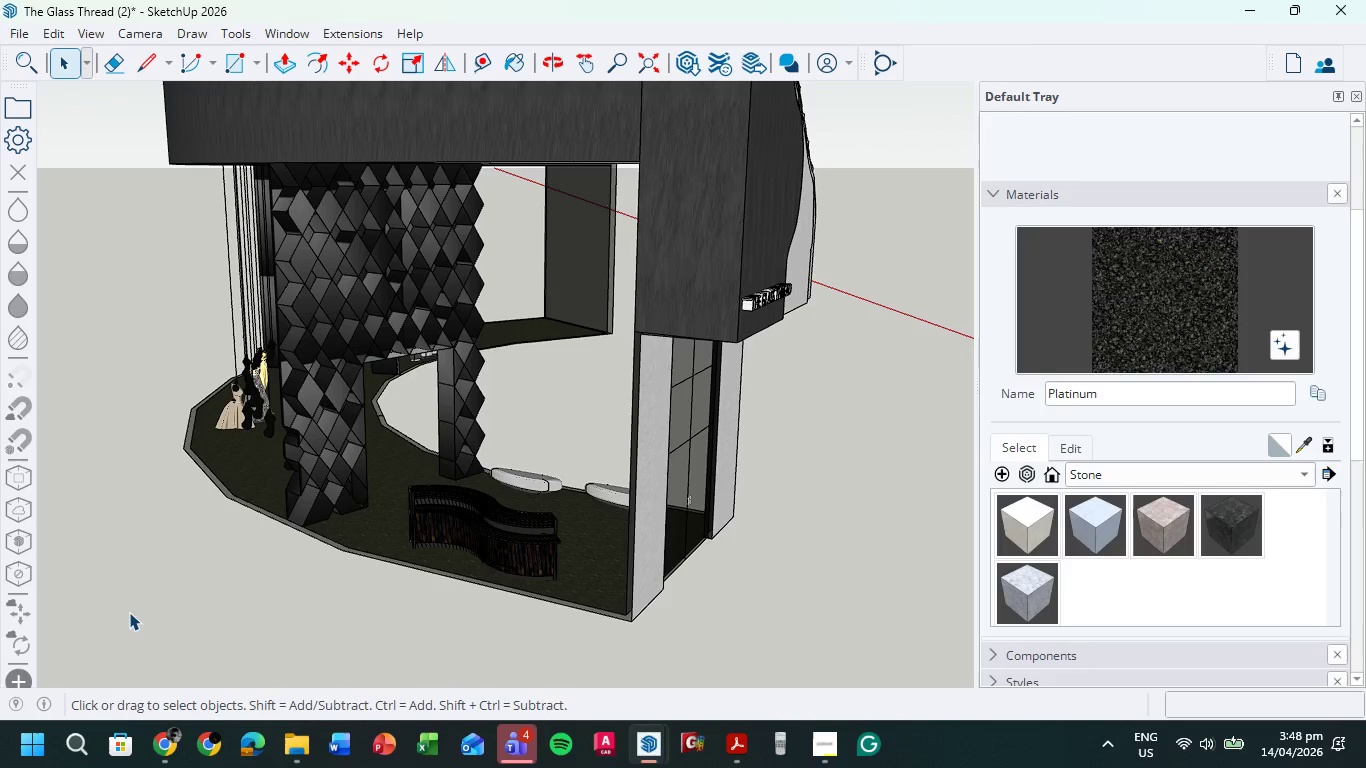 
wait(124.26)
 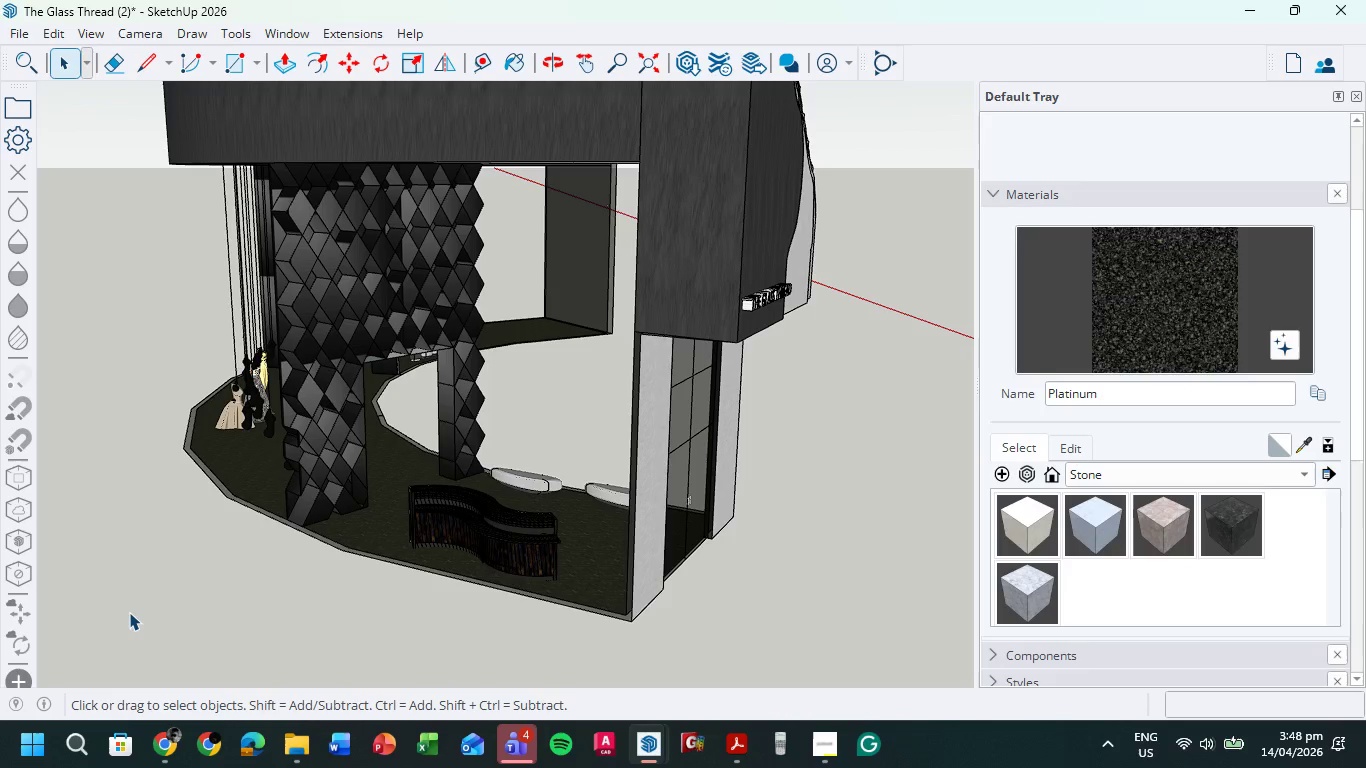 
scroll: coordinate [365, 474], scroll_direction: up, amount: 4.0
 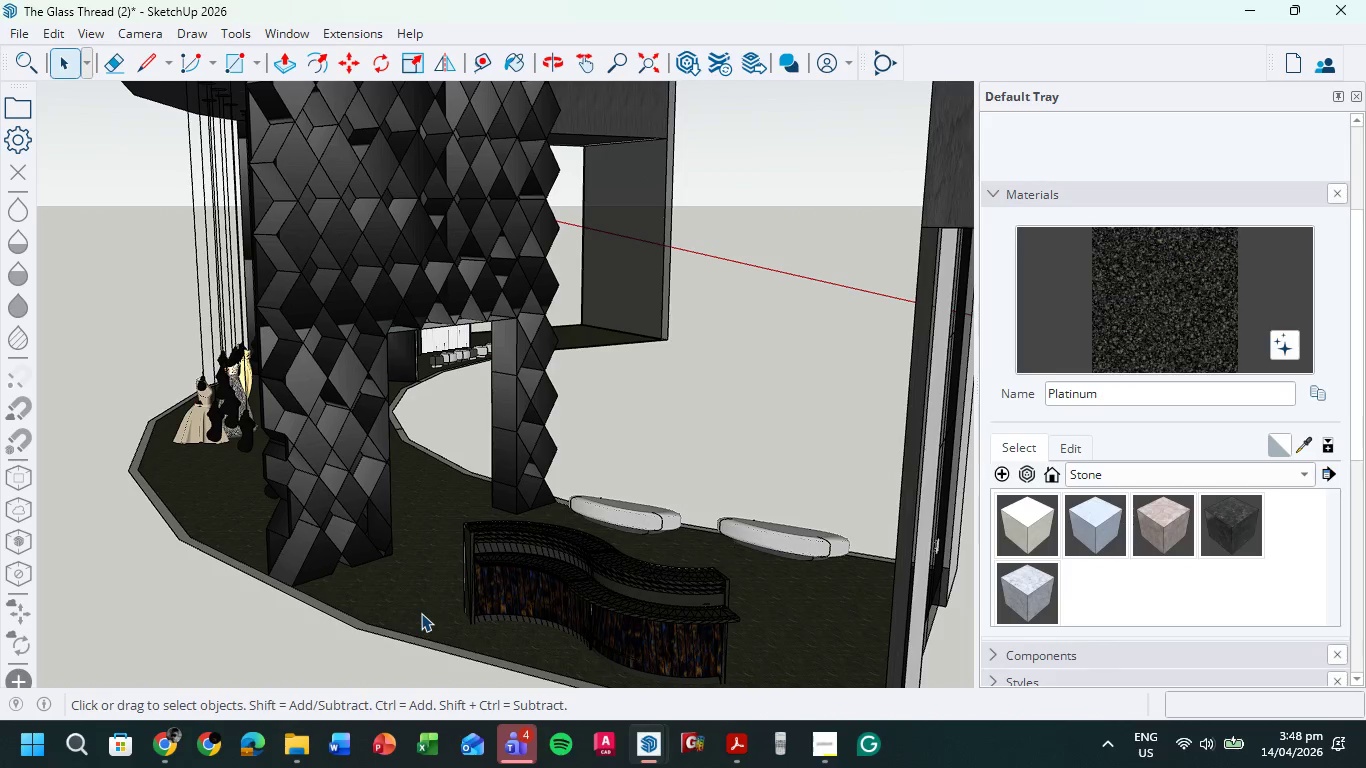 
hold_key(key=ShiftLeft, duration=0.66)
scroll: coordinate [389, 610], scroll_direction: up, amount: 1.0
 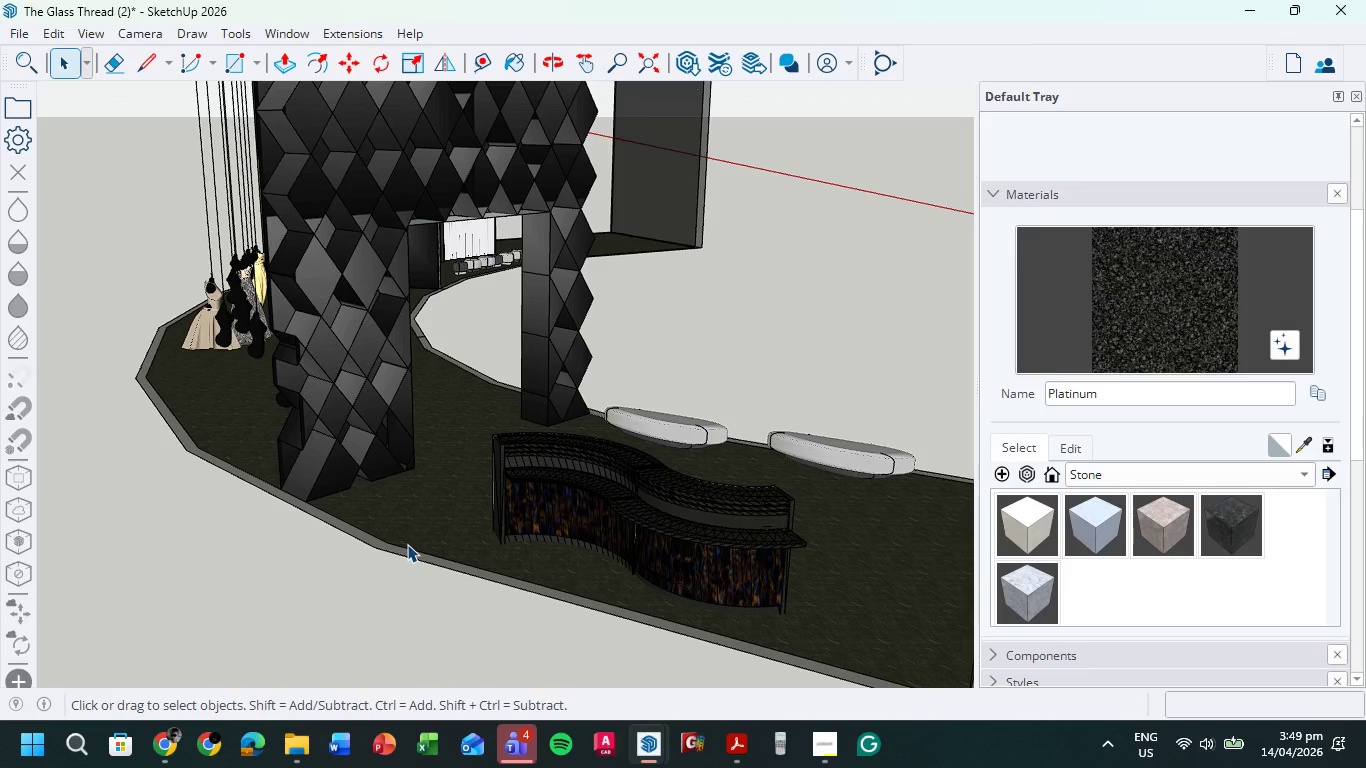 
wait(21.08)
 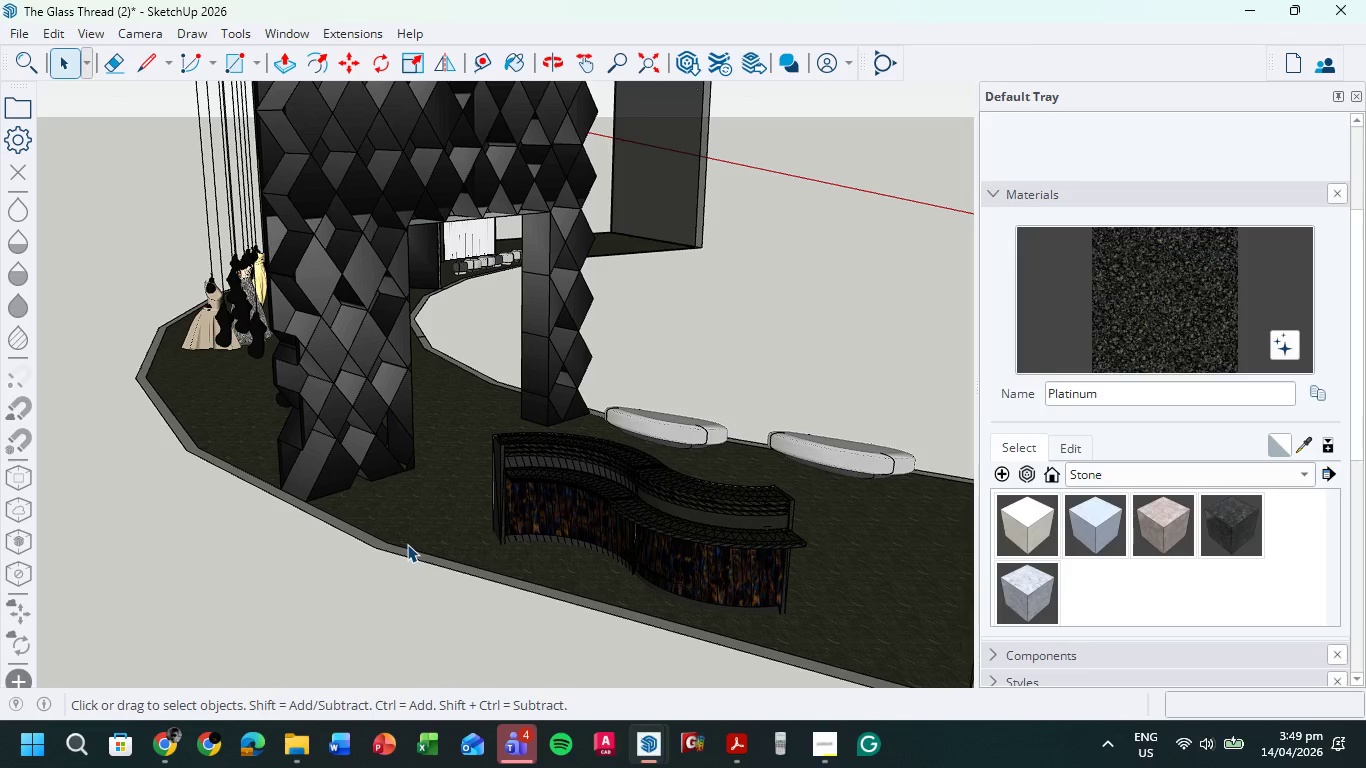 
scroll: coordinate [300, 522], scroll_direction: down, amount: 10.0
 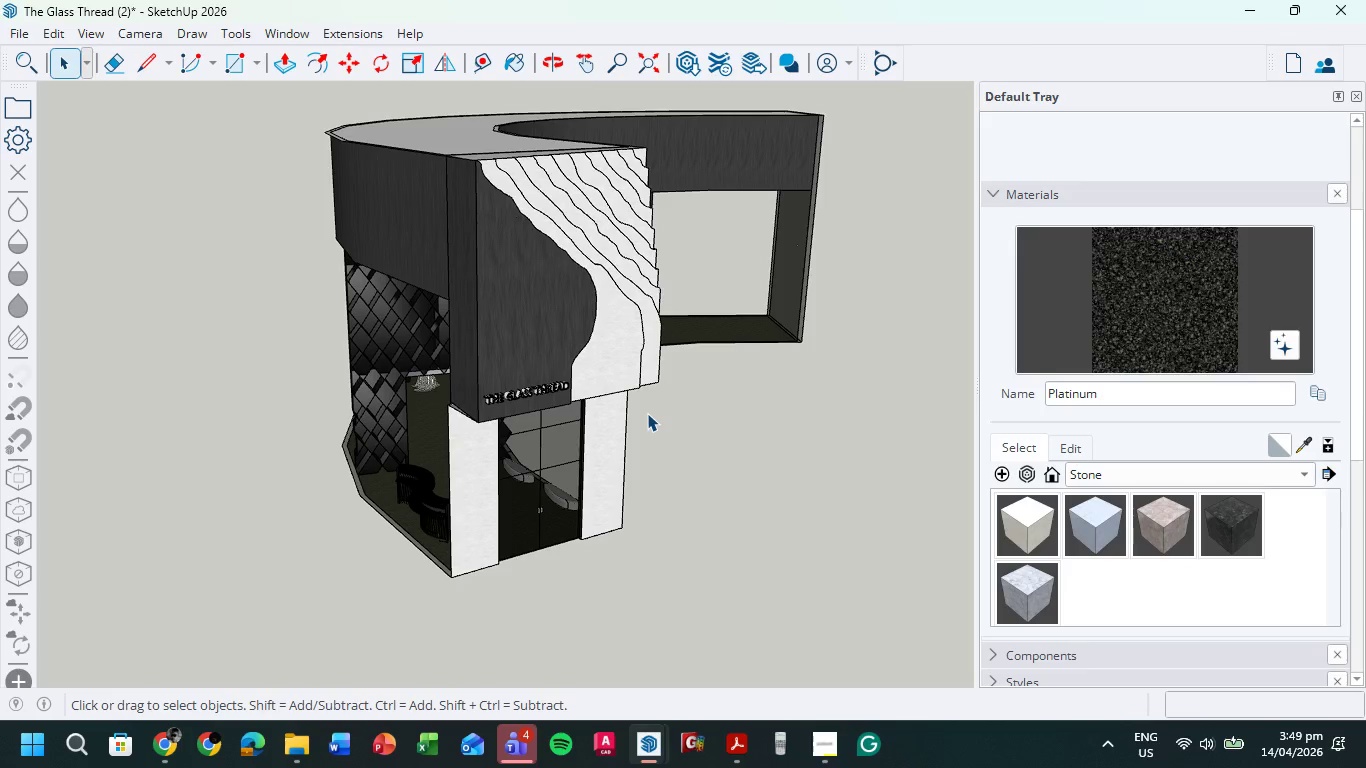 
wait(25.01)
 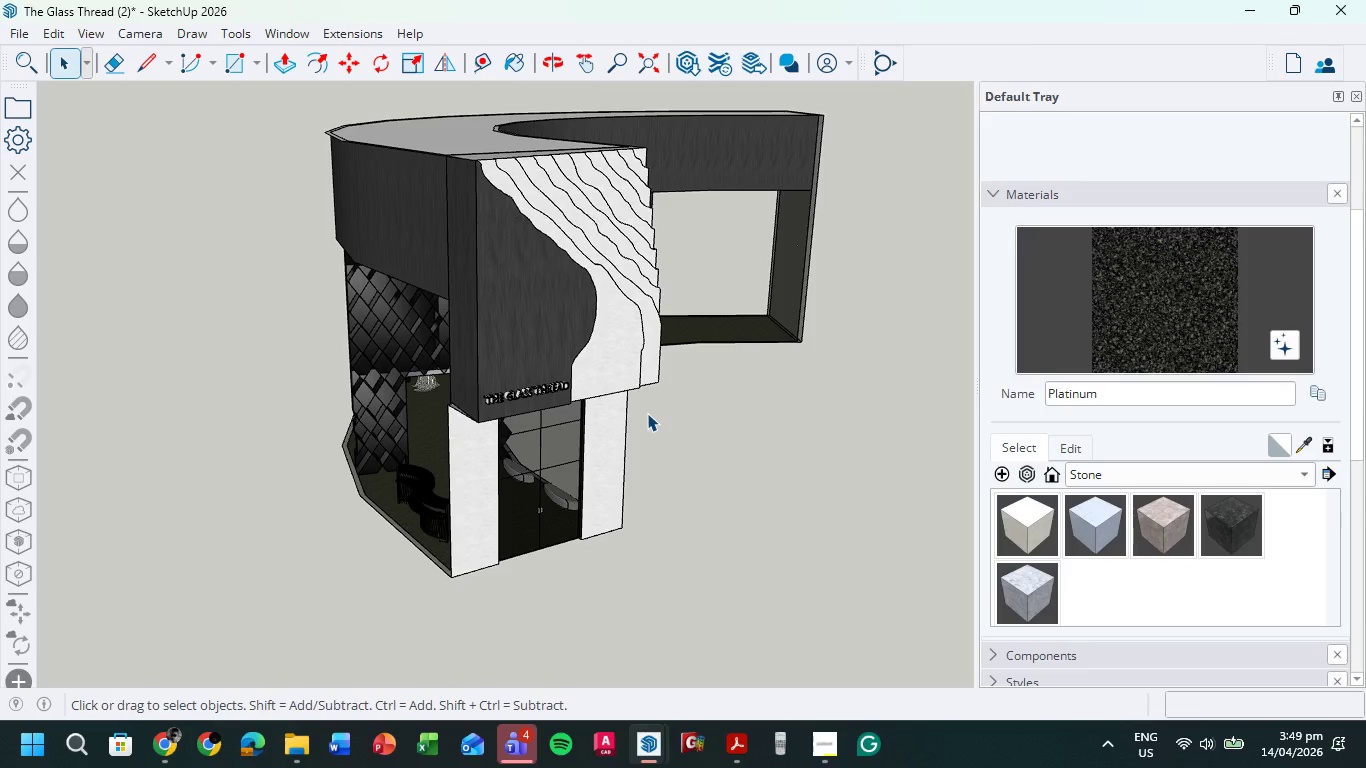 
scroll: coordinate [389, 507], scroll_direction: up, amount: 18.0
 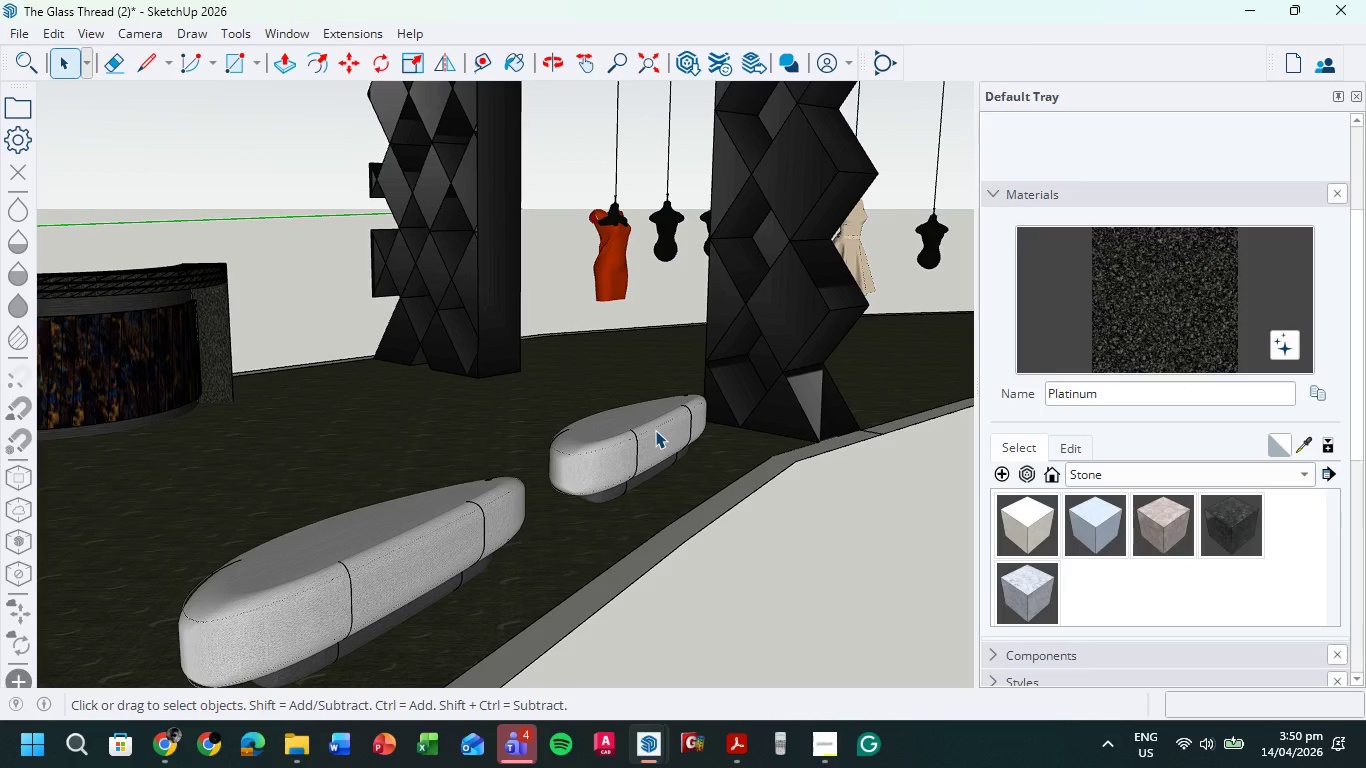 
wait(53.89)
 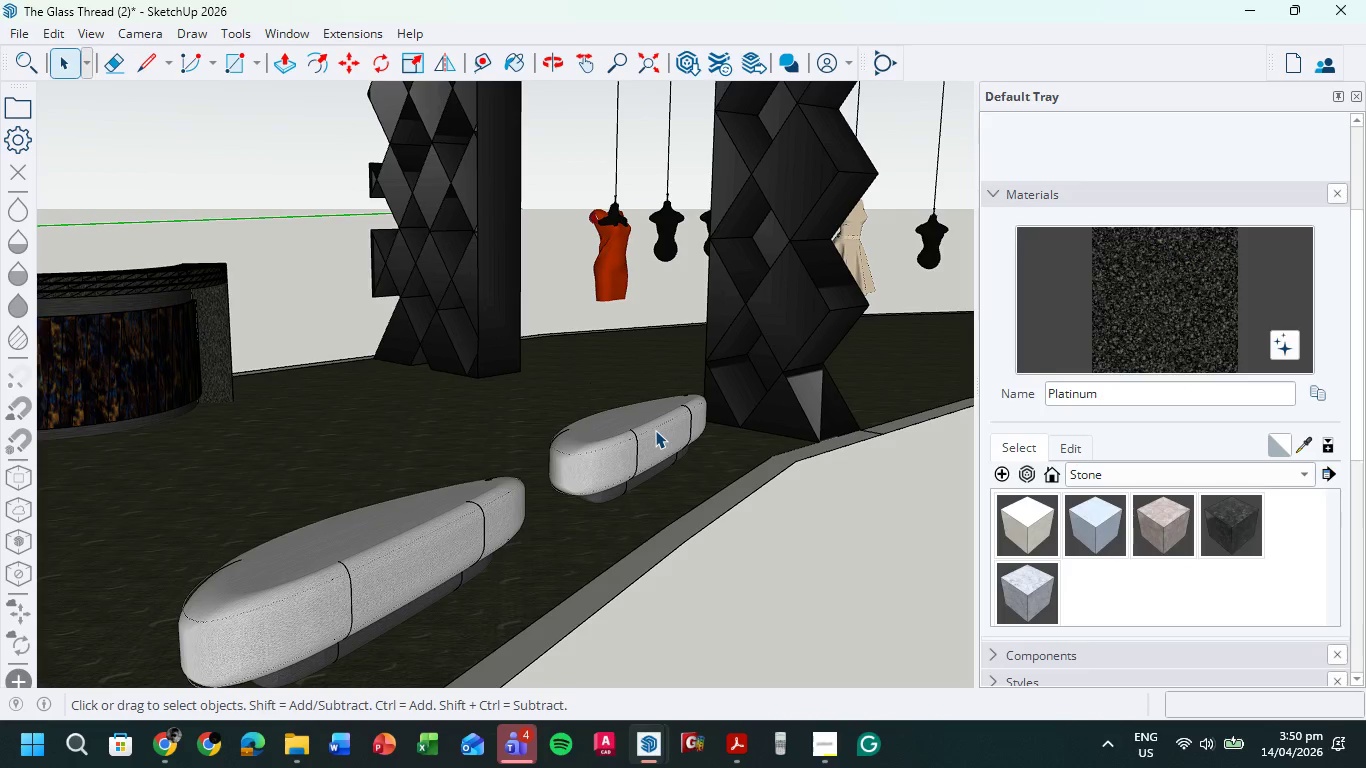 
scroll: coordinate [374, 488], scroll_direction: down, amount: 25.0
 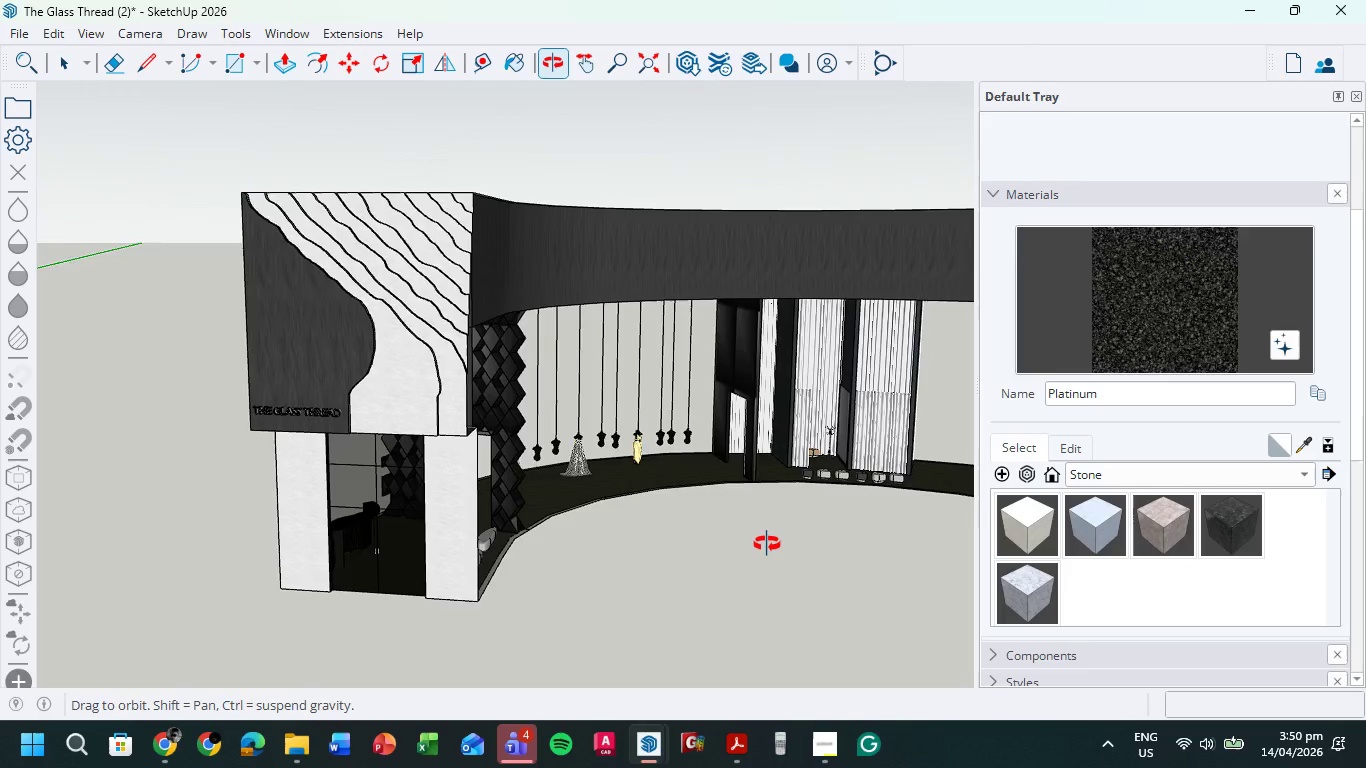 
scroll: coordinate [492, 545], scroll_direction: up, amount: 9.0
 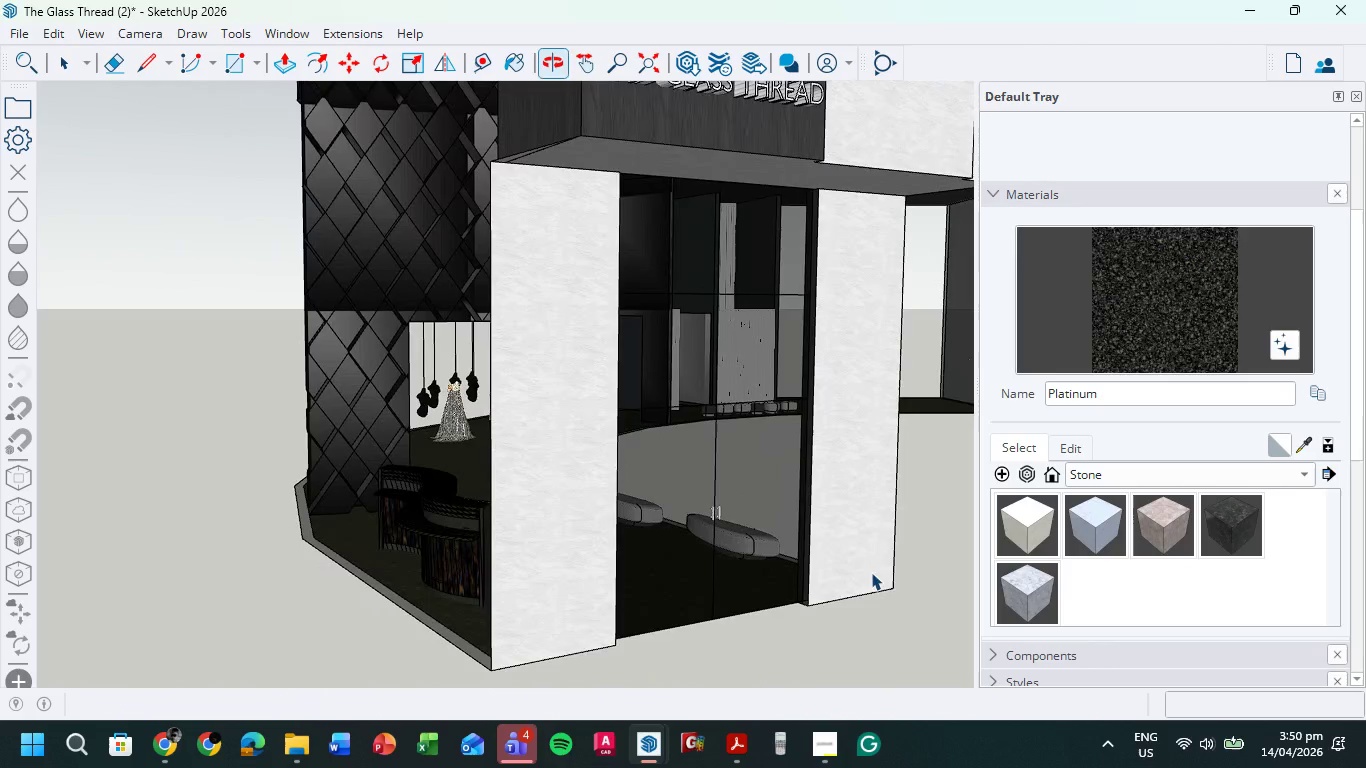 
wait(6.04)
 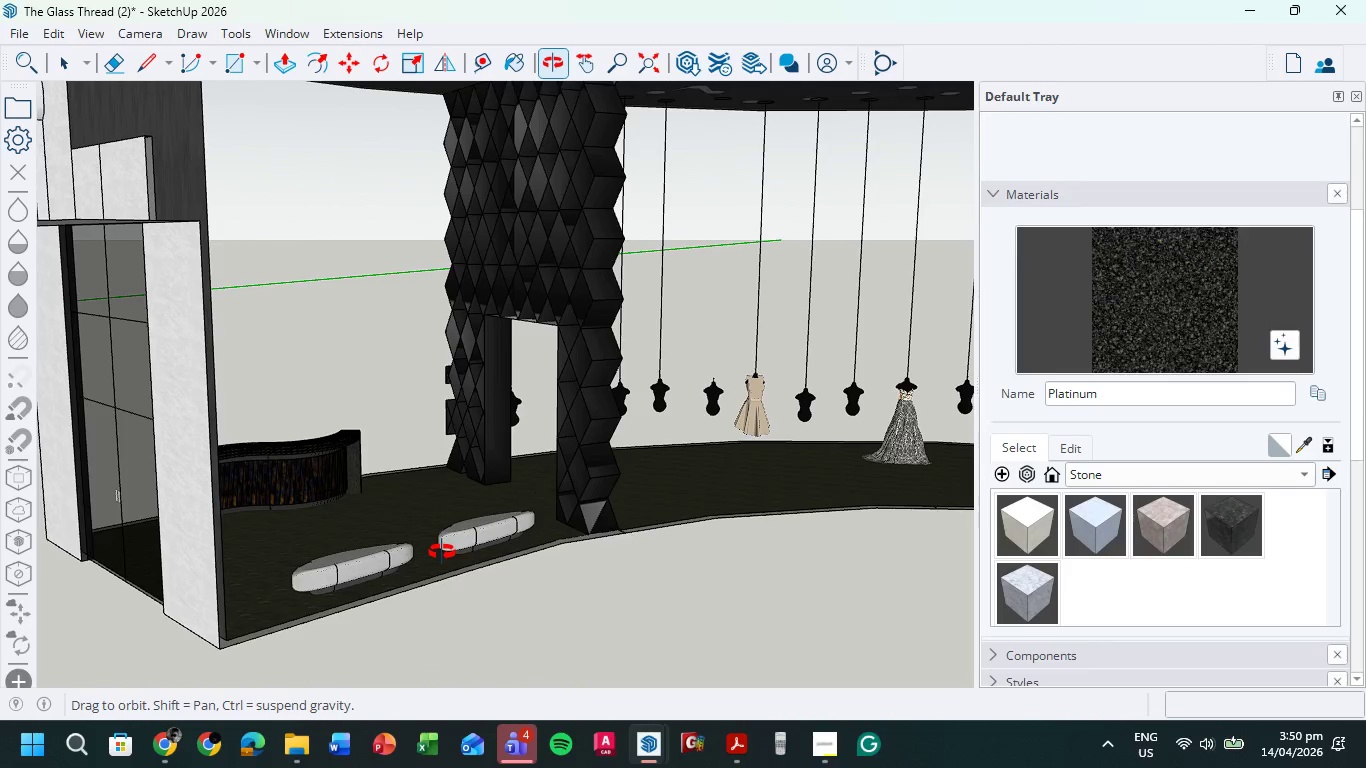 
scroll: coordinate [587, 566], scroll_direction: up, amount: 1.0
 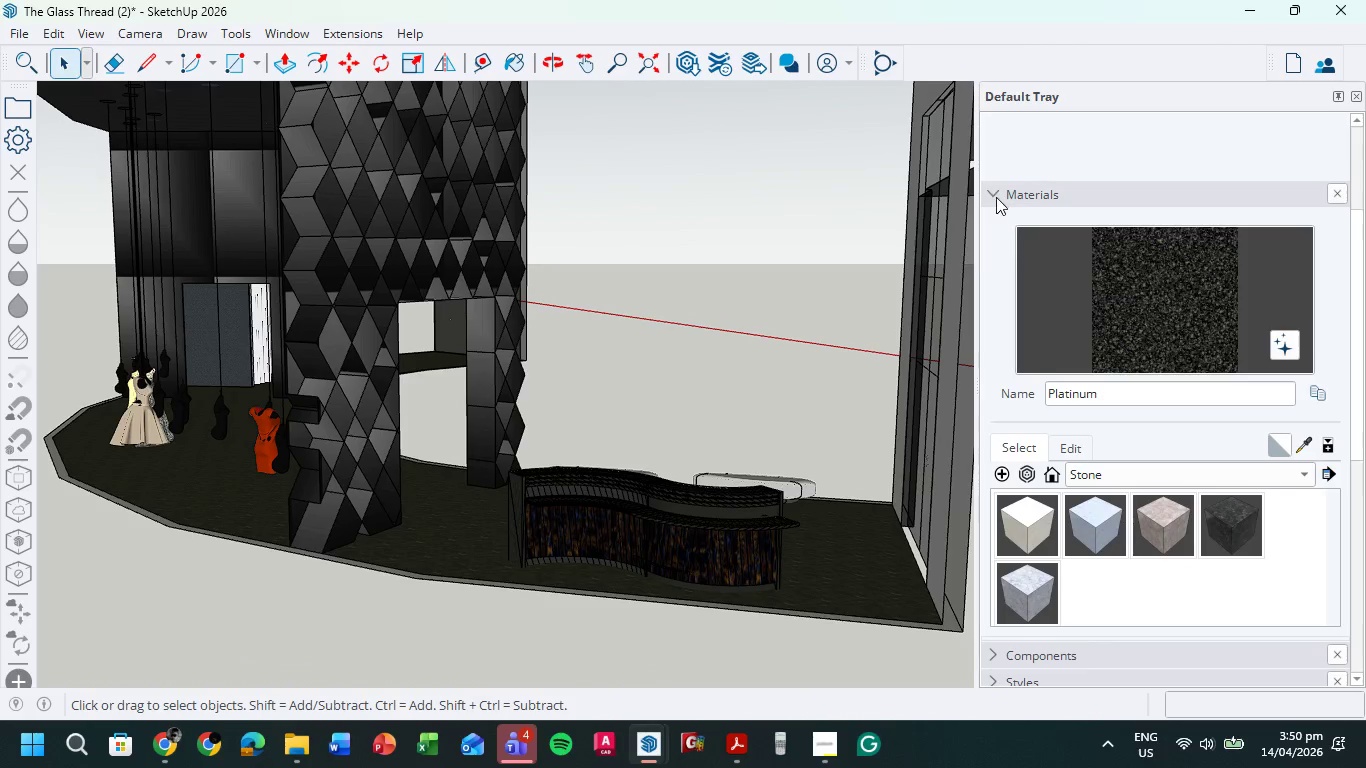 
left_click([989, 192])
 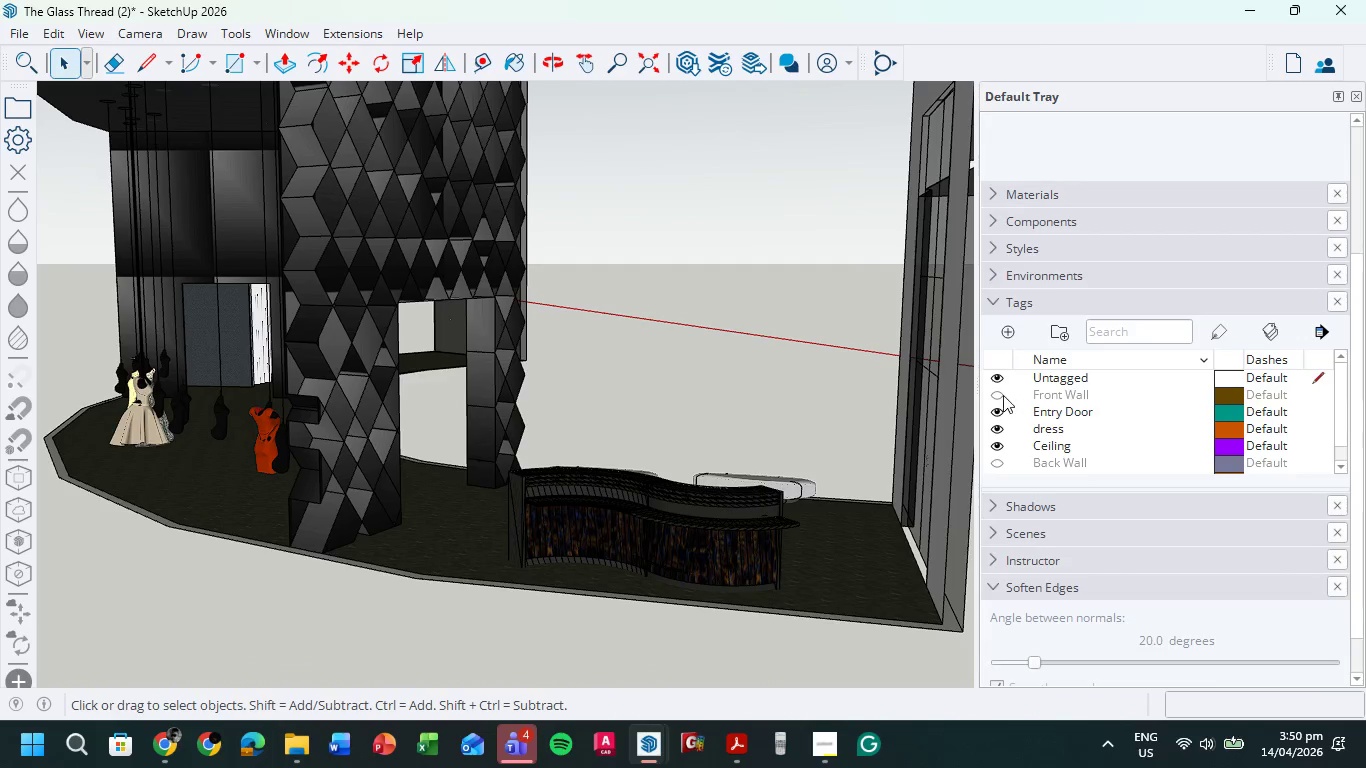 
left_click([998, 394])
 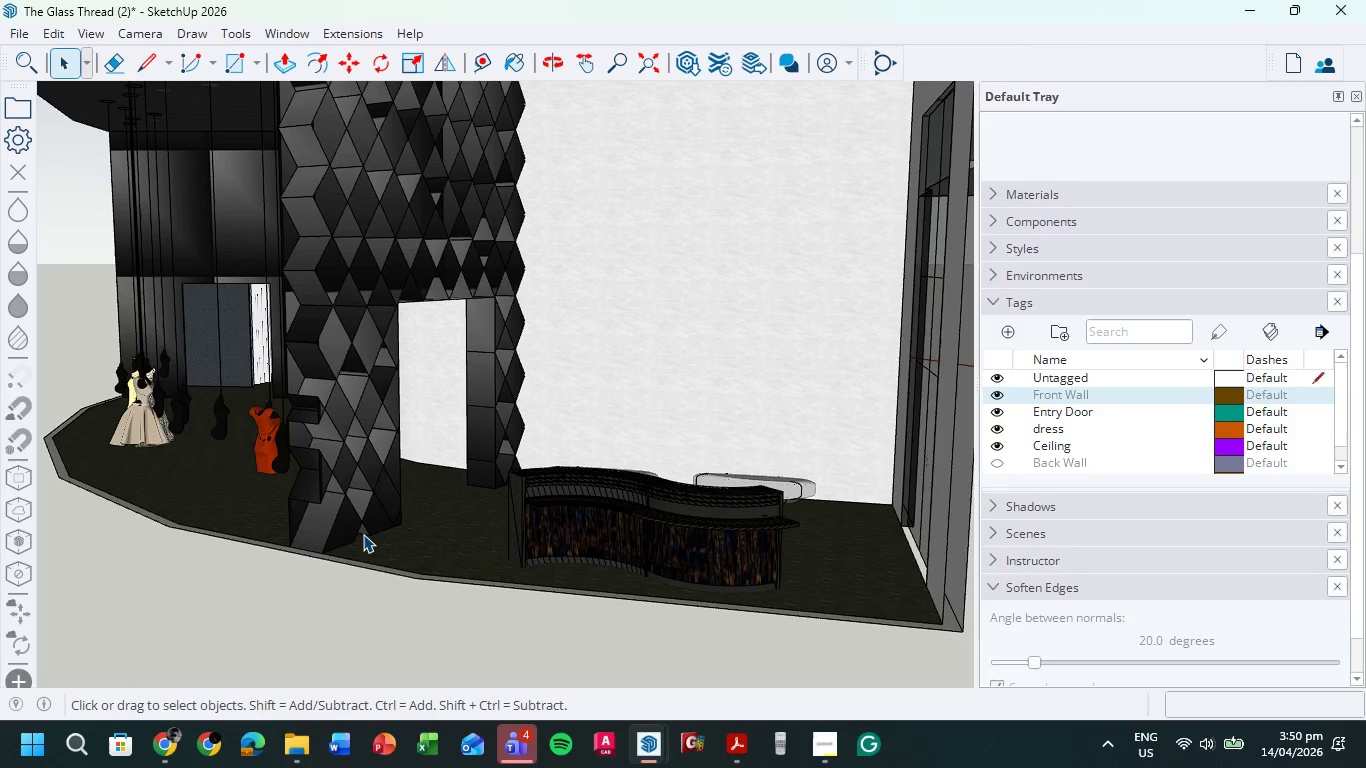 
scroll: coordinate [360, 533], scroll_direction: down, amount: 6.0
 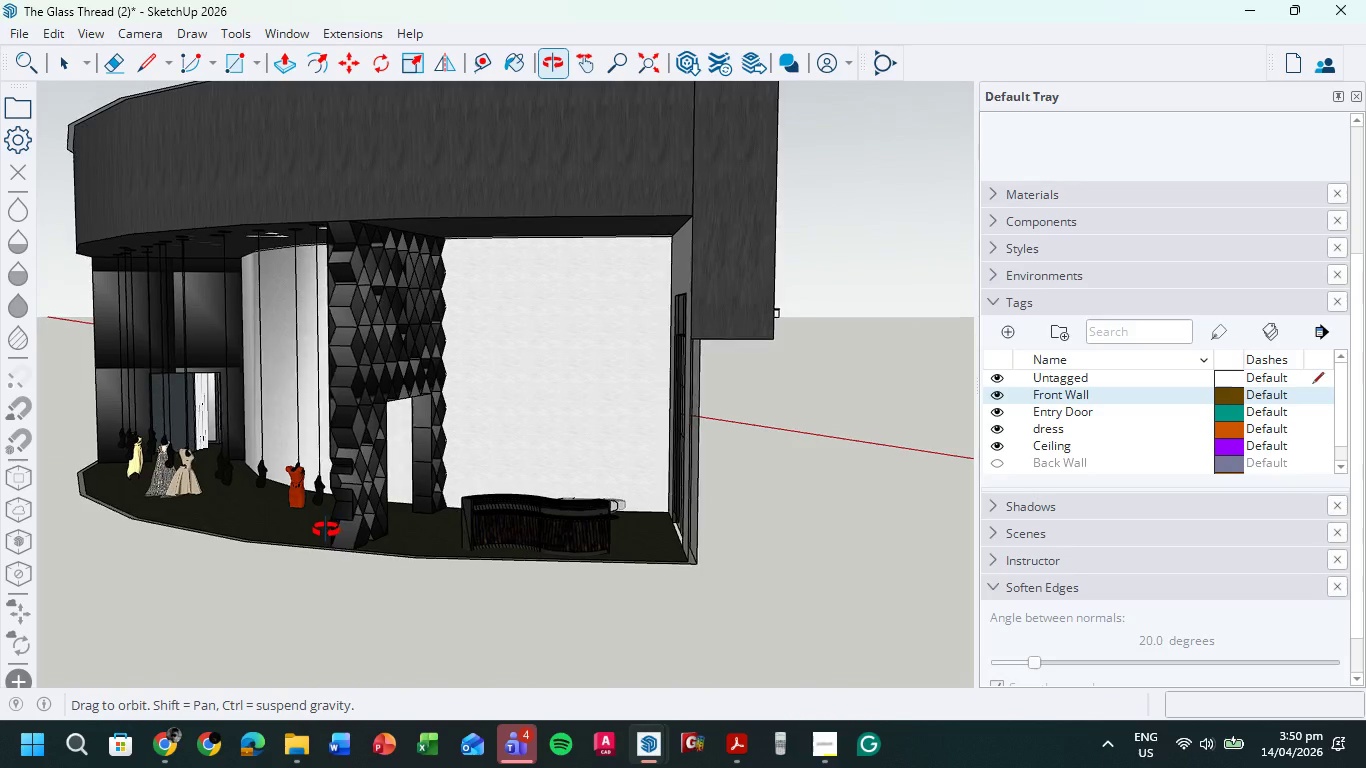 
scroll: coordinate [503, 504], scroll_direction: up, amount: 16.0
 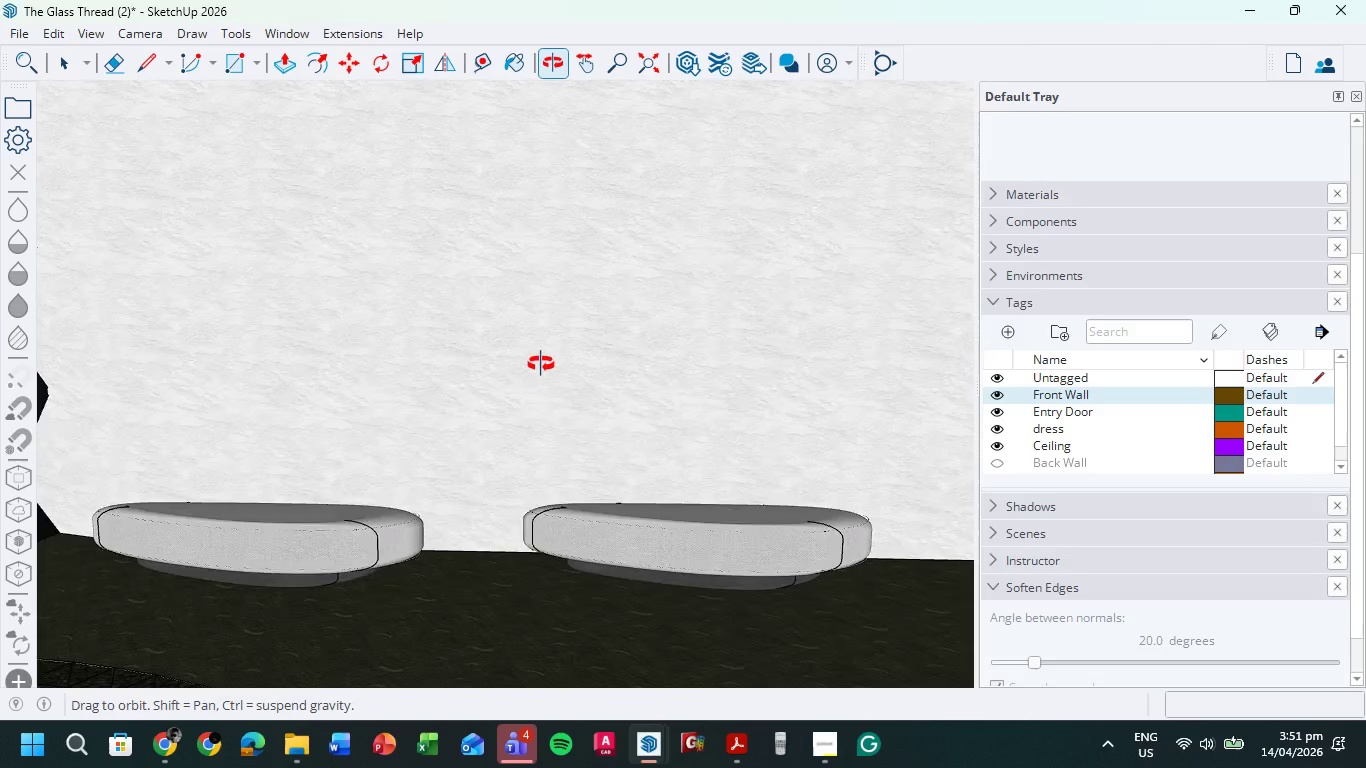 
scroll: coordinate [488, 392], scroll_direction: down, amount: 15.0
 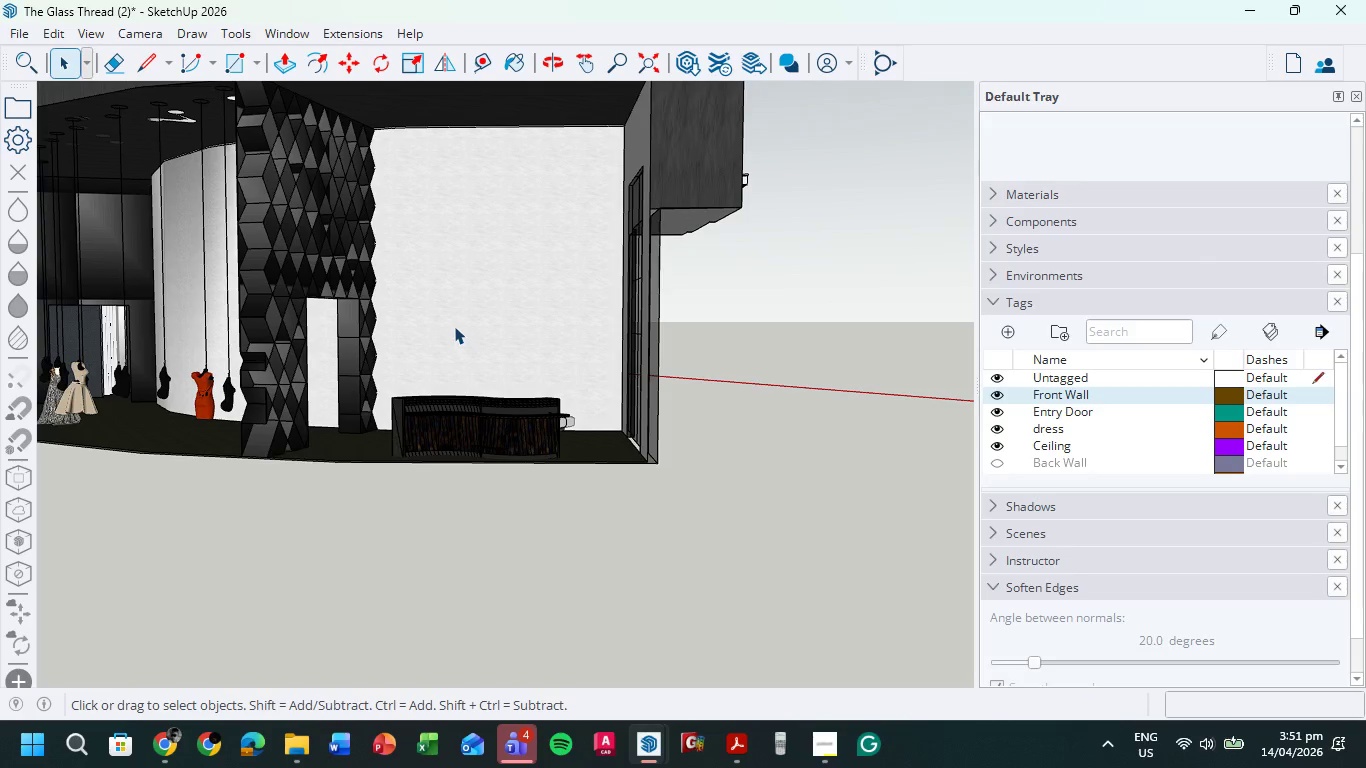 
left_click([444, 262])
 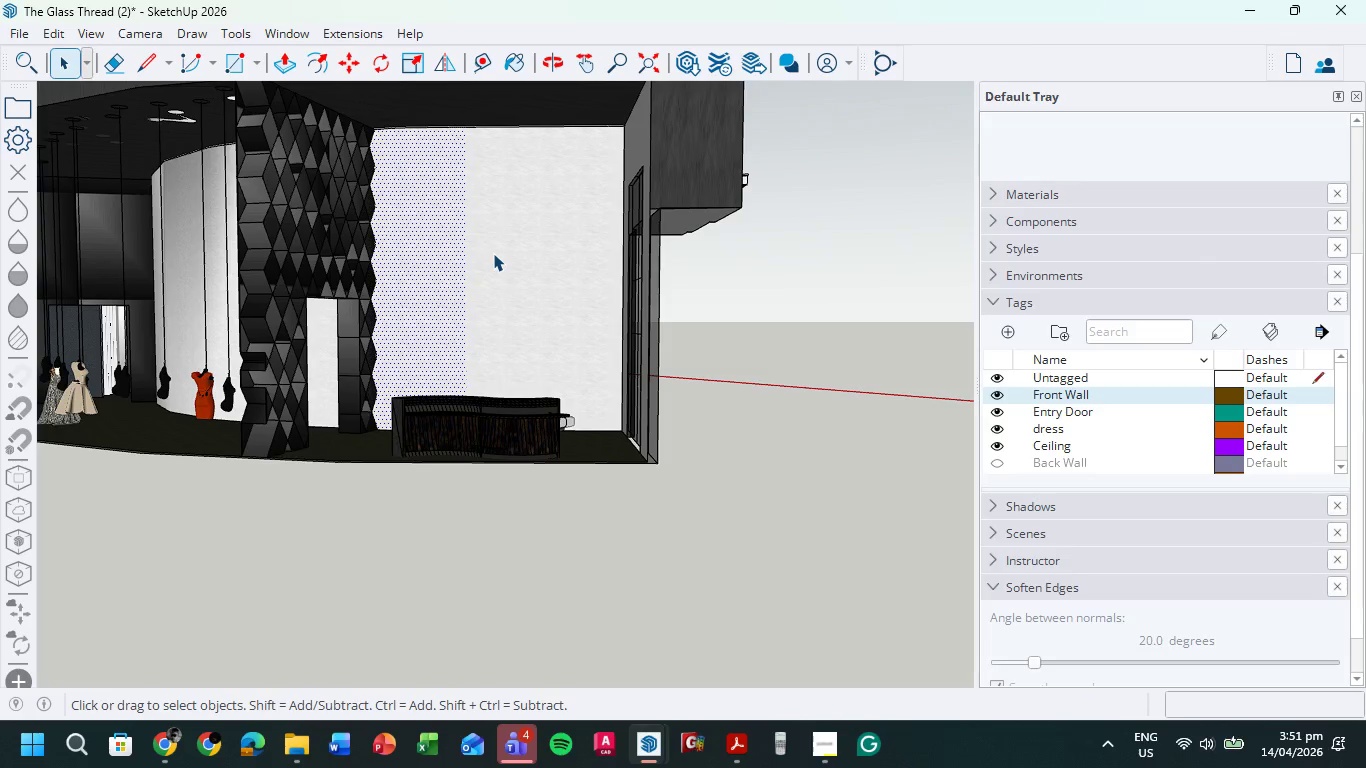 
hold_key(key=ShiftLeft, duration=1.3)
left_click([554, 260])
 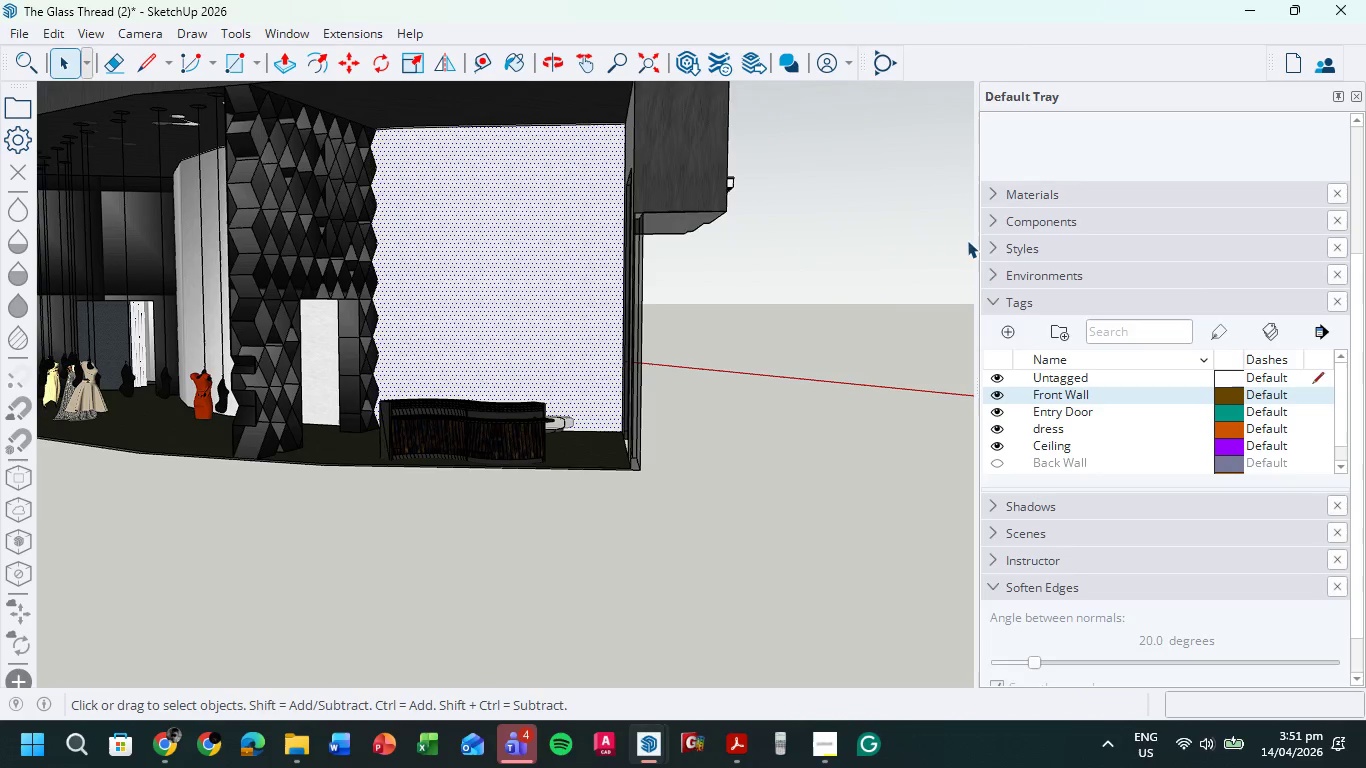 
left_click([1022, 198])
 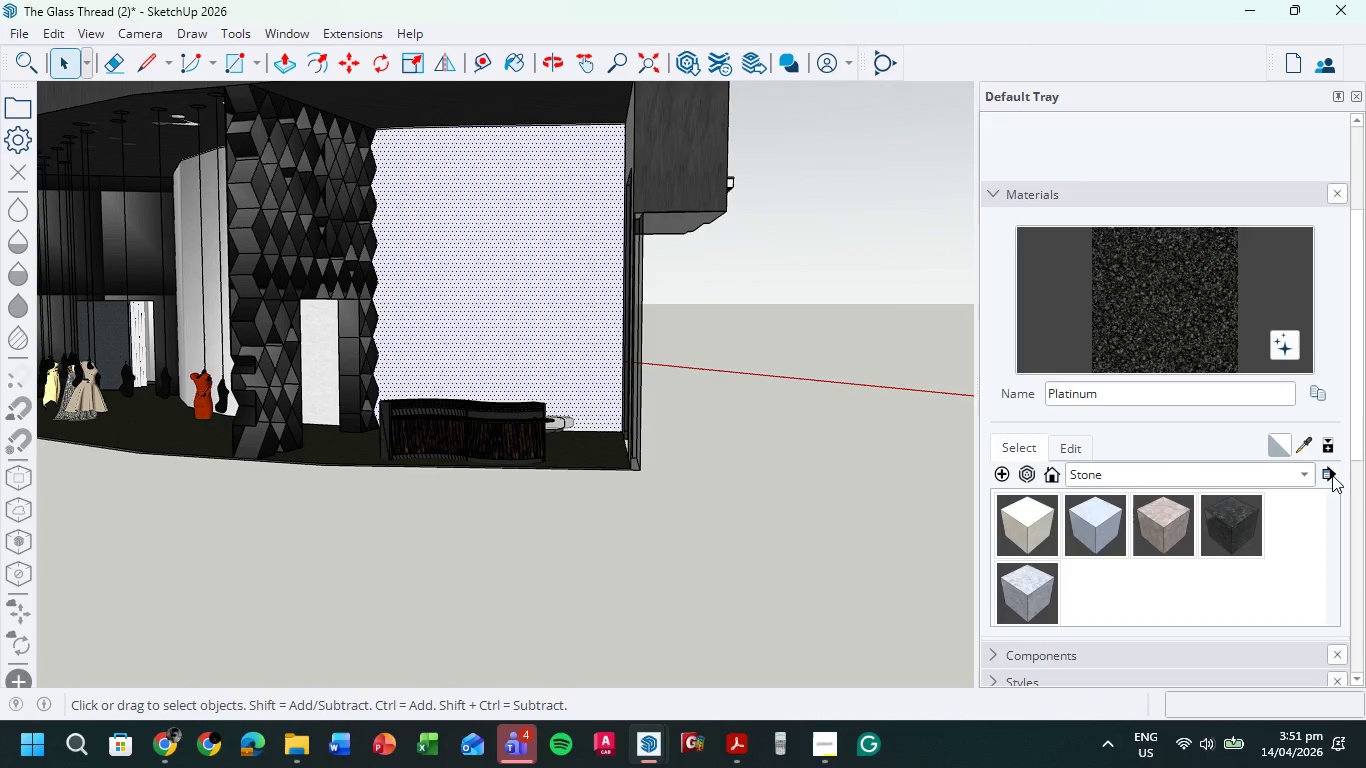 
left_click([1306, 476])
 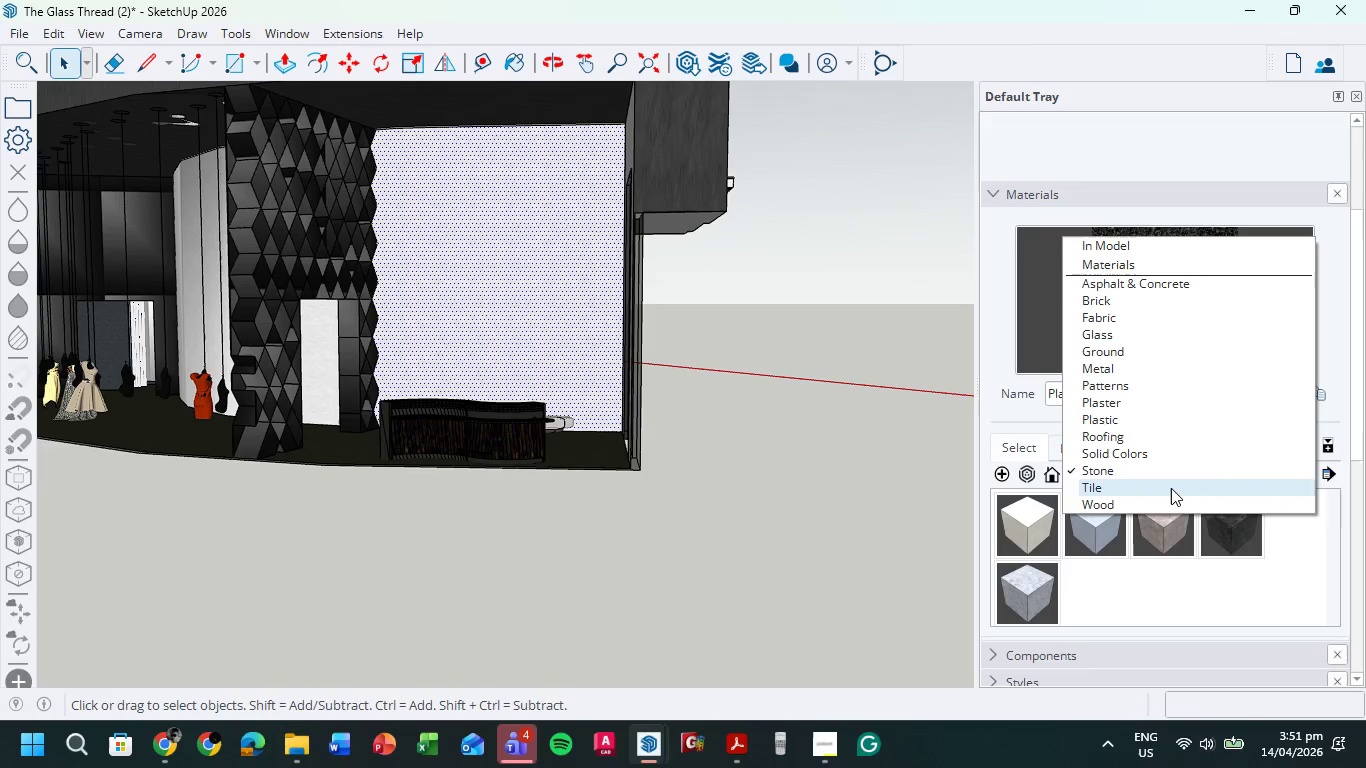 
left_click([1153, 379])
 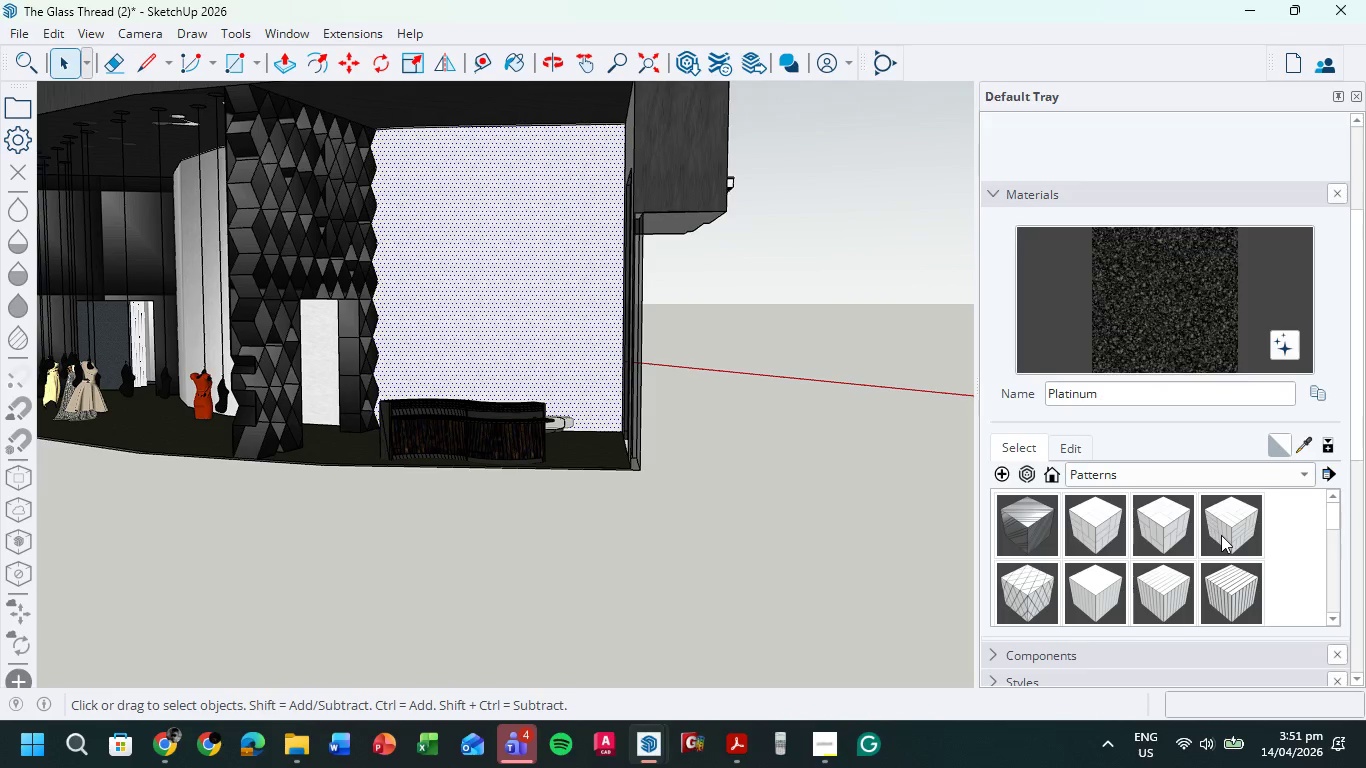 
scroll: coordinate [1171, 534], scroll_direction: down, amount: 5.0
 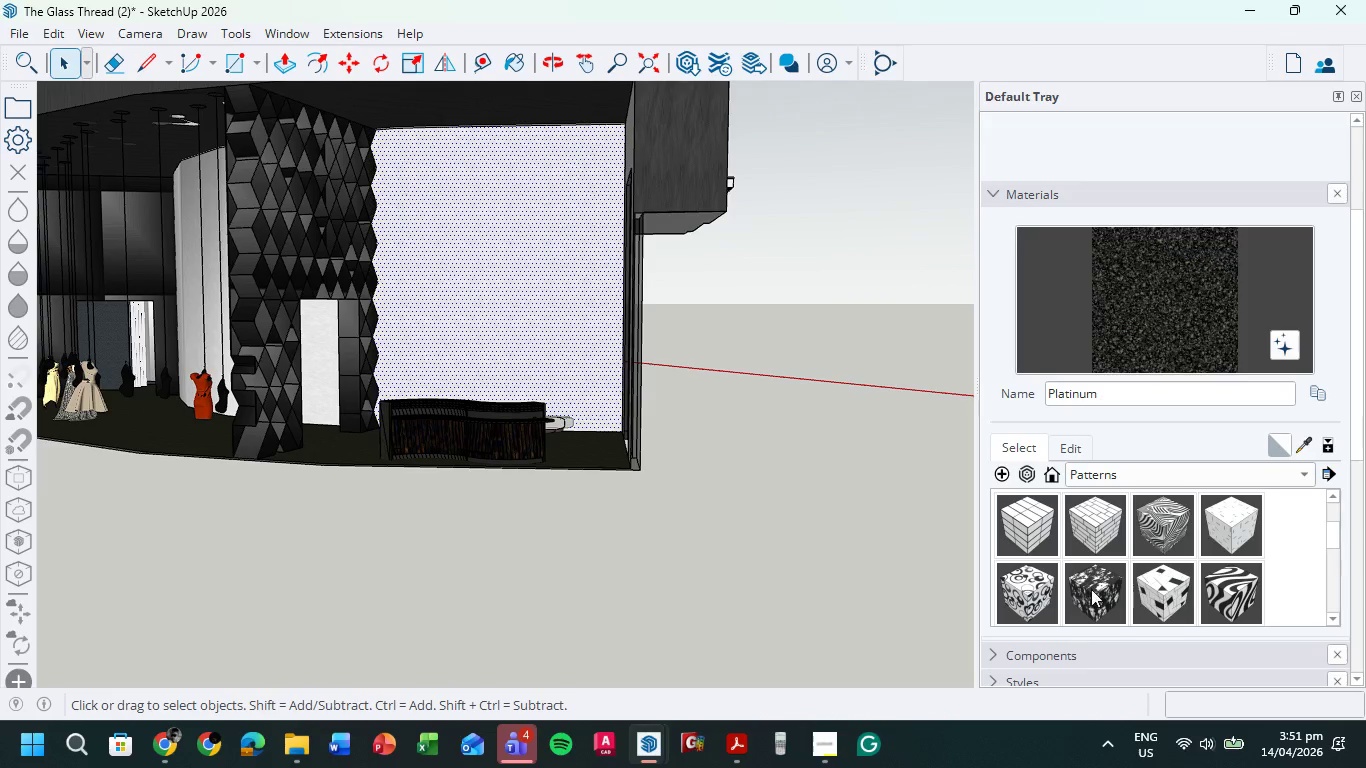 
left_click([1092, 588])
 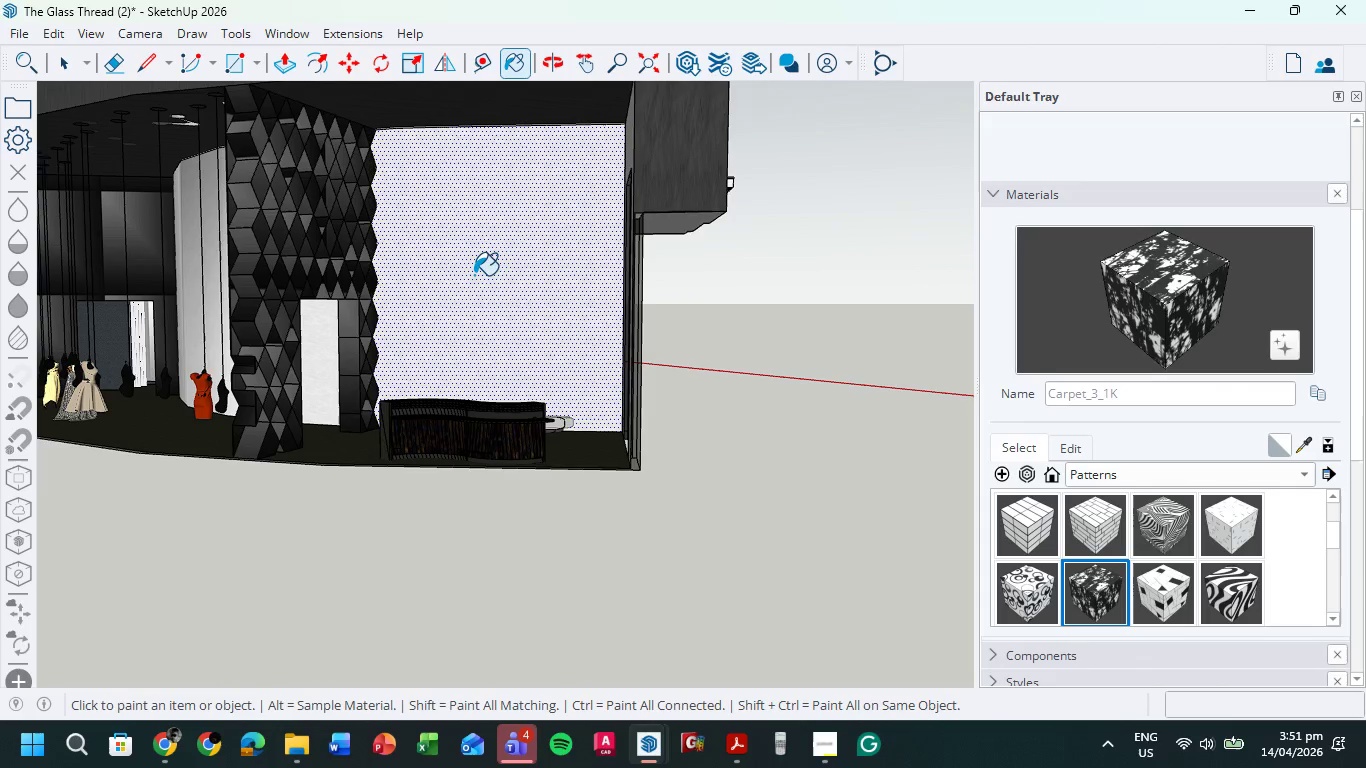 
left_click([478, 273])
 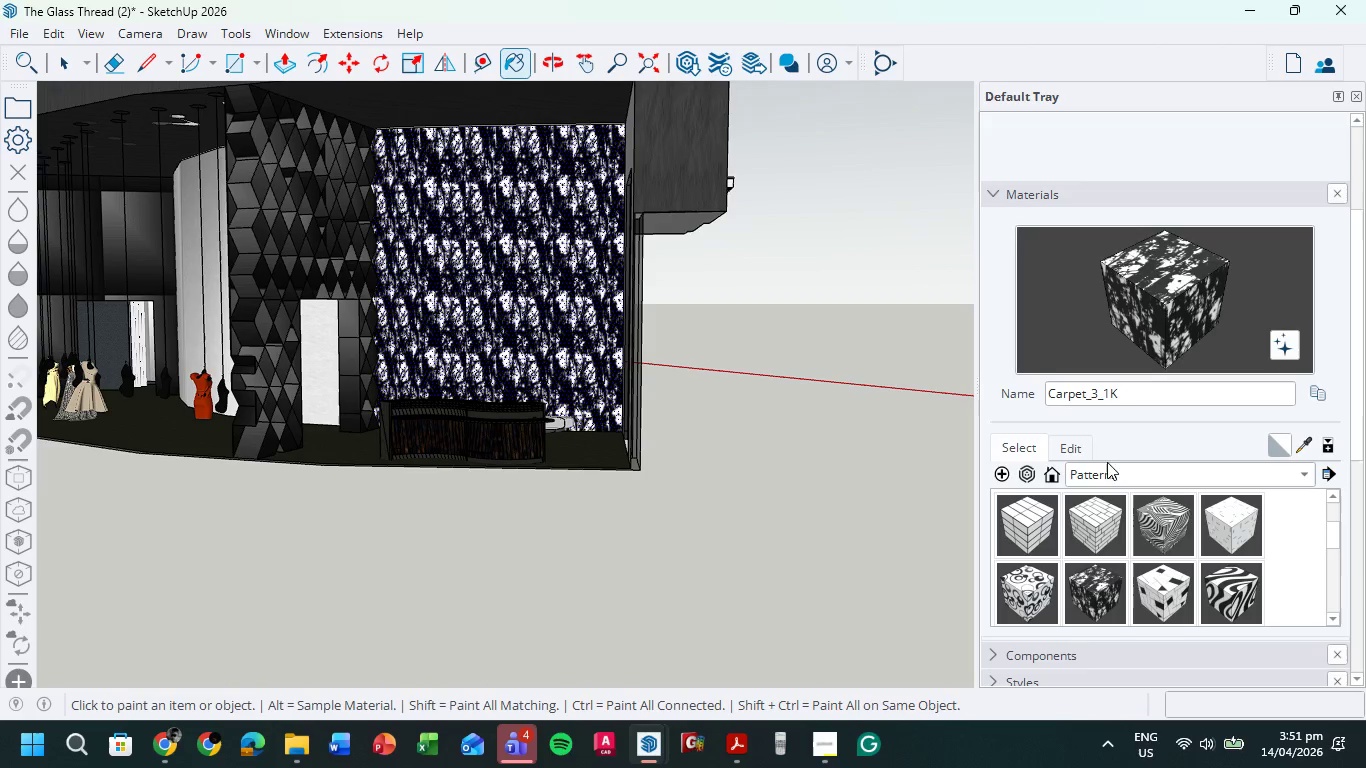 
left_click([1082, 440])
 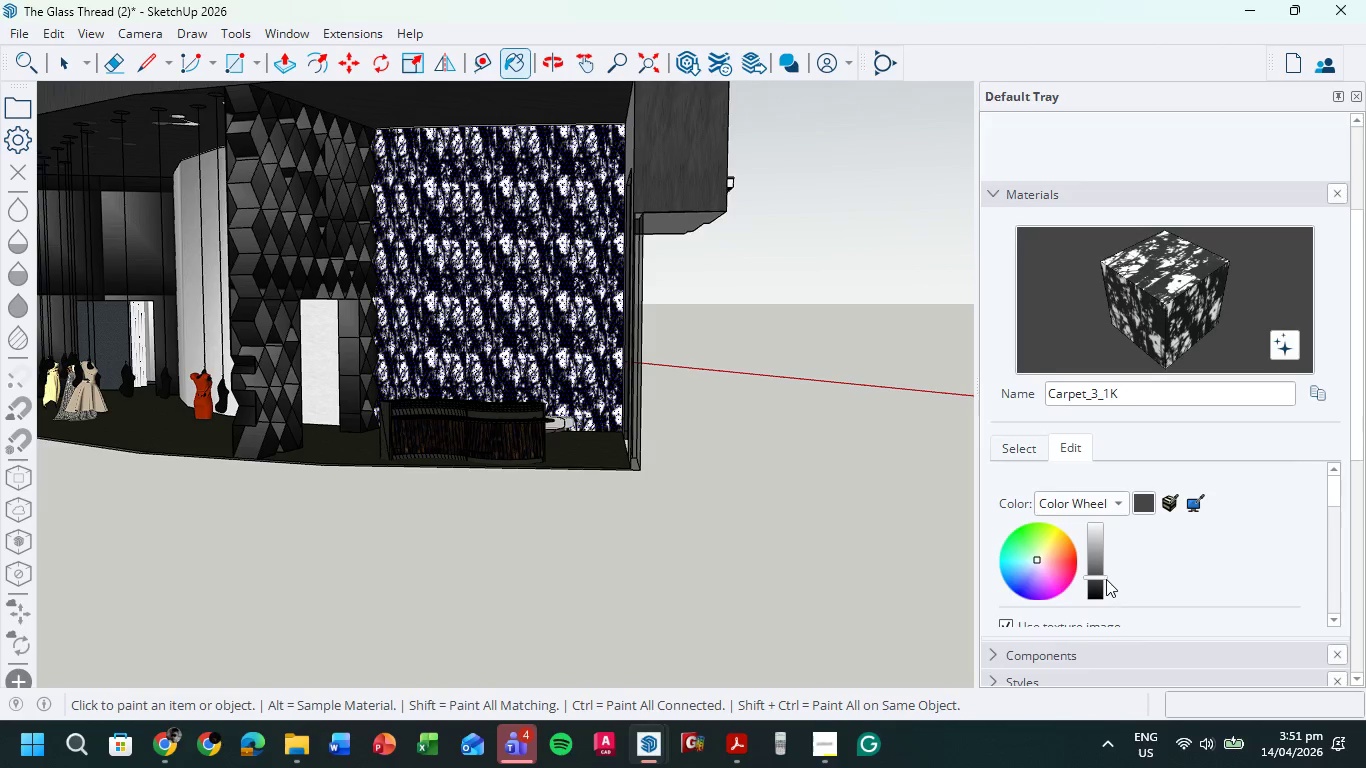 
left_click_drag(start_coordinate=[1105, 578], to_coordinate=[1110, 580])
 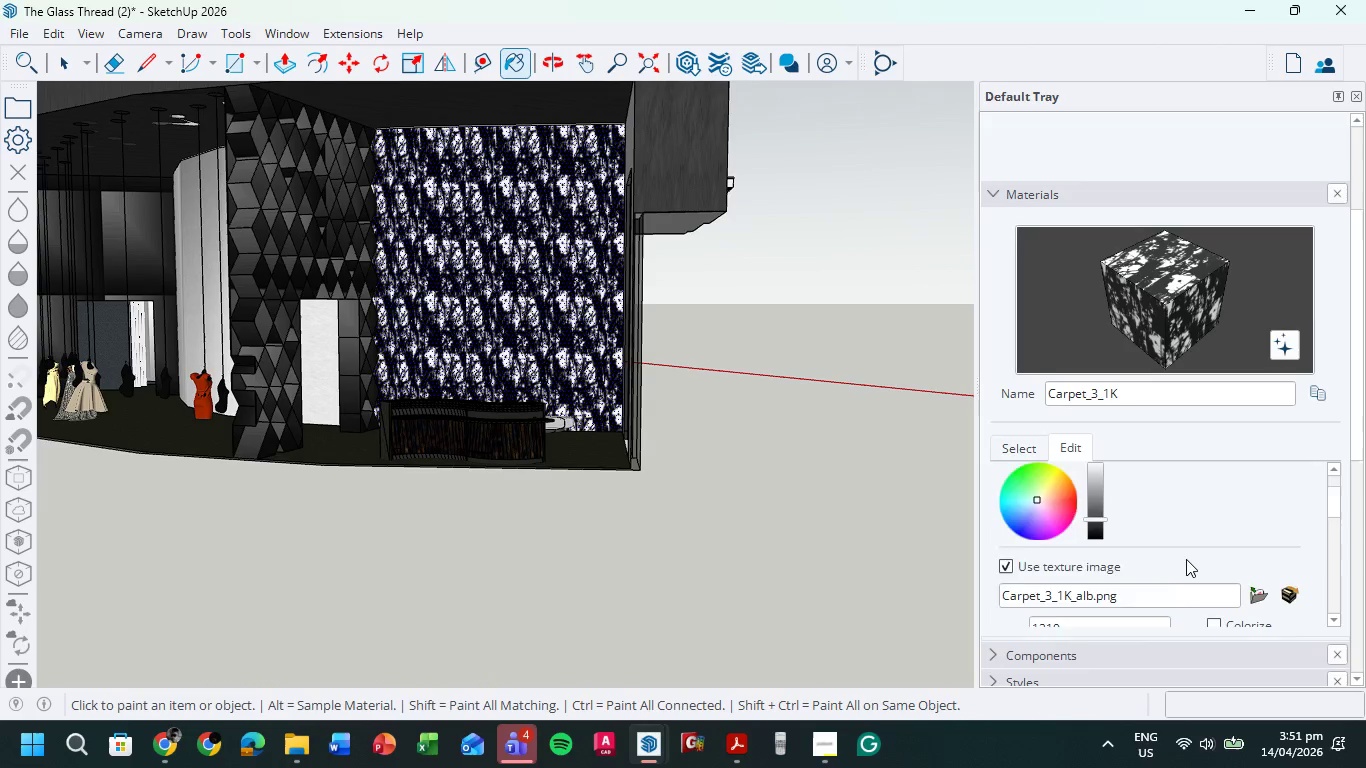 
scroll: coordinate [1186, 559], scroll_direction: down, amount: 2.0
 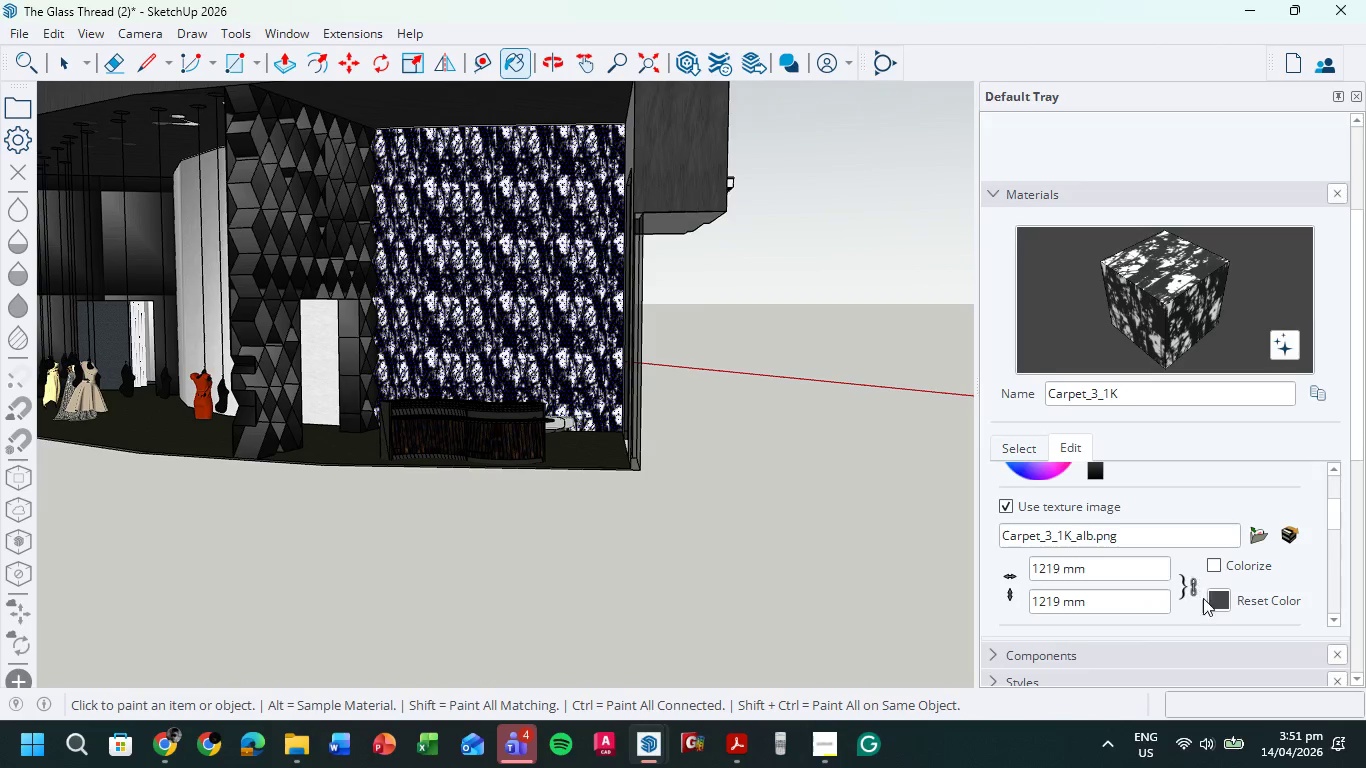 
left_click([1195, 589])
 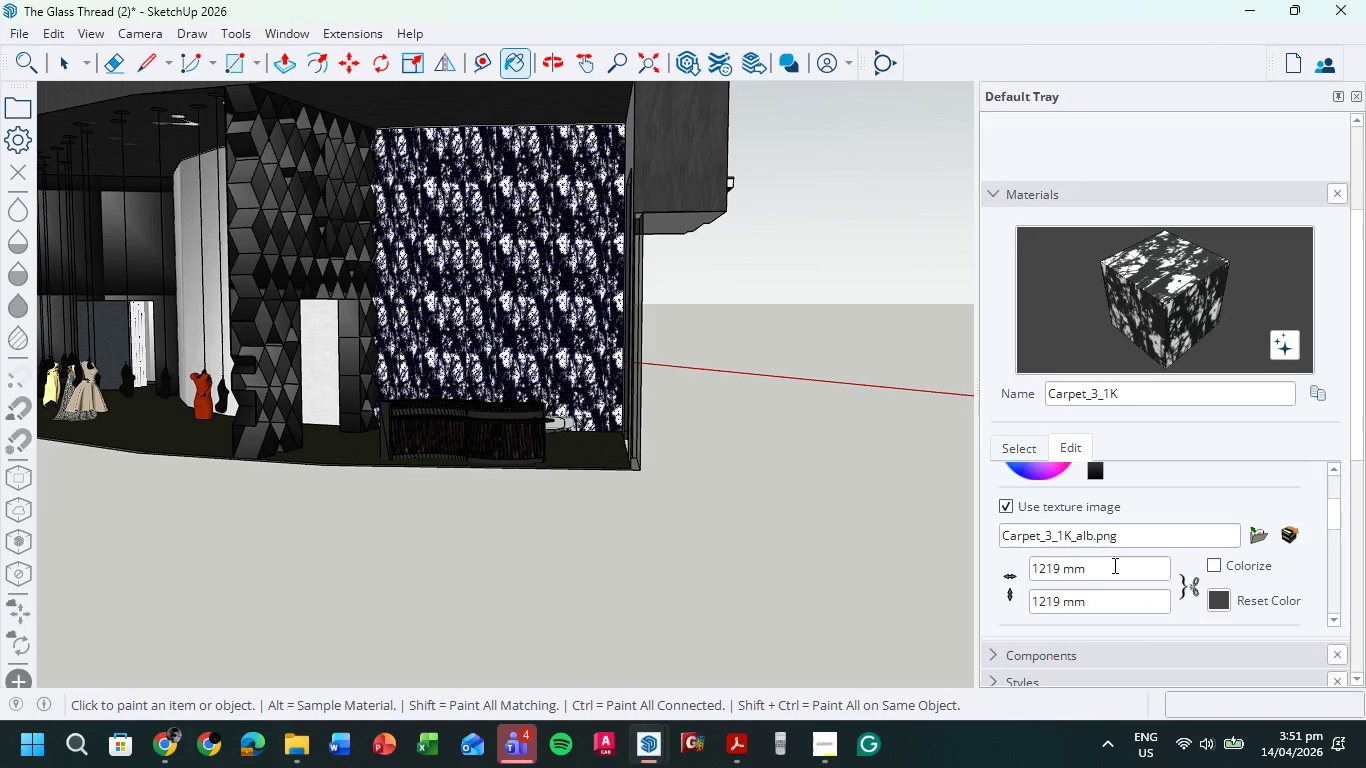 
left_click_drag(start_coordinate=[1113, 565], to_coordinate=[1000, 573])
 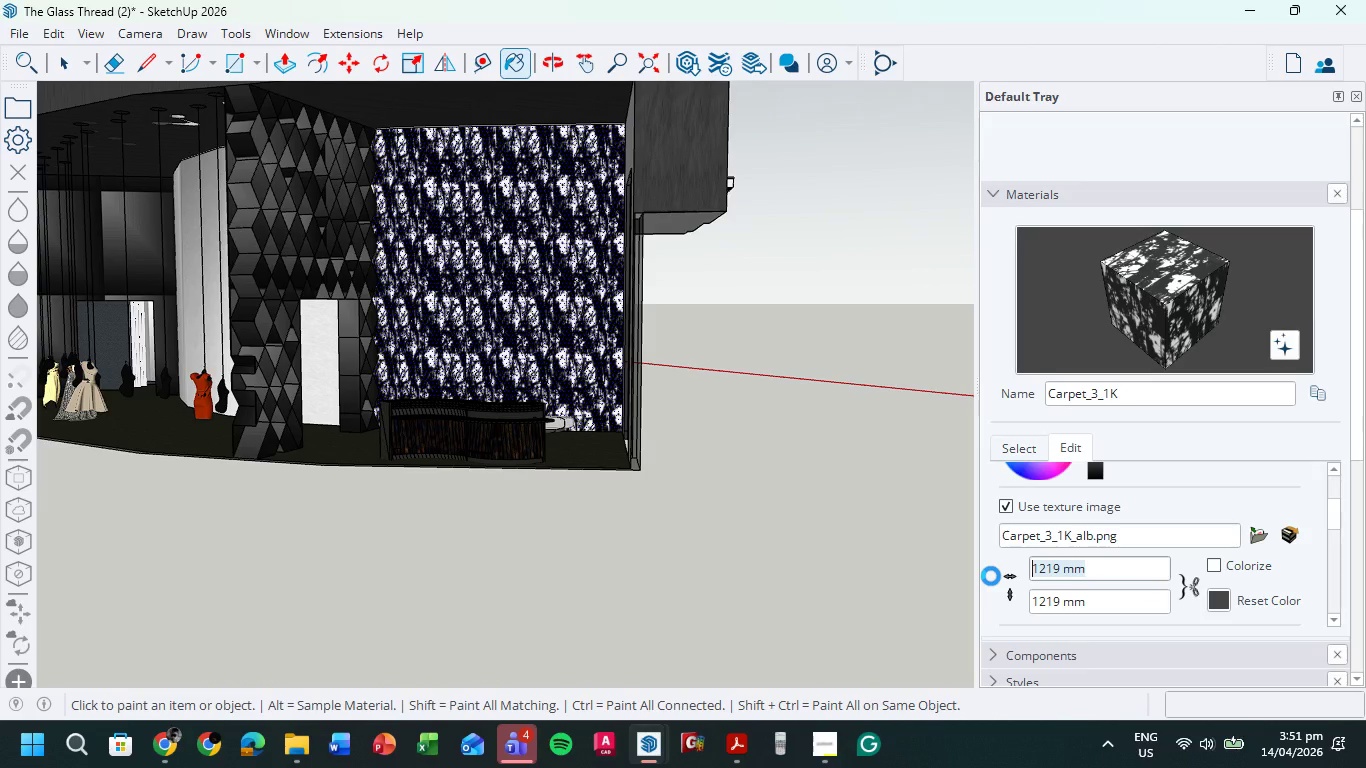 
key(Numpad3)
 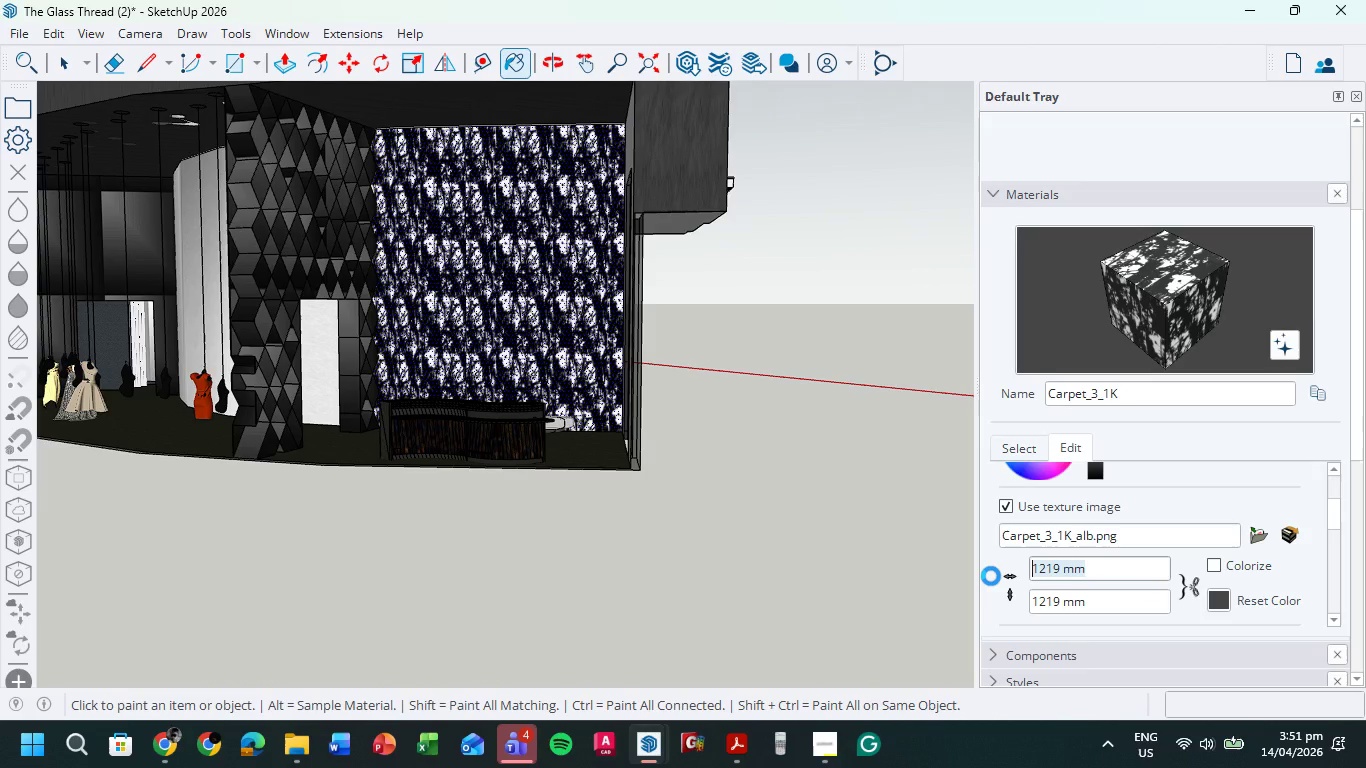 
key(Numpad0)
 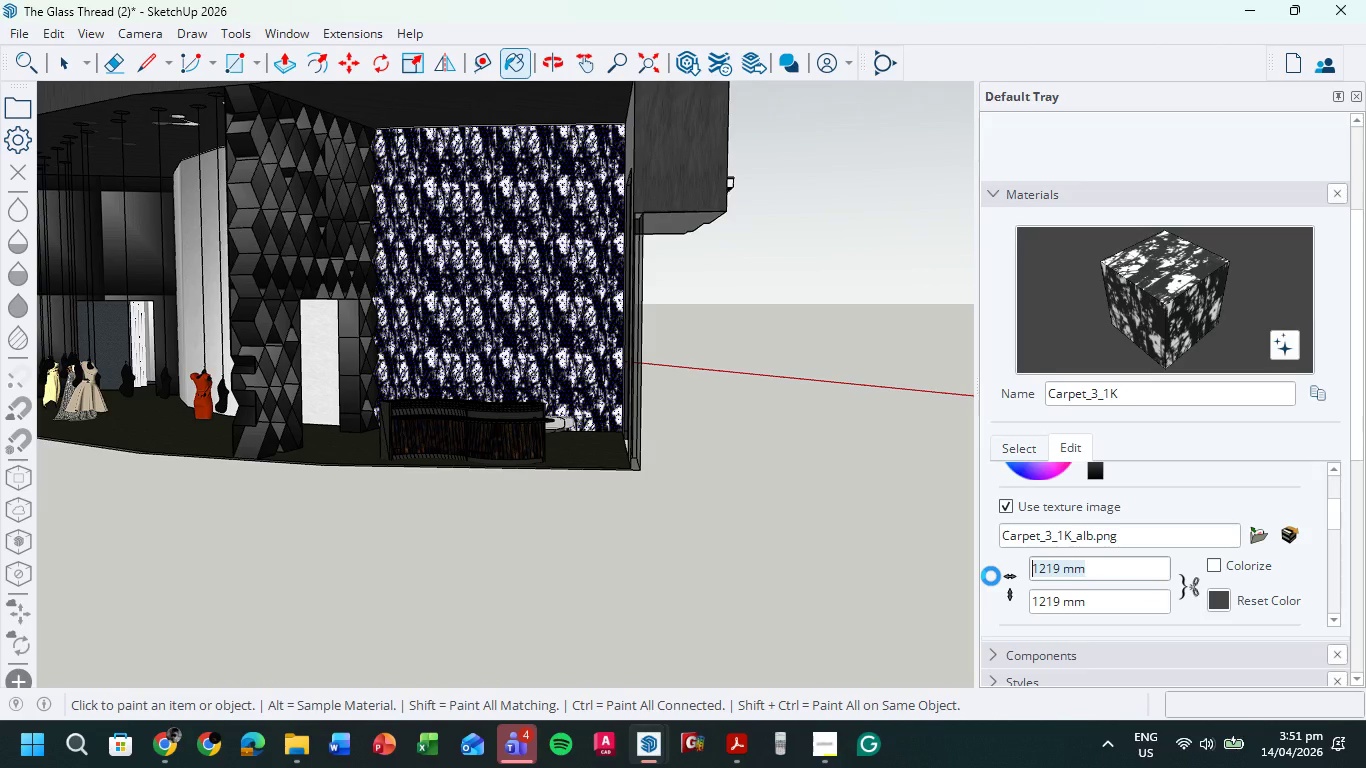 
key(Numpad0)
 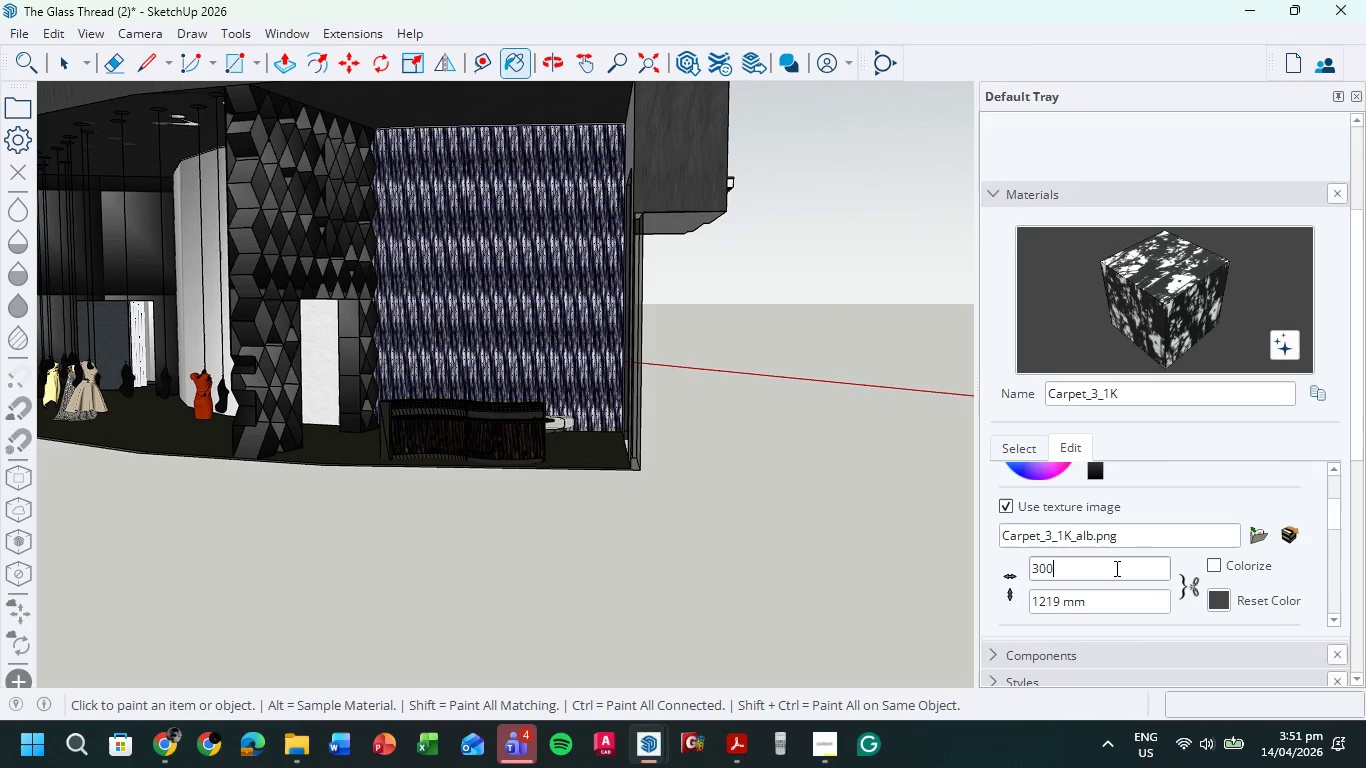 
key(Numpad0)
 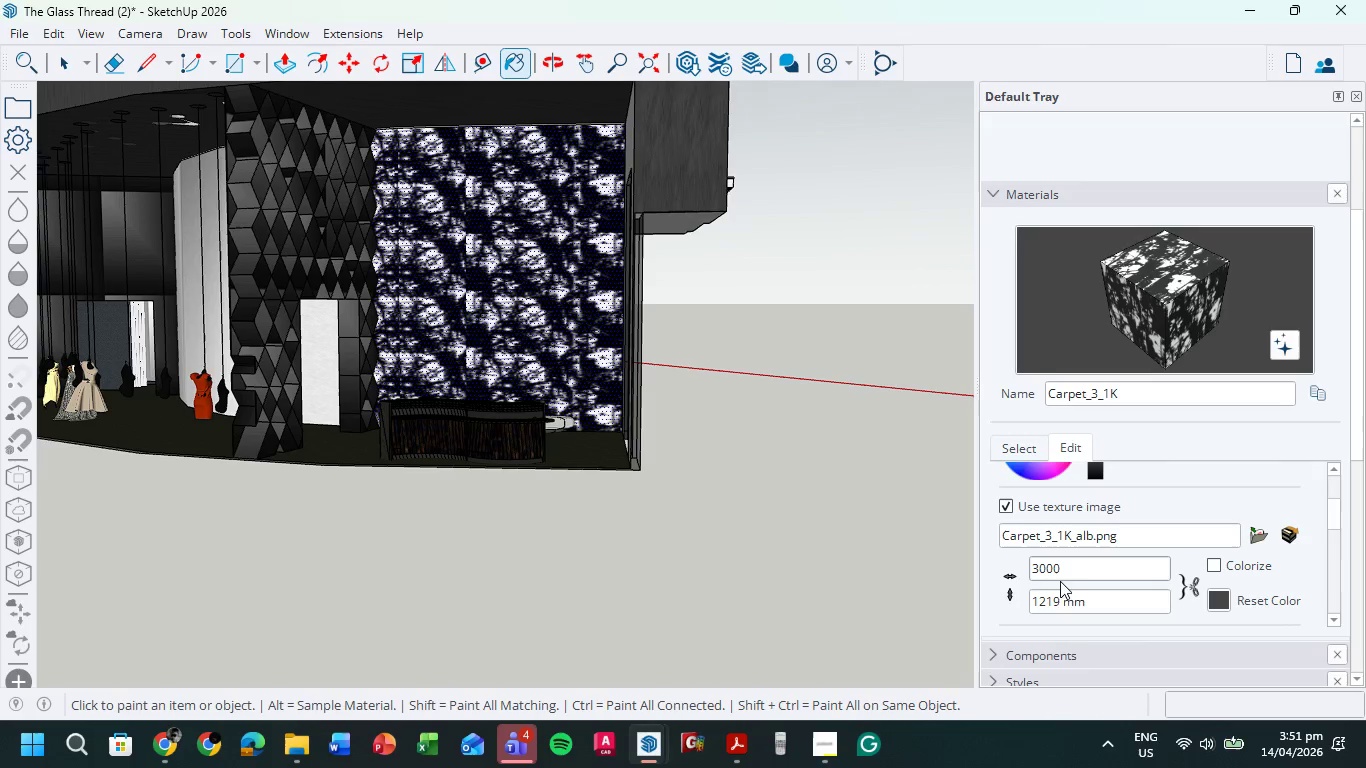 
left_click([1086, 598])
 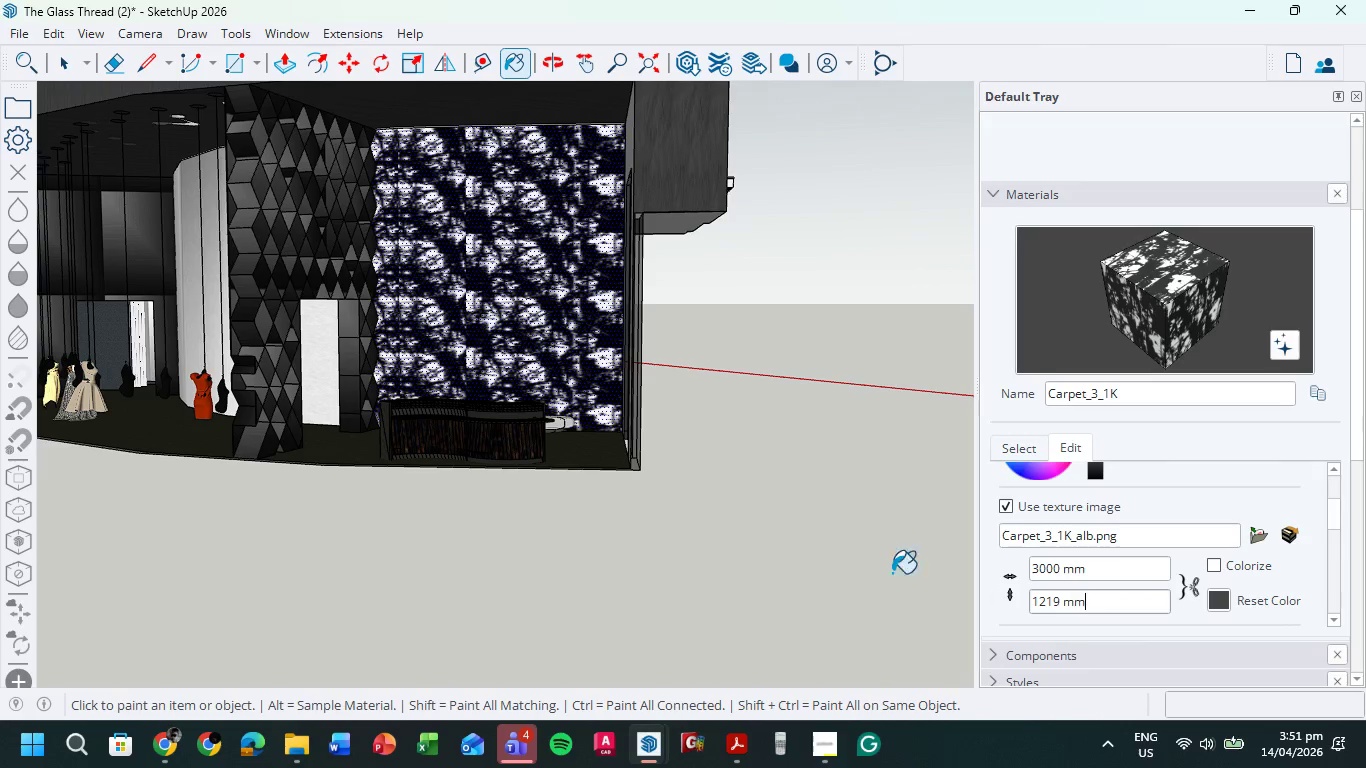 
left_click([840, 572])
 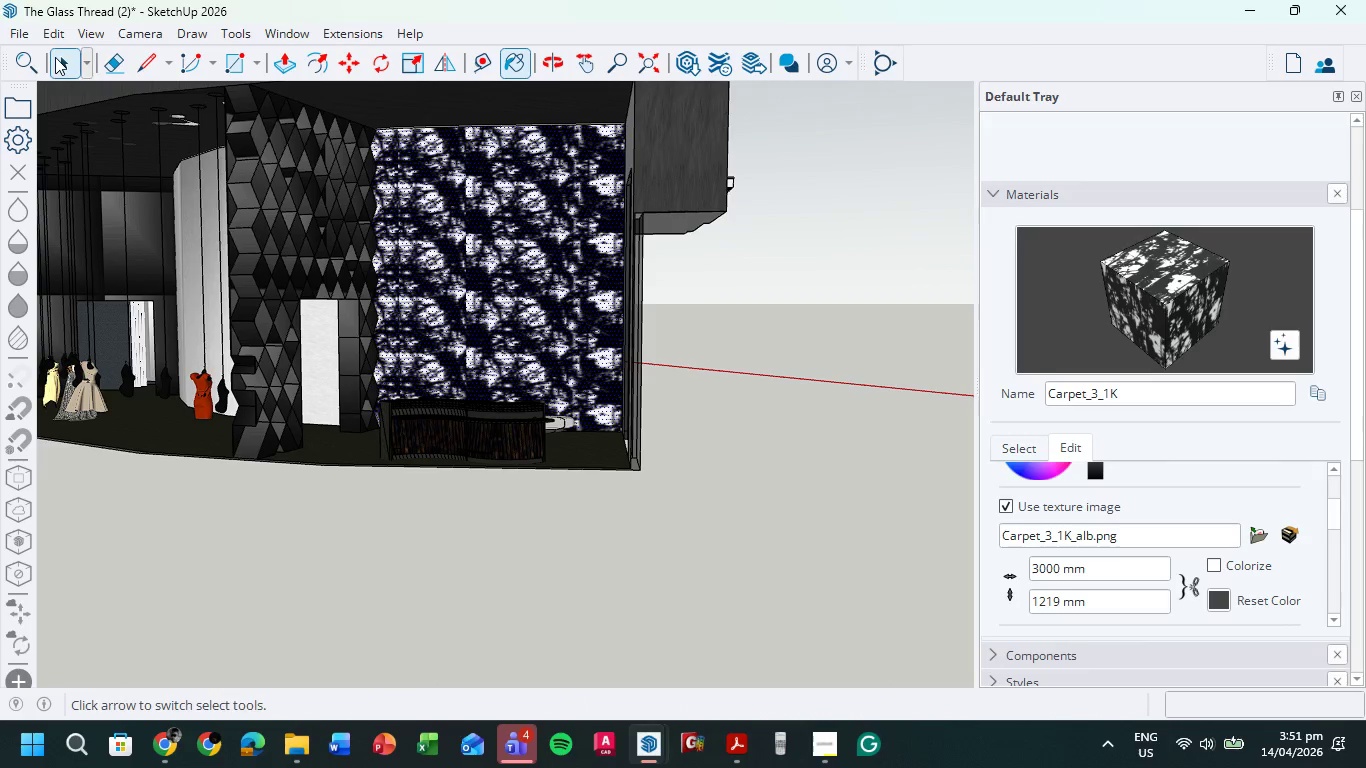 
double_click([714, 386])
 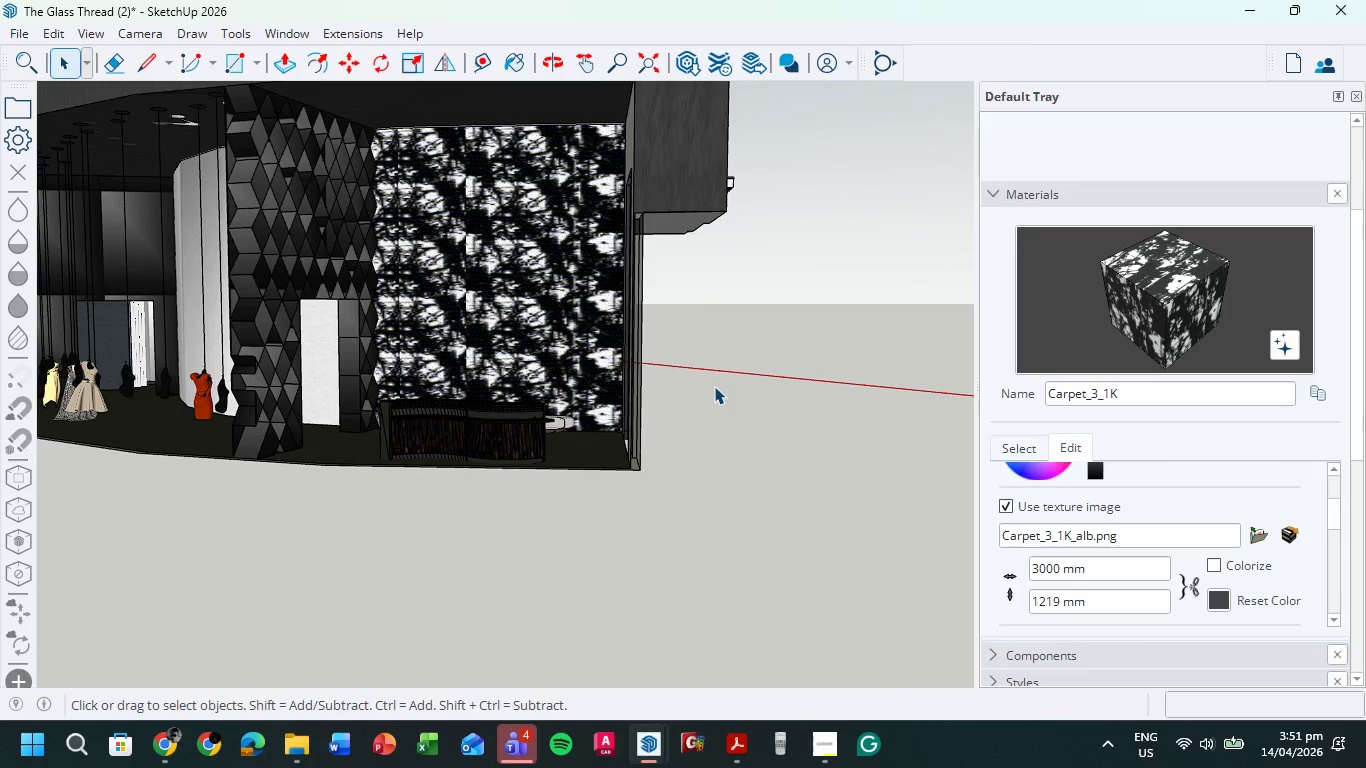 
triple_click([714, 386])
 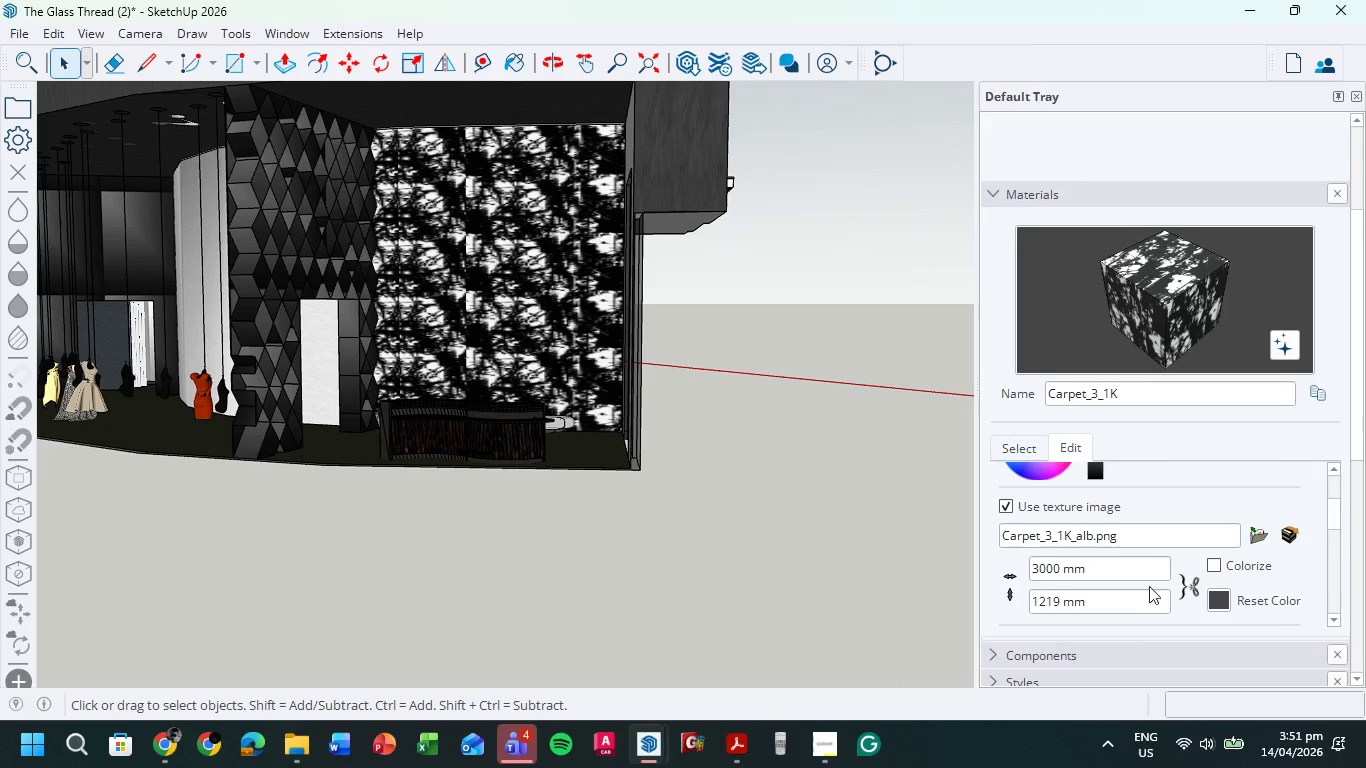 
left_click([1126, 613])
 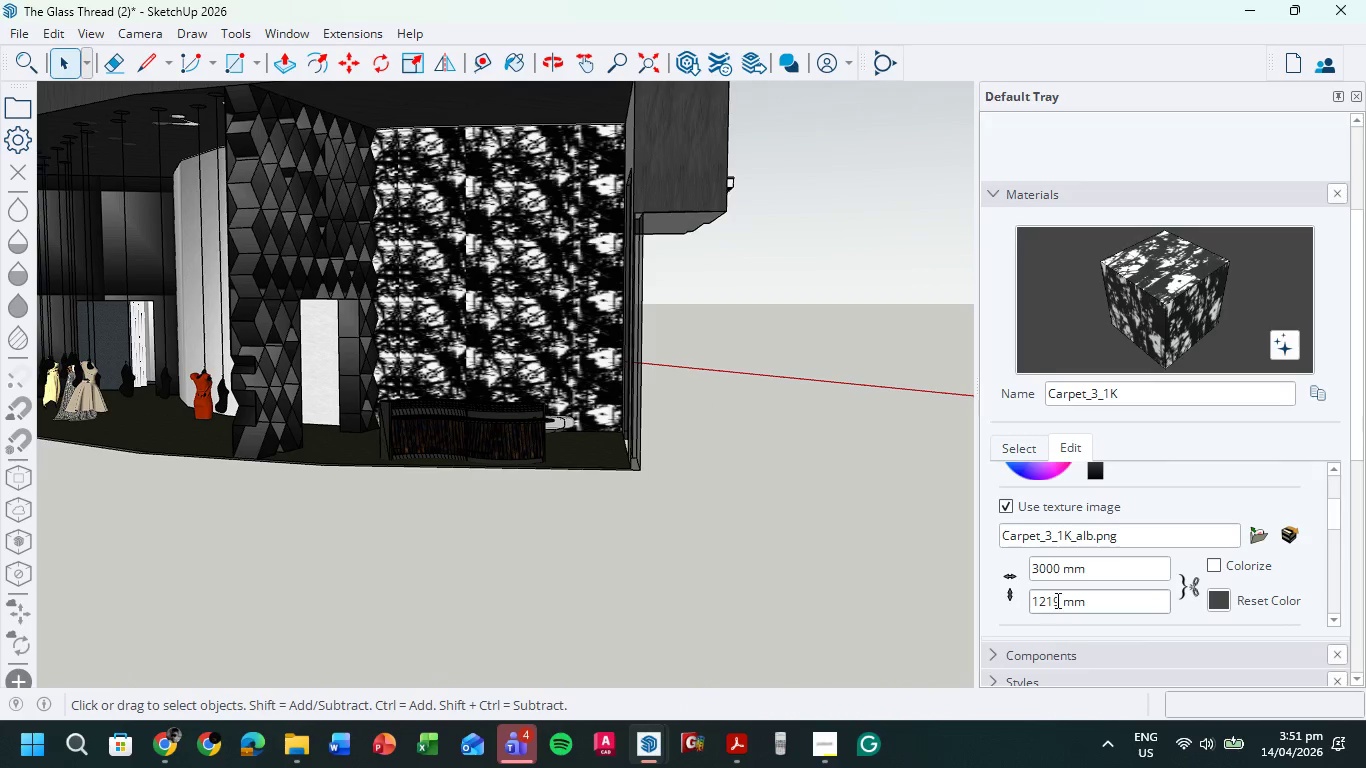 
left_click_drag(start_coordinate=[1059, 599], to_coordinate=[1038, 601])
 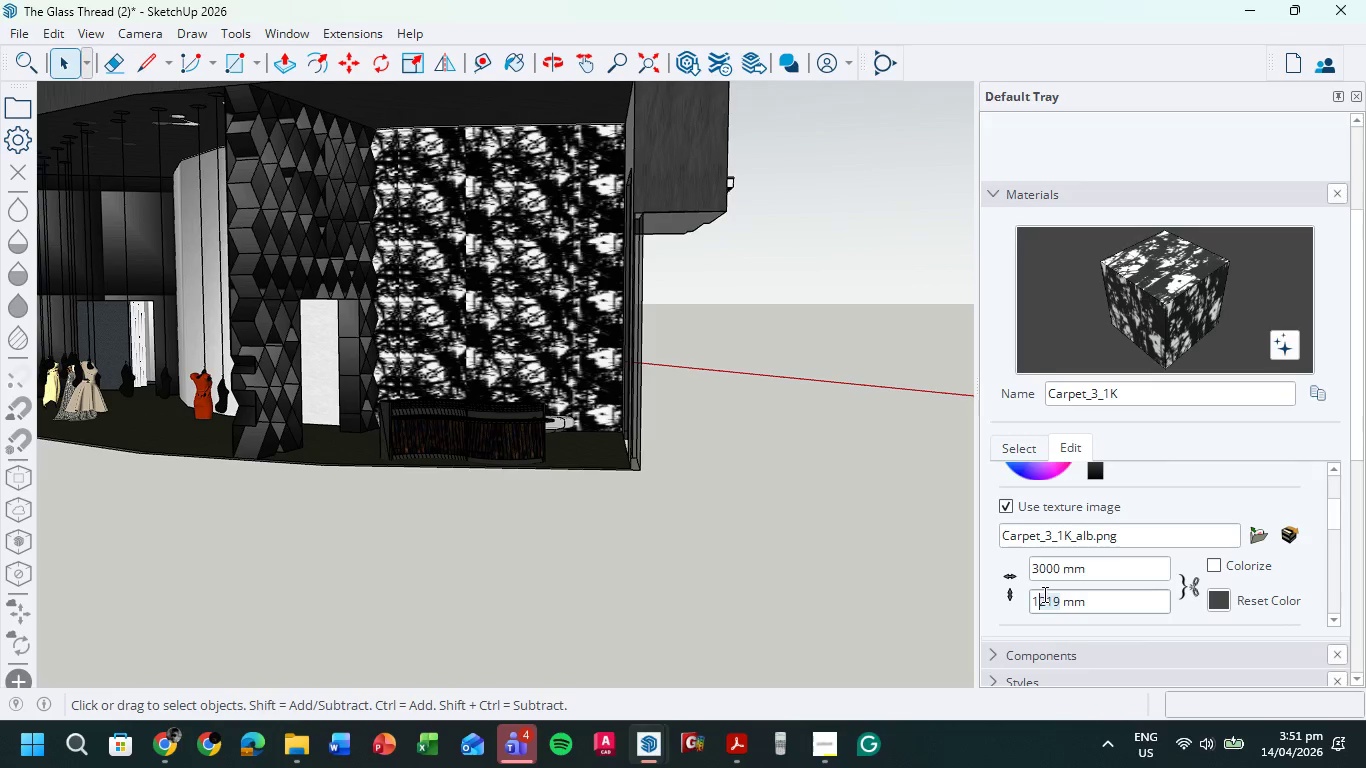 
key(Numpad5)
 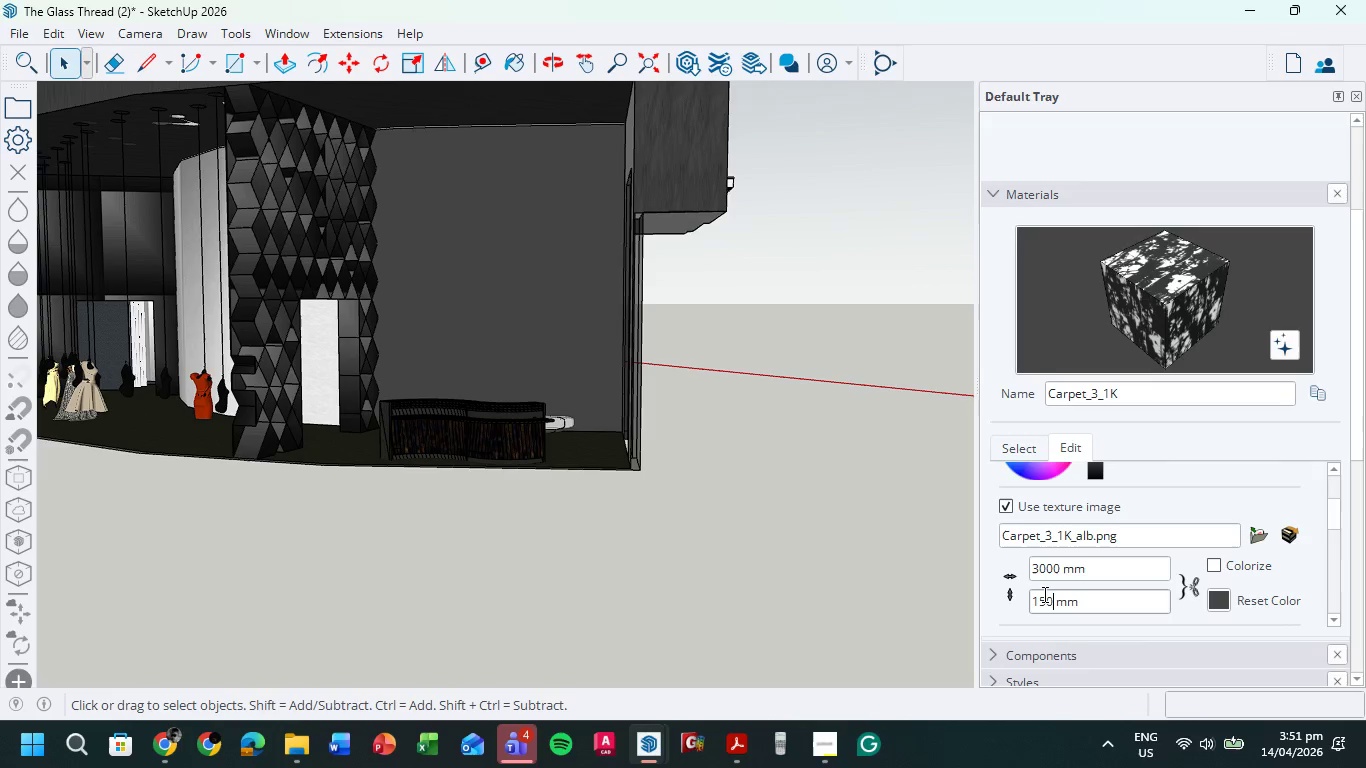 
key(Numpad0)
 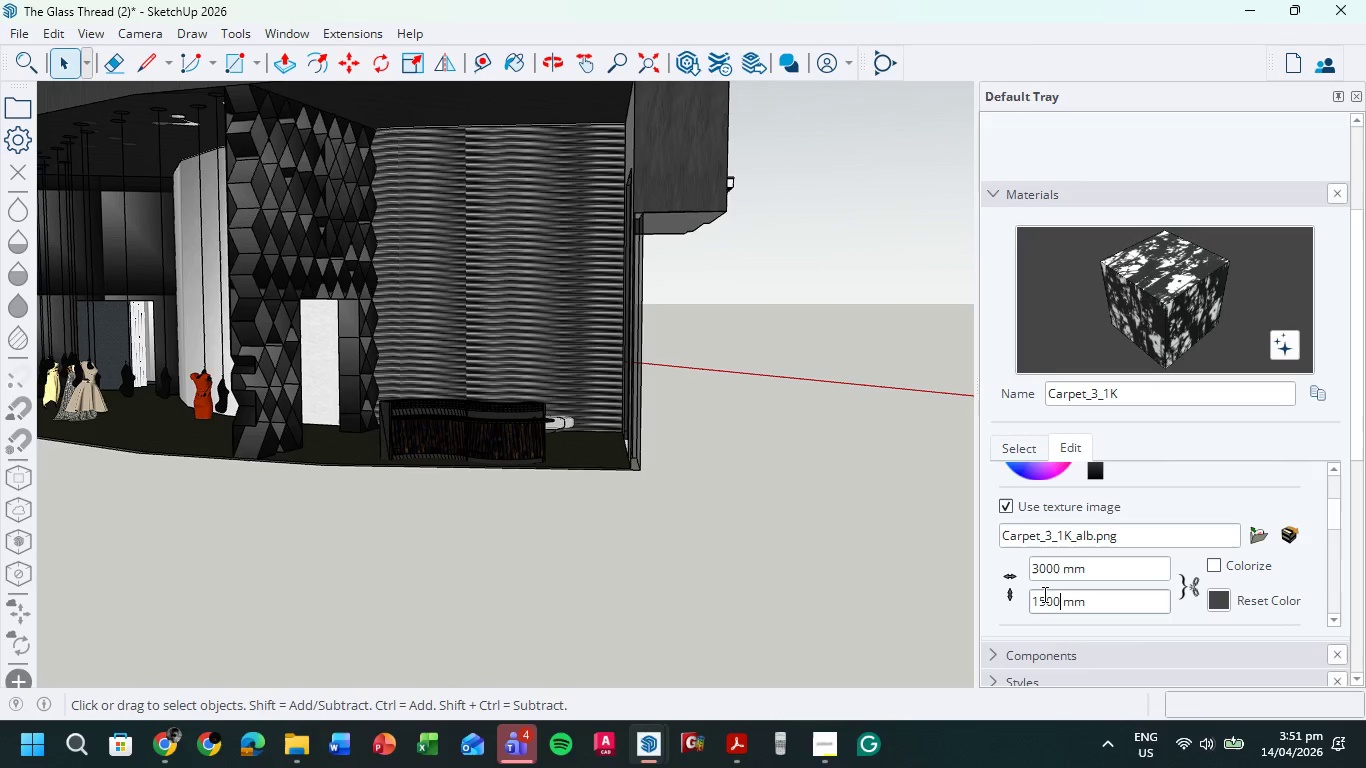 
key(Numpad0)
 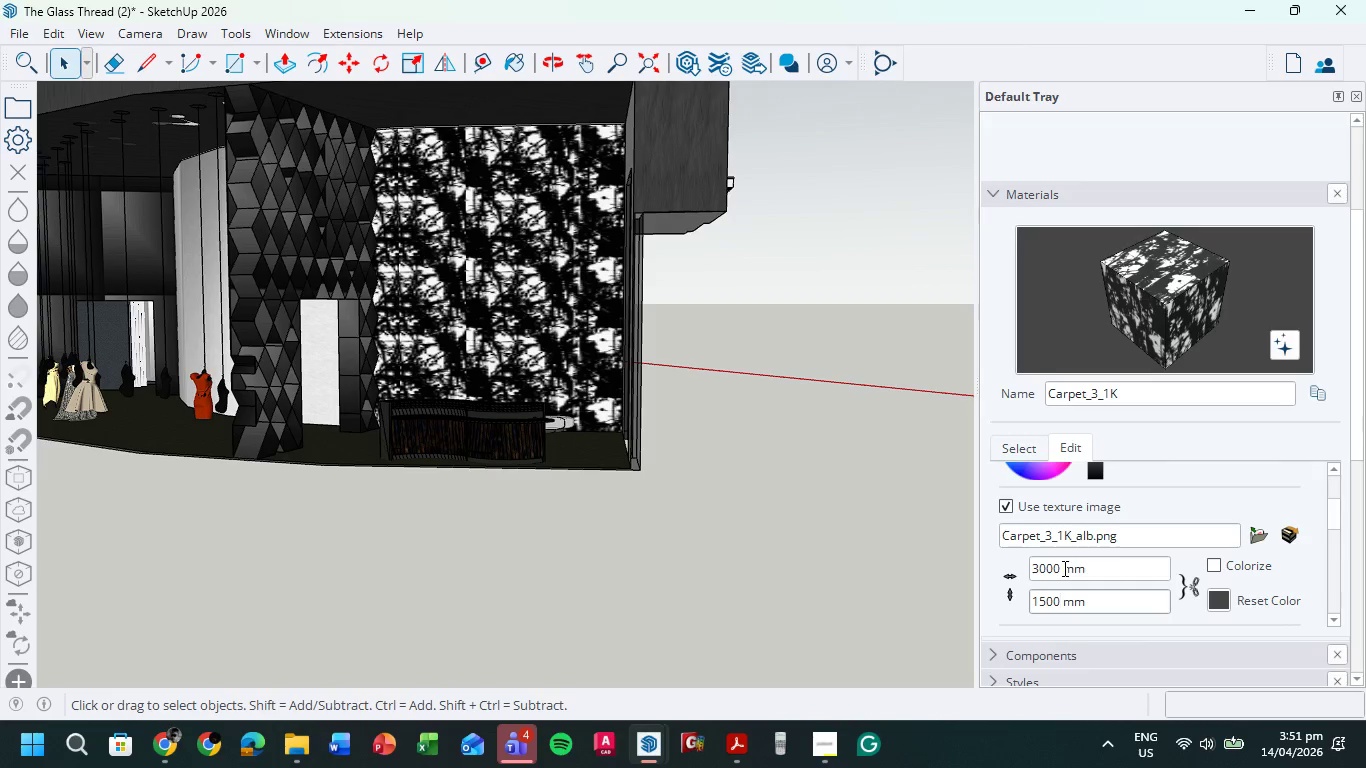 
left_click([1212, 564])
 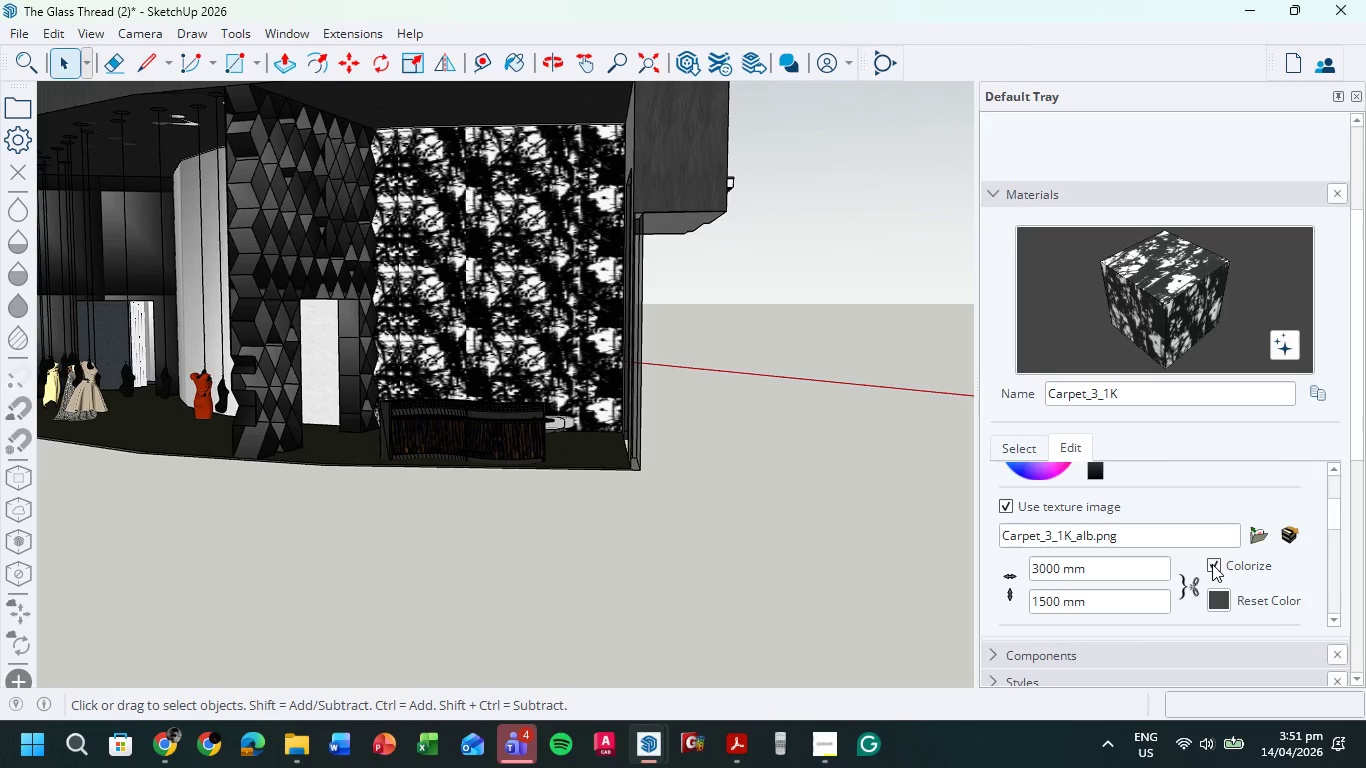 
left_click([1212, 564])
 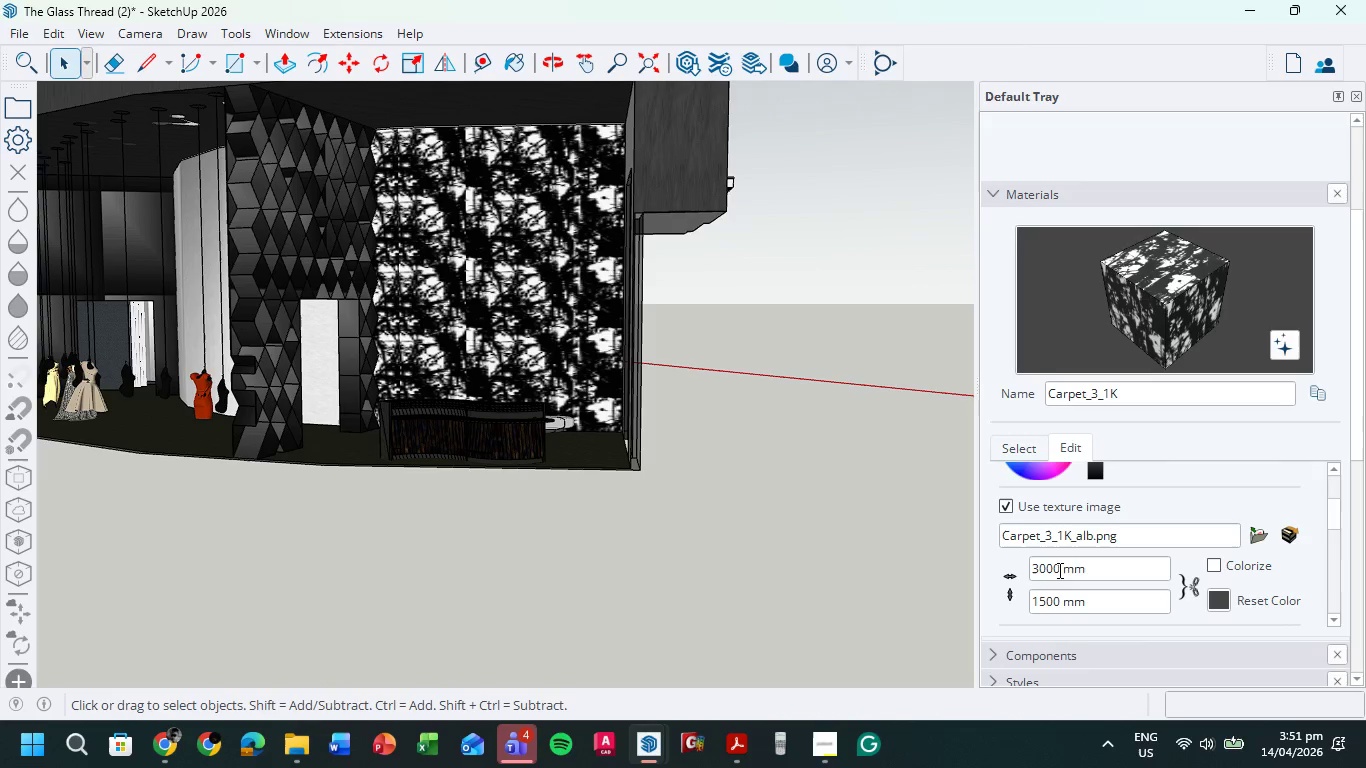 
left_click([1058, 570])
 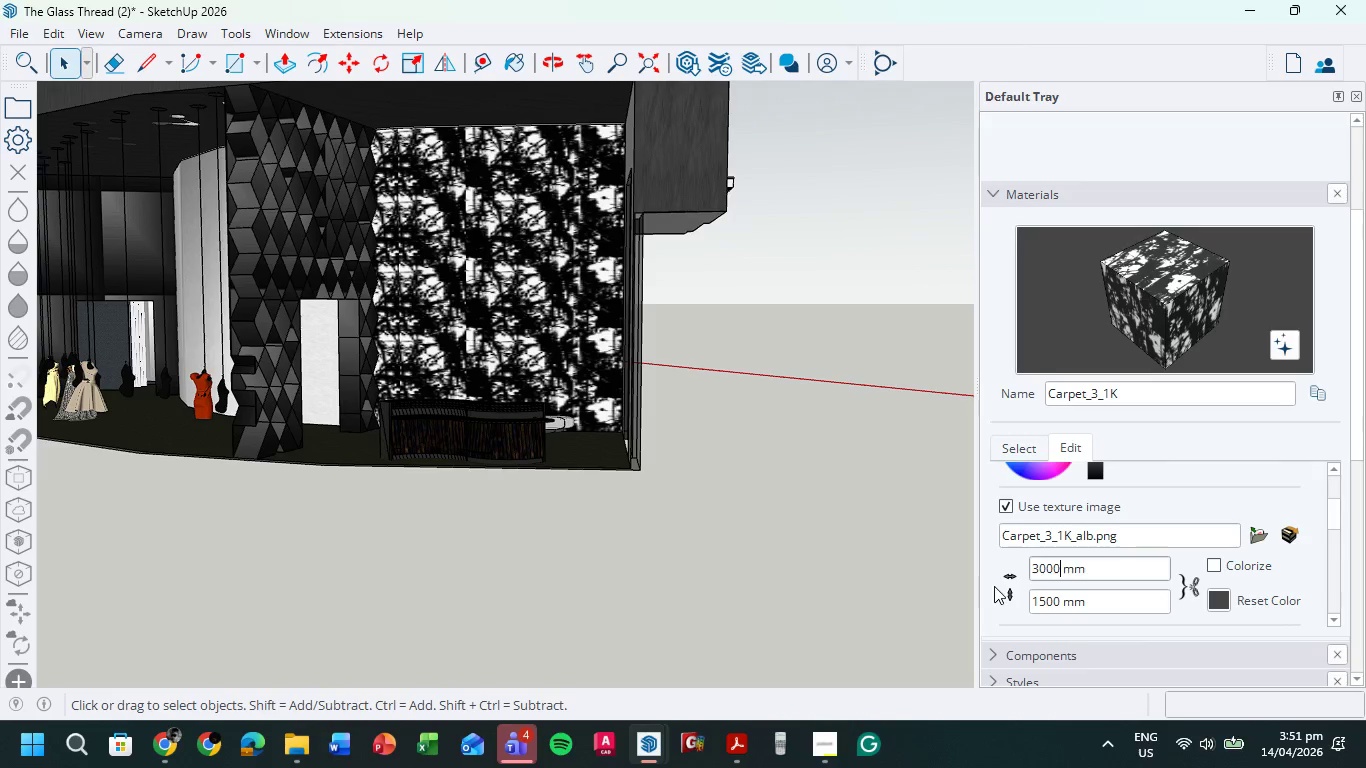 
left_click([1007, 575])
 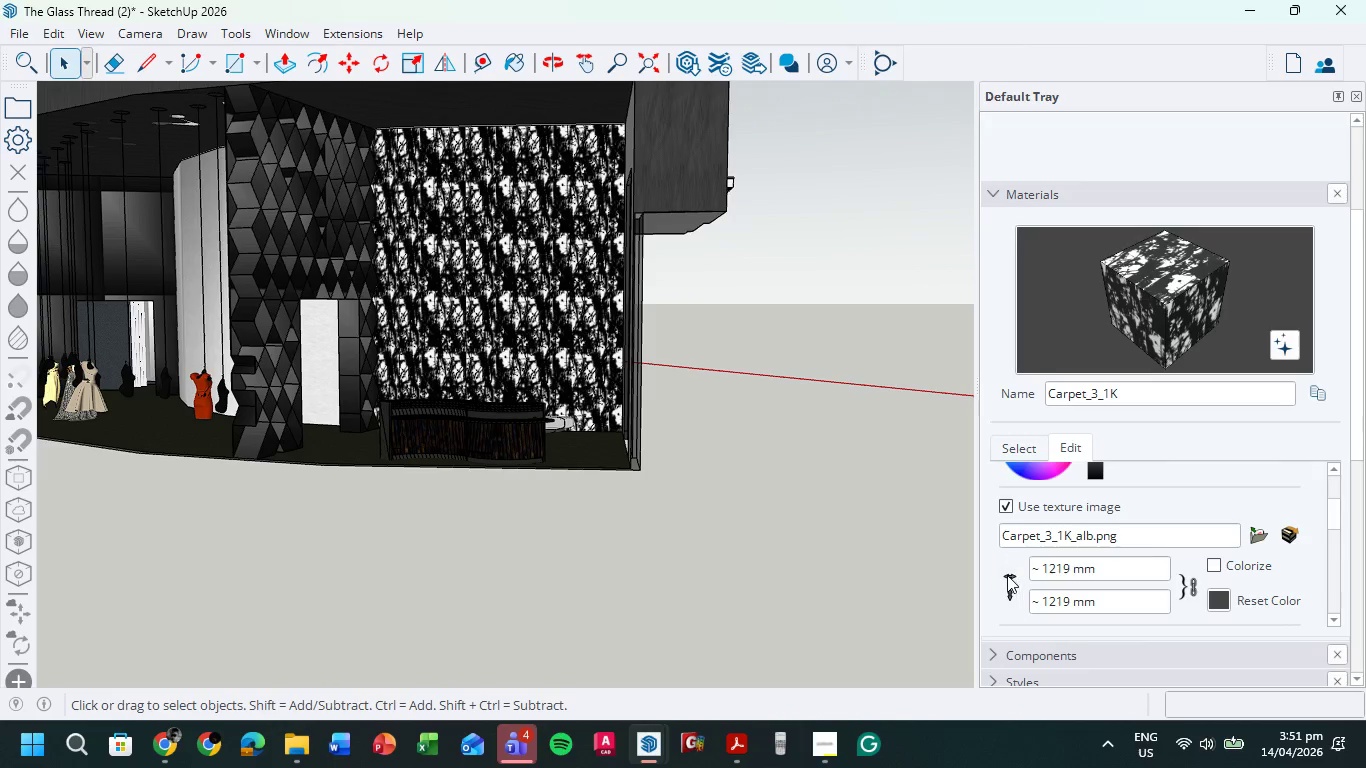 
double_click([1007, 575])
 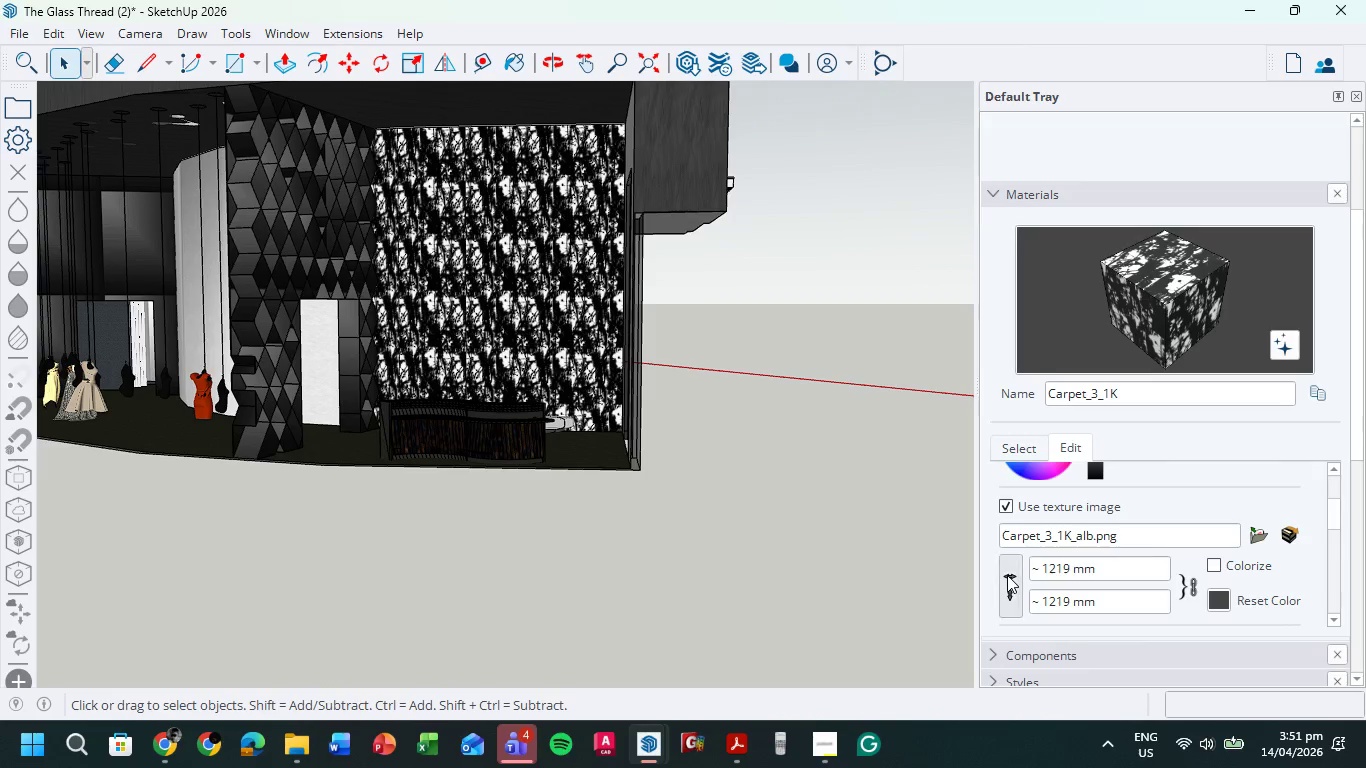 
triple_click([1007, 575])
 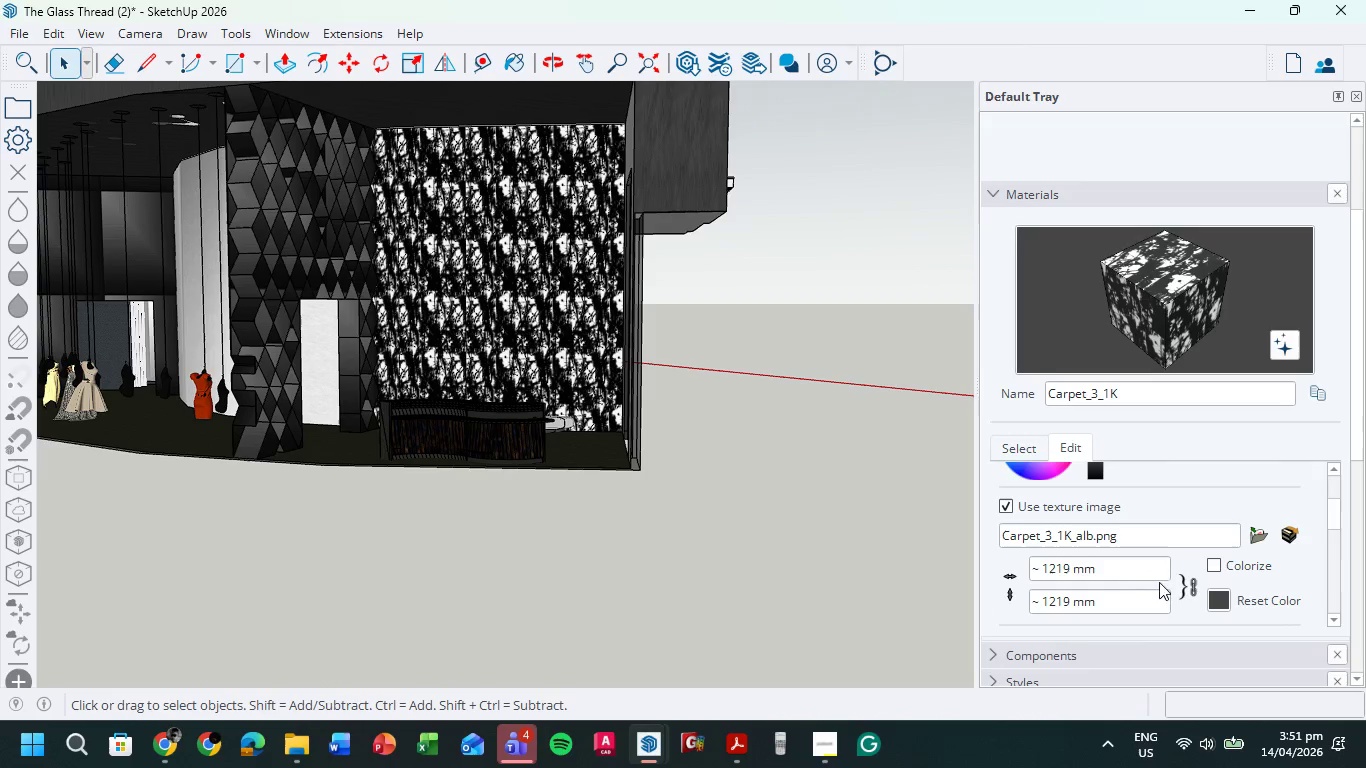 
left_click([1187, 586])
 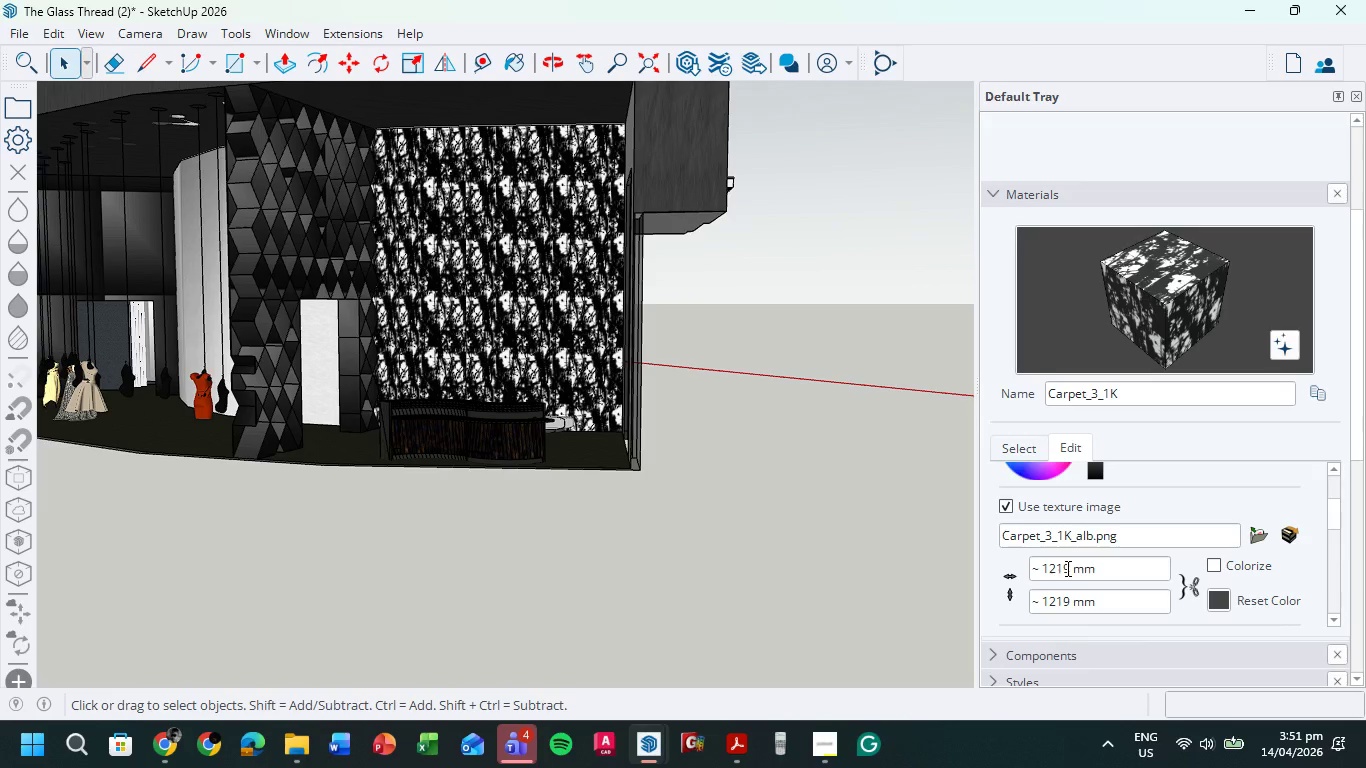 
left_click_drag(start_coordinate=[1068, 568], to_coordinate=[1004, 567])
 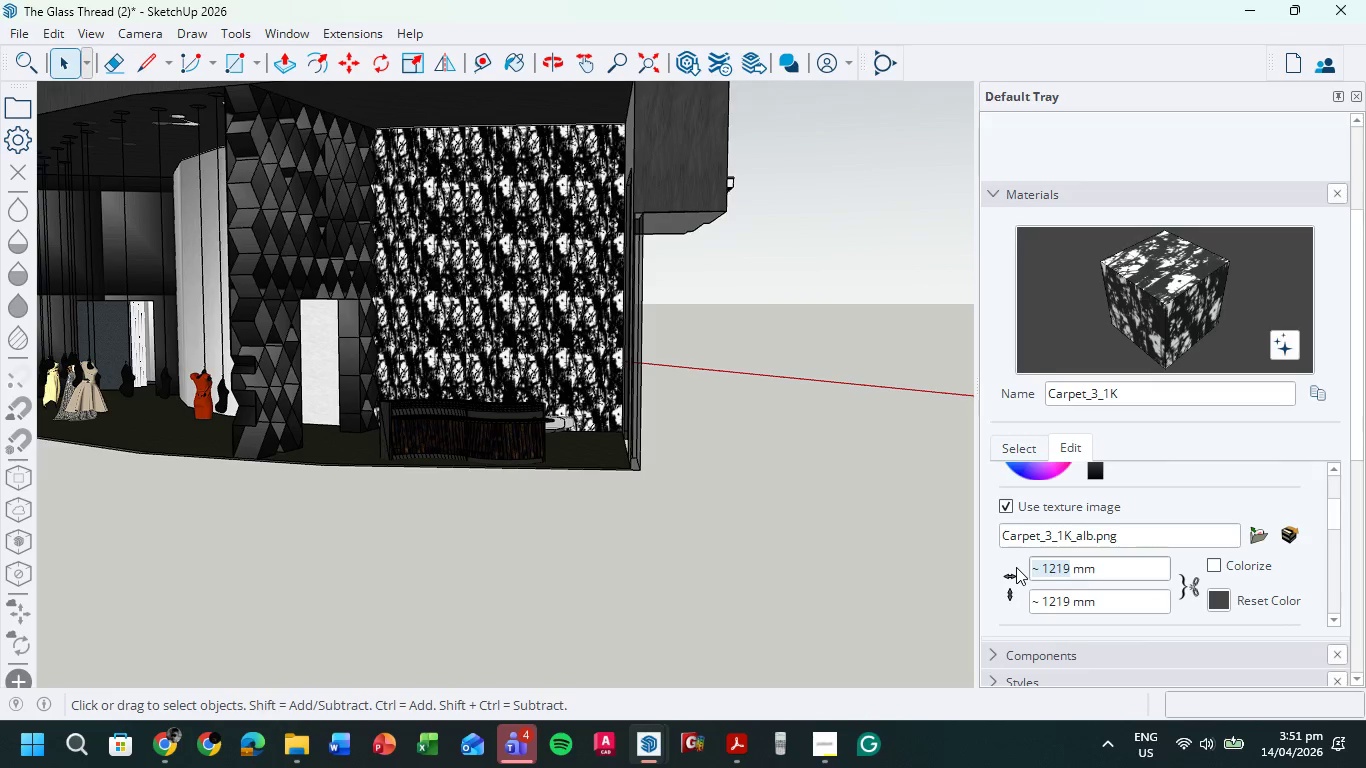 
key(Numpad1)
 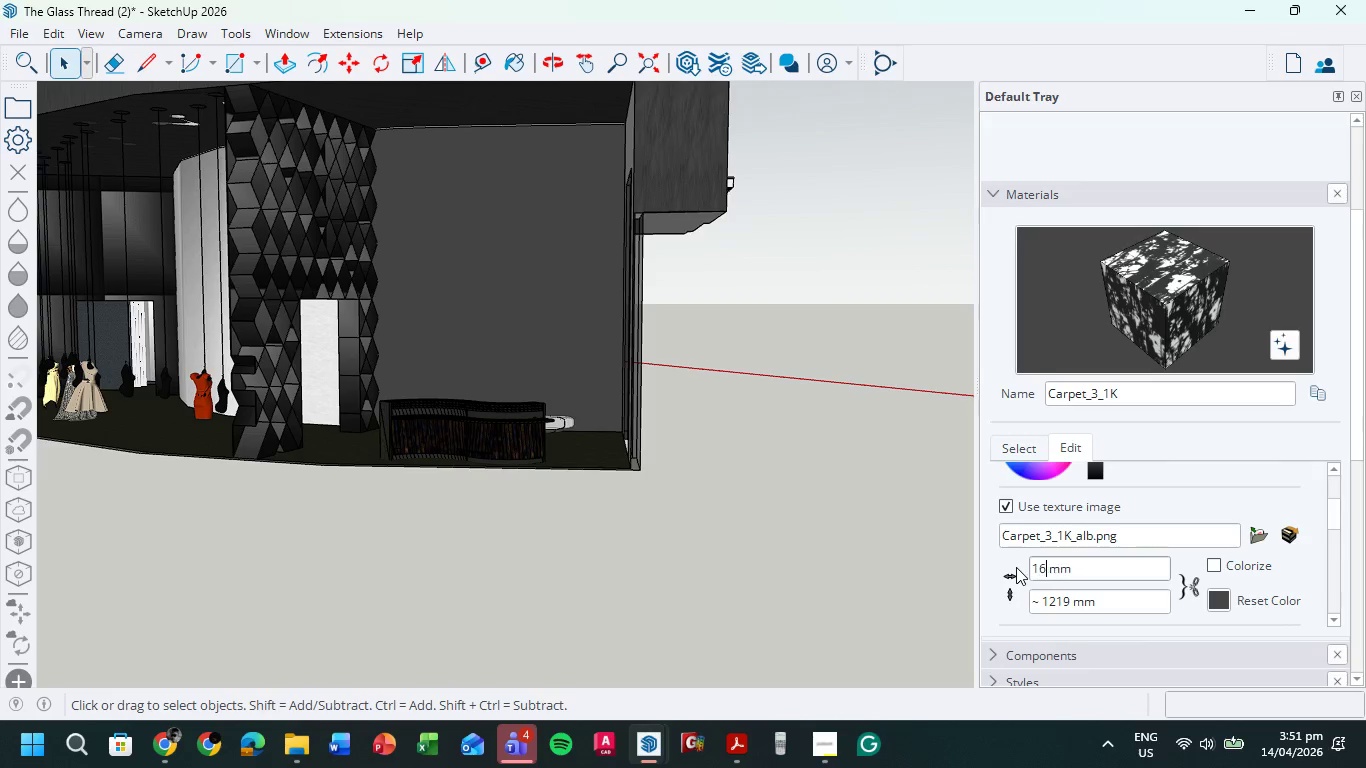 
key(Numpad6)
 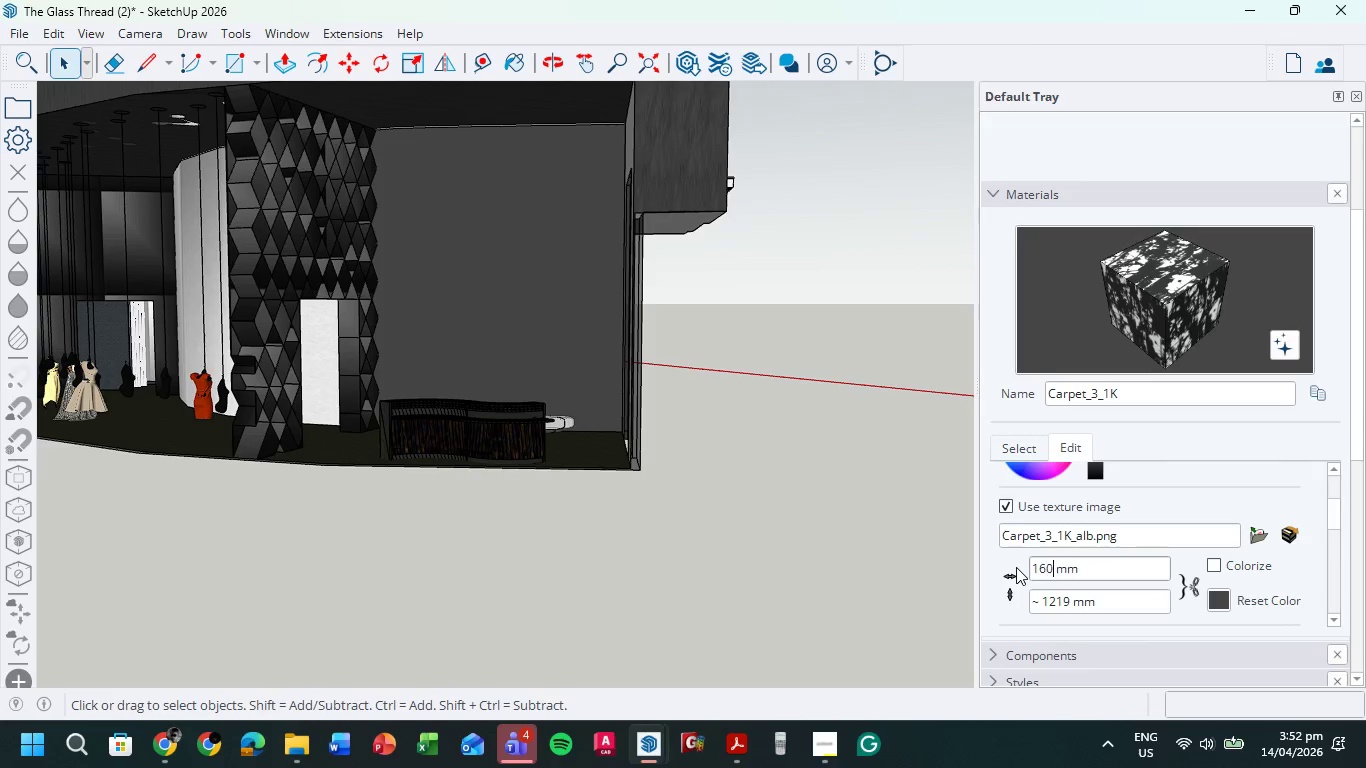 
key(Numpad0)
 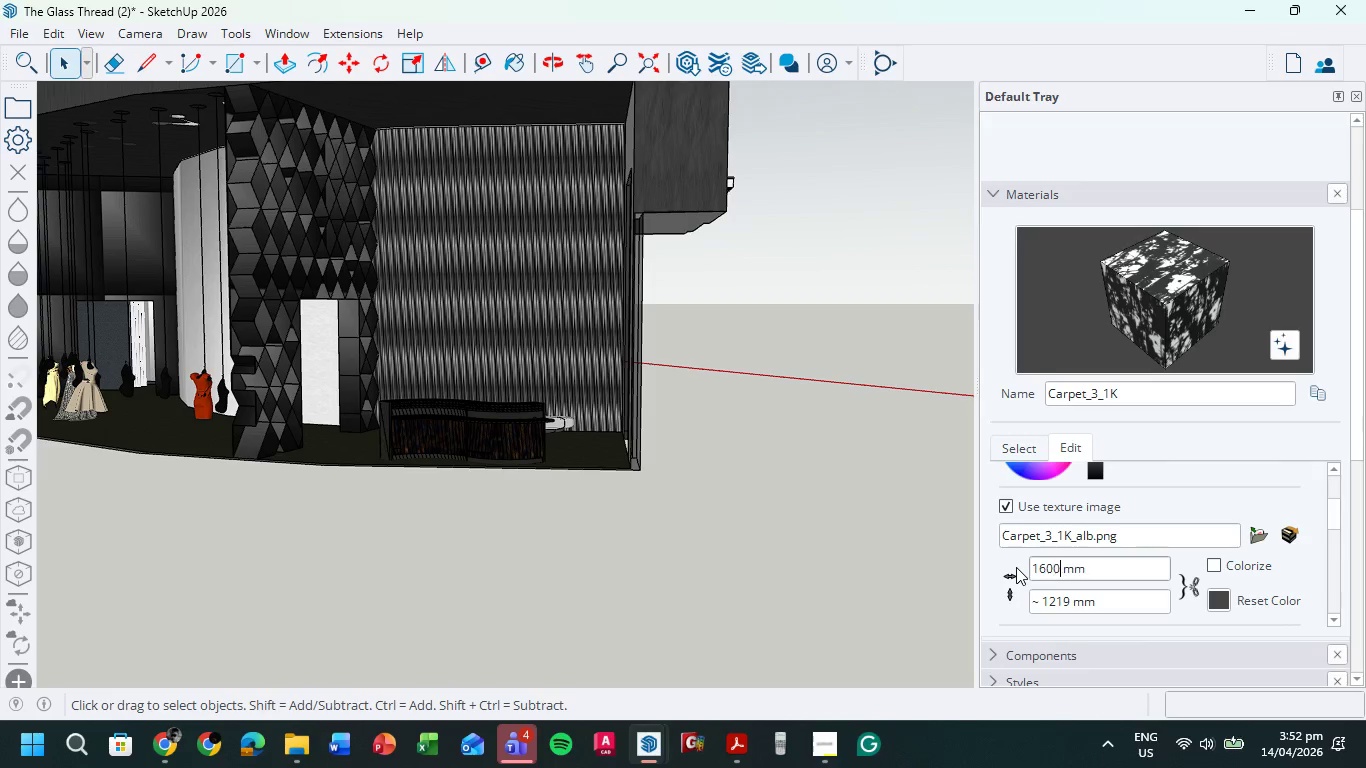 
key(Numpad0)
 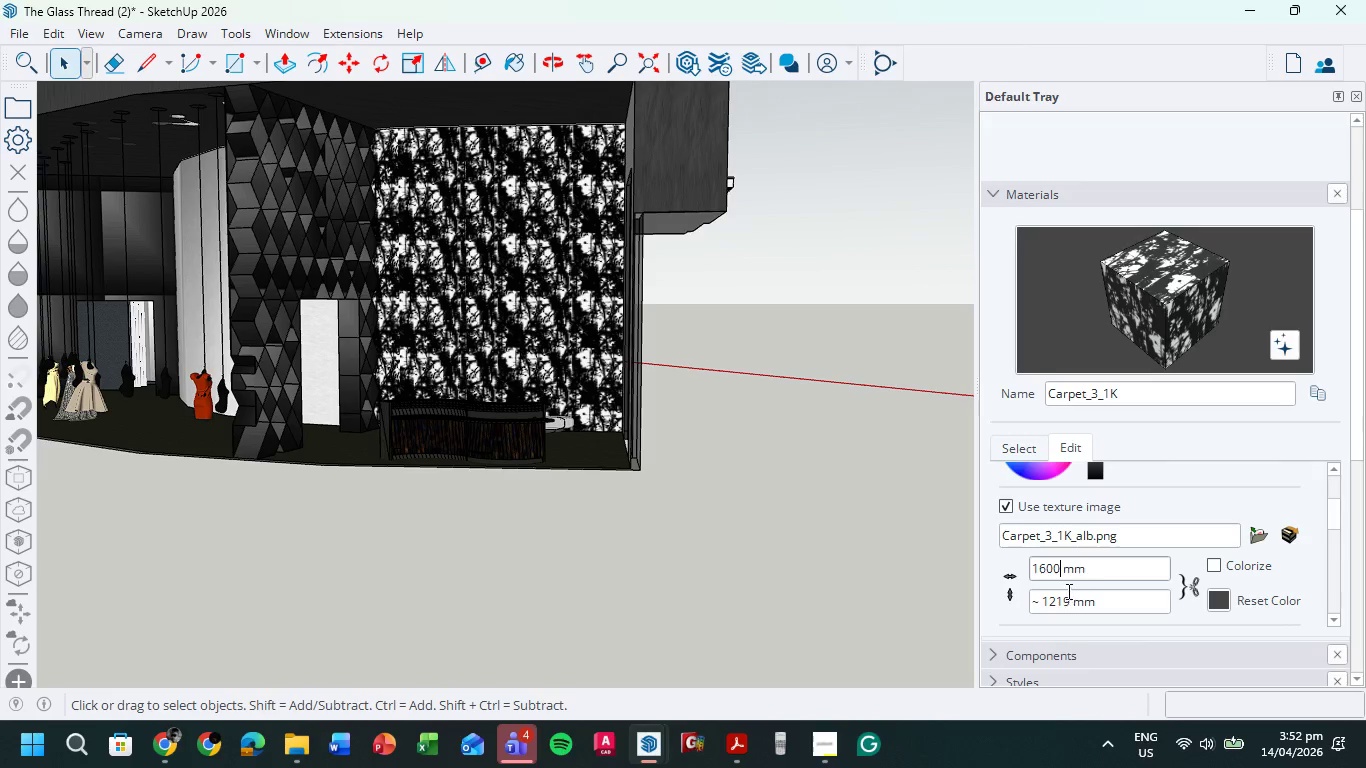 
left_click_drag(start_coordinate=[1067, 602], to_coordinate=[962, 604])
 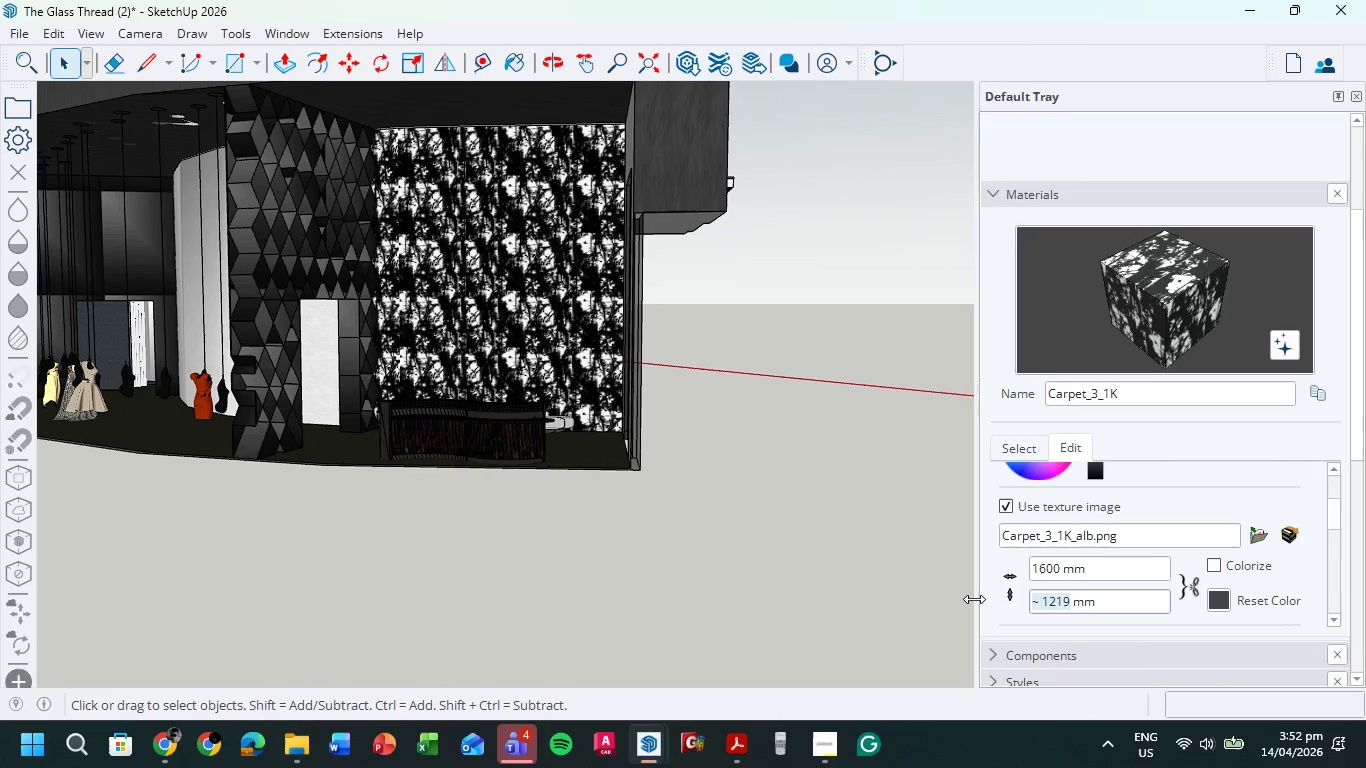 
key(Numpad1)
 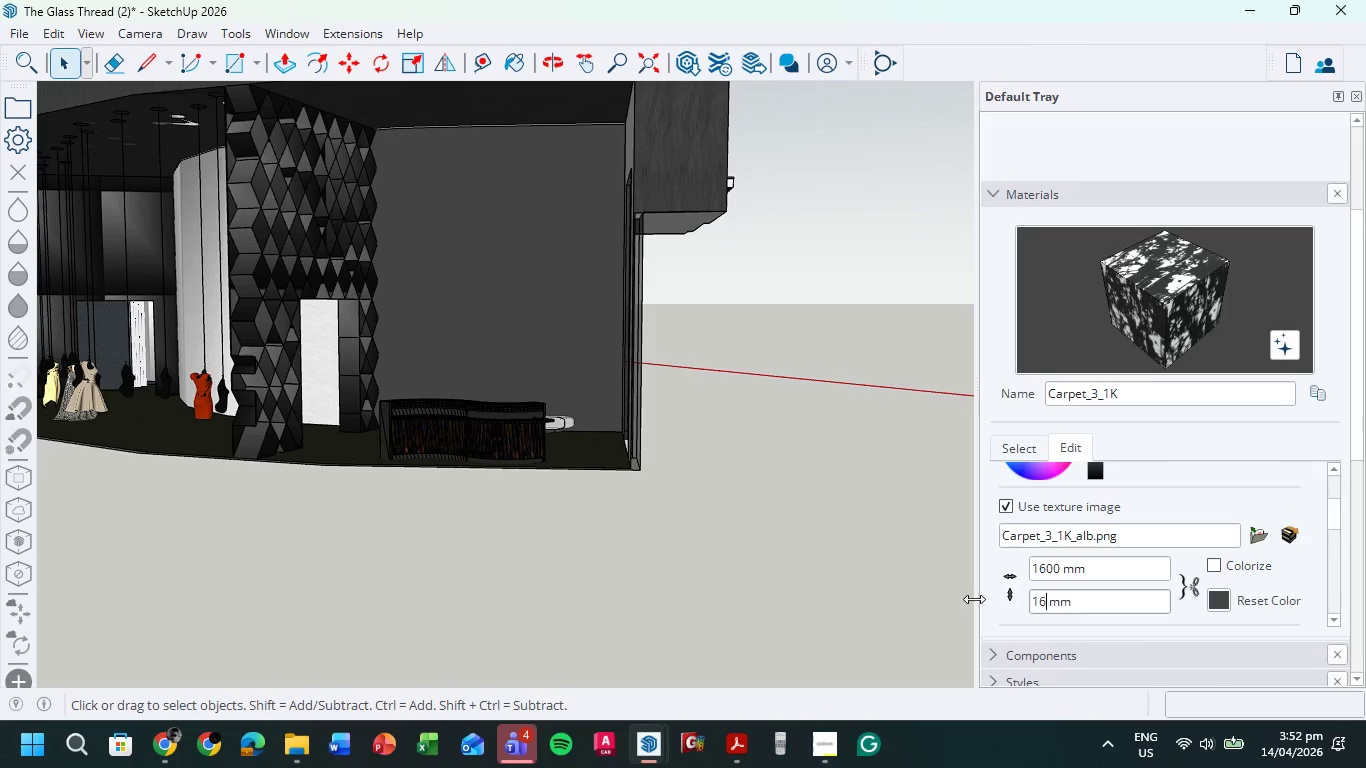 
key(Numpad6)
 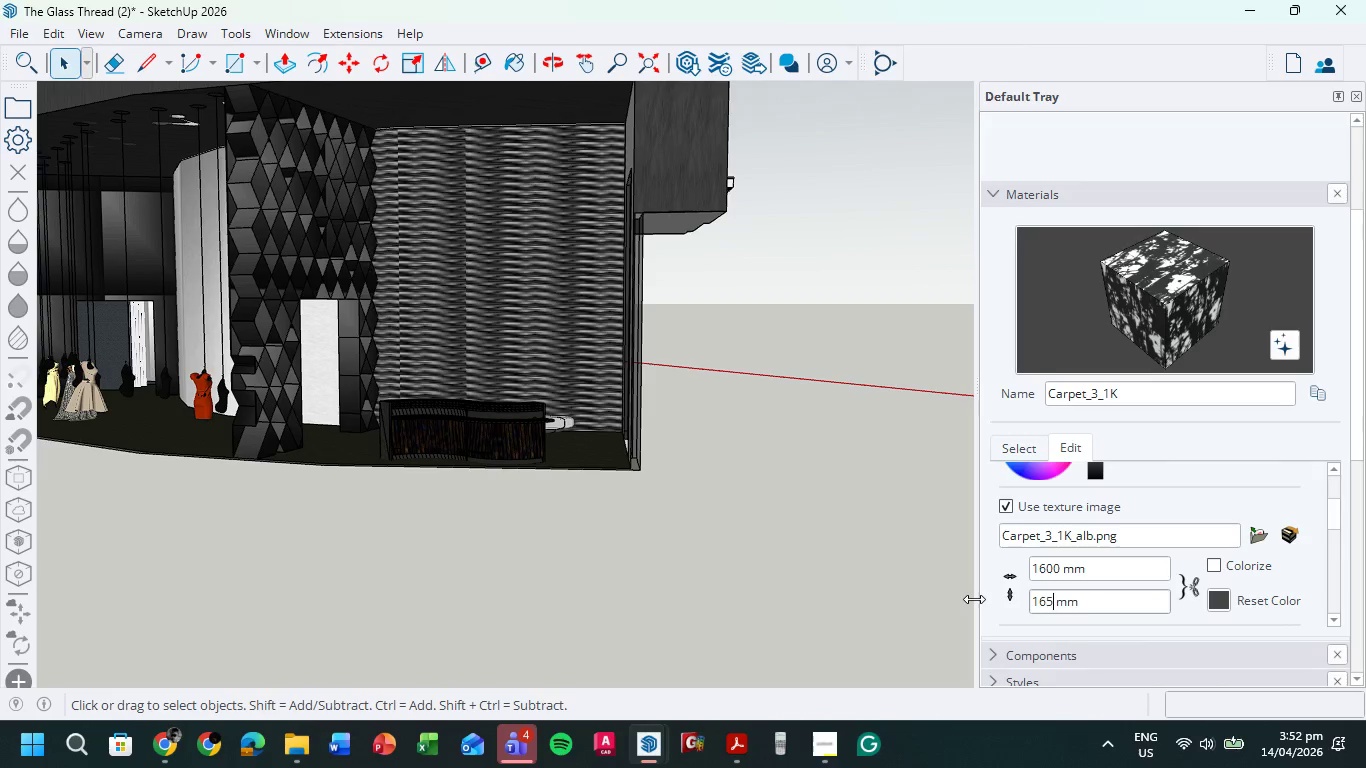 
key(Numpad5)
 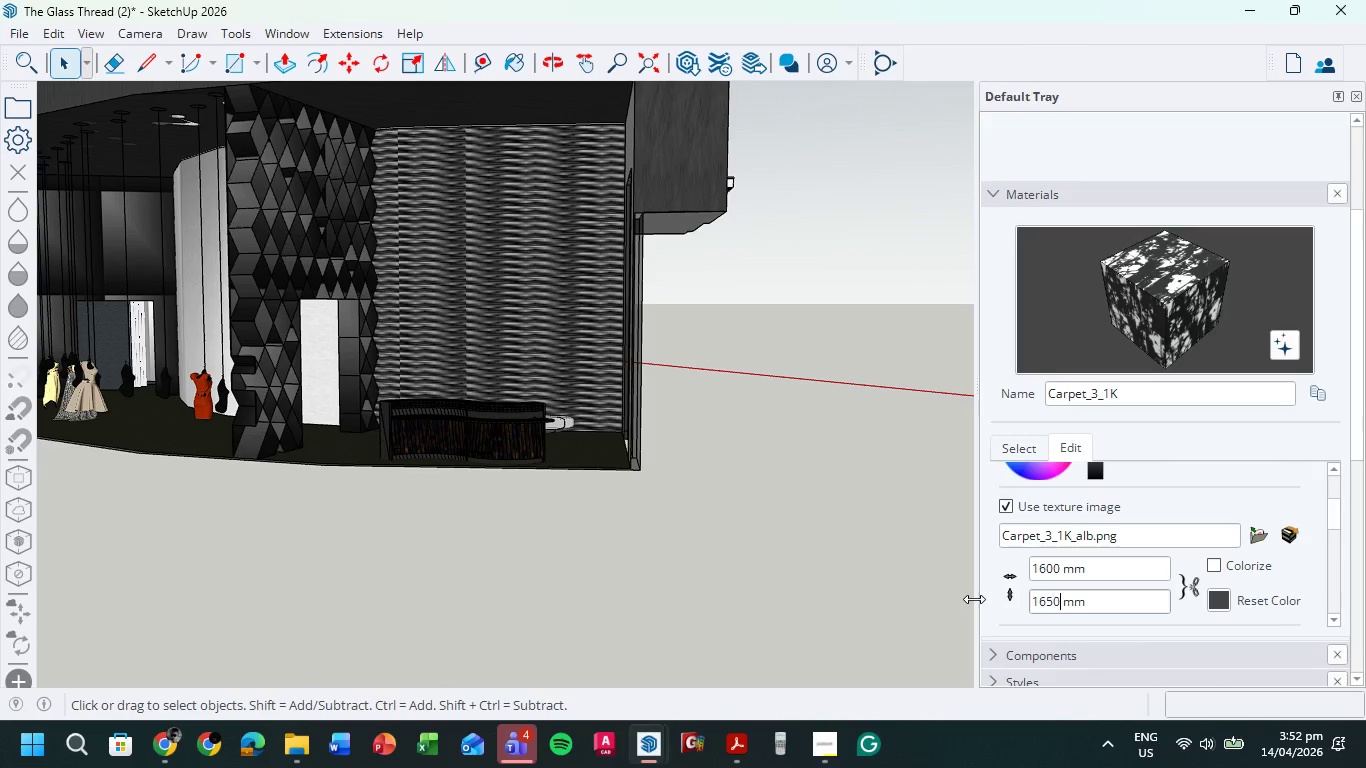 
key(Numpad0)
 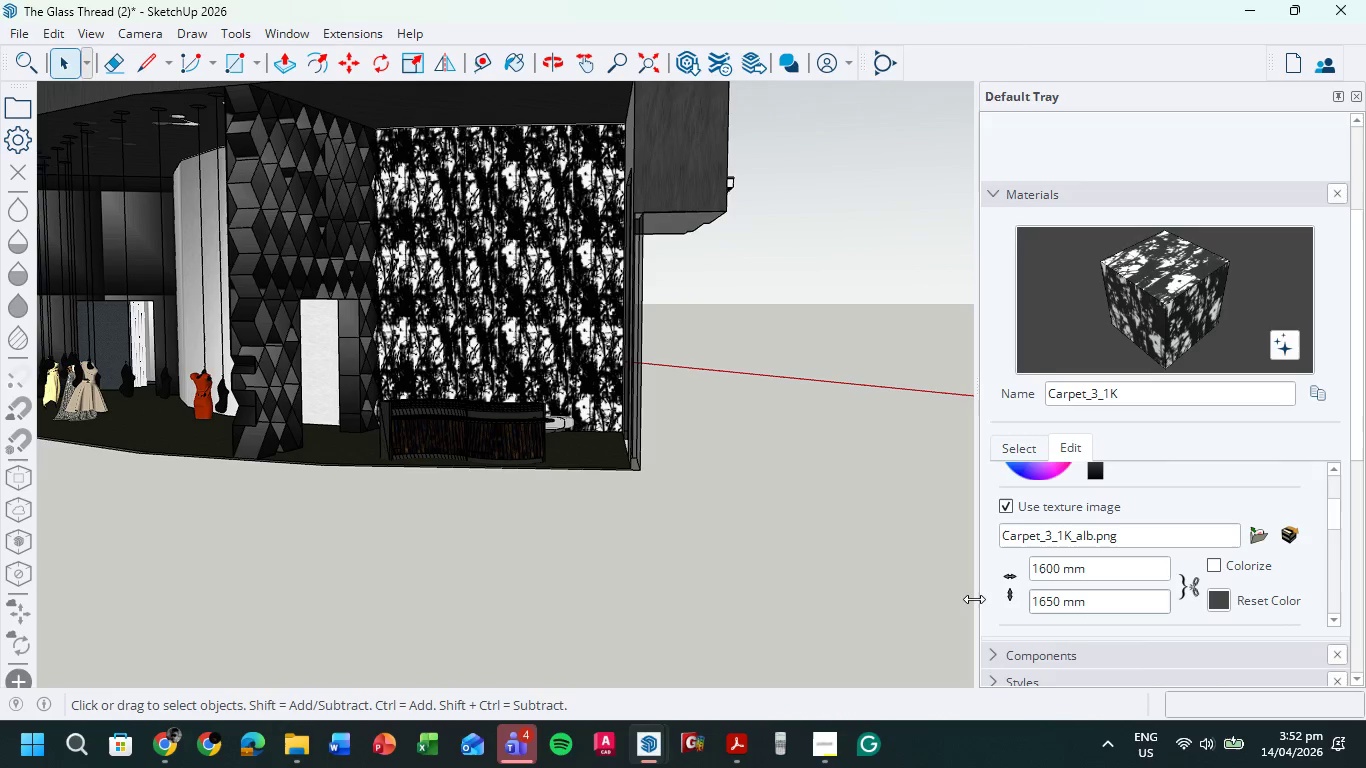 
key(Backspace)
 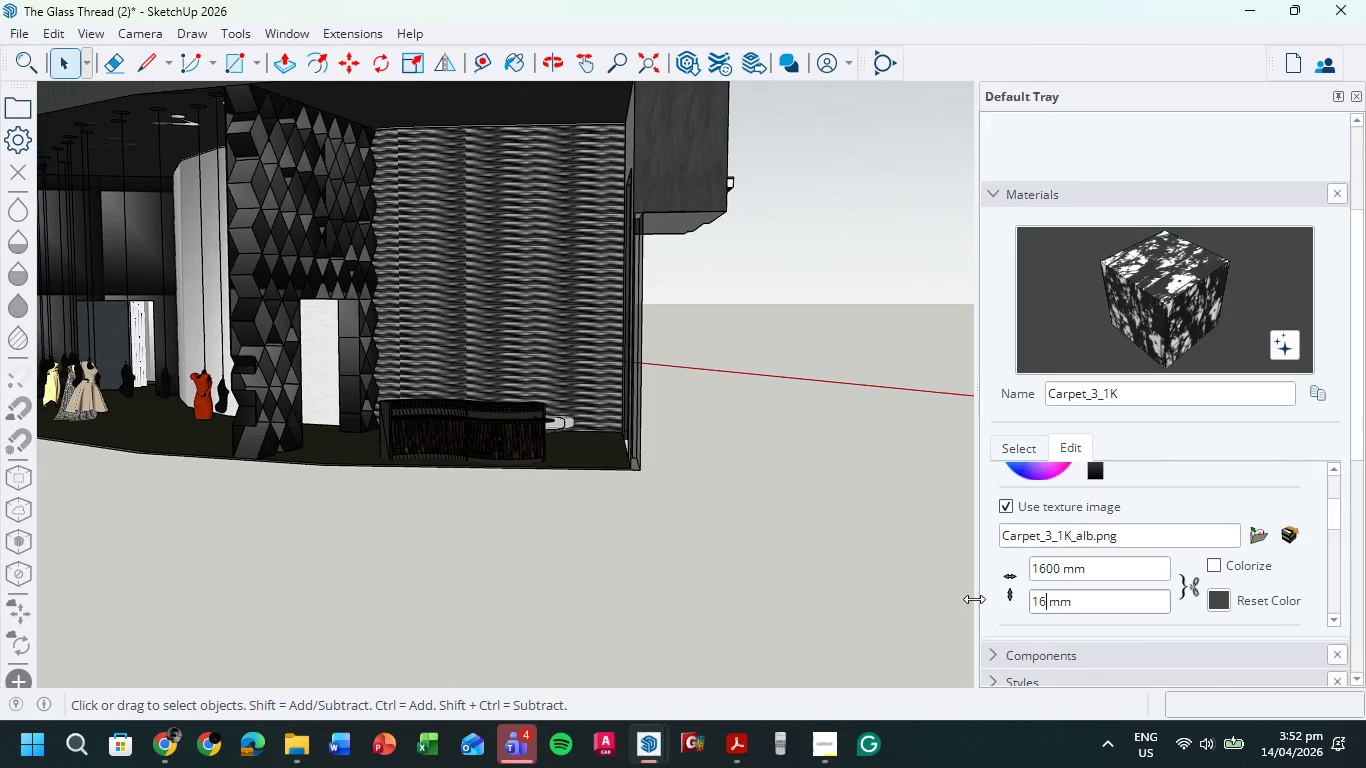 
key(Backspace)
 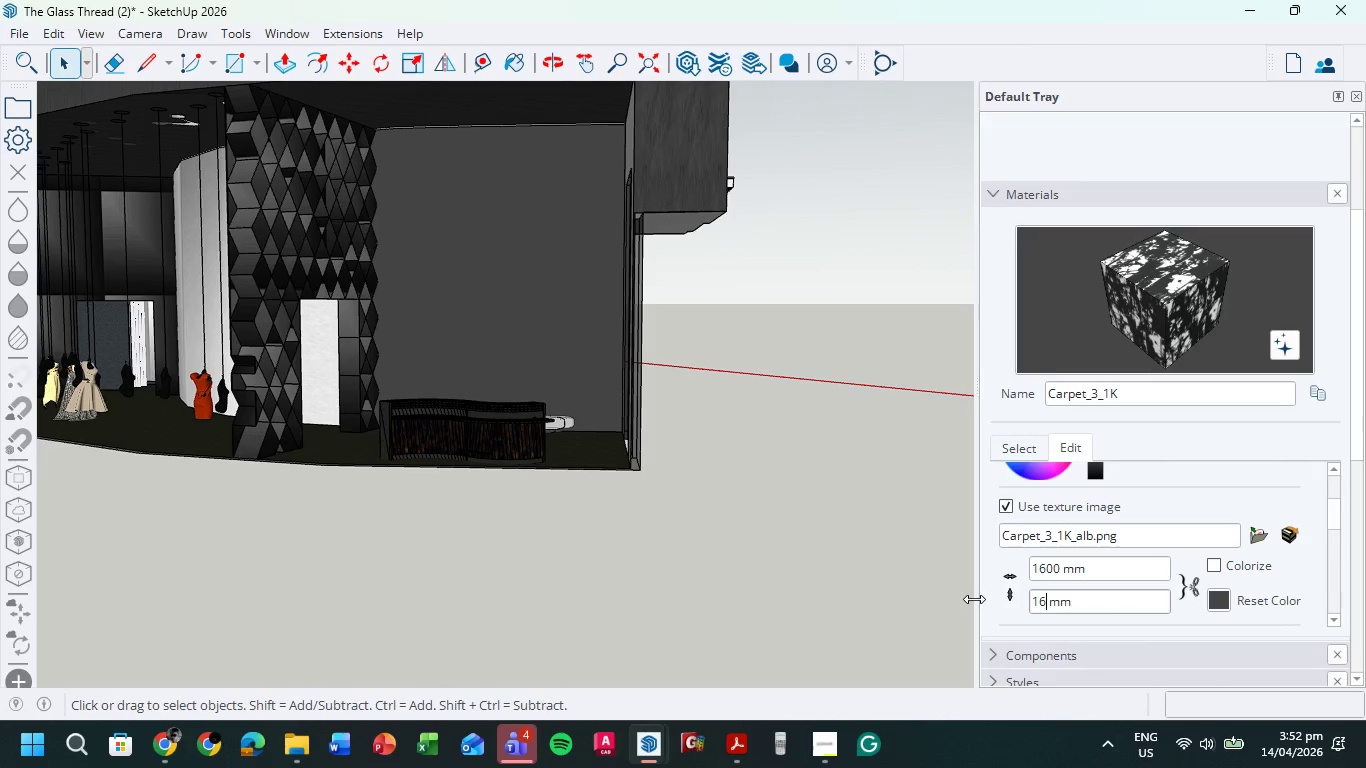 
key(Numpad0)
 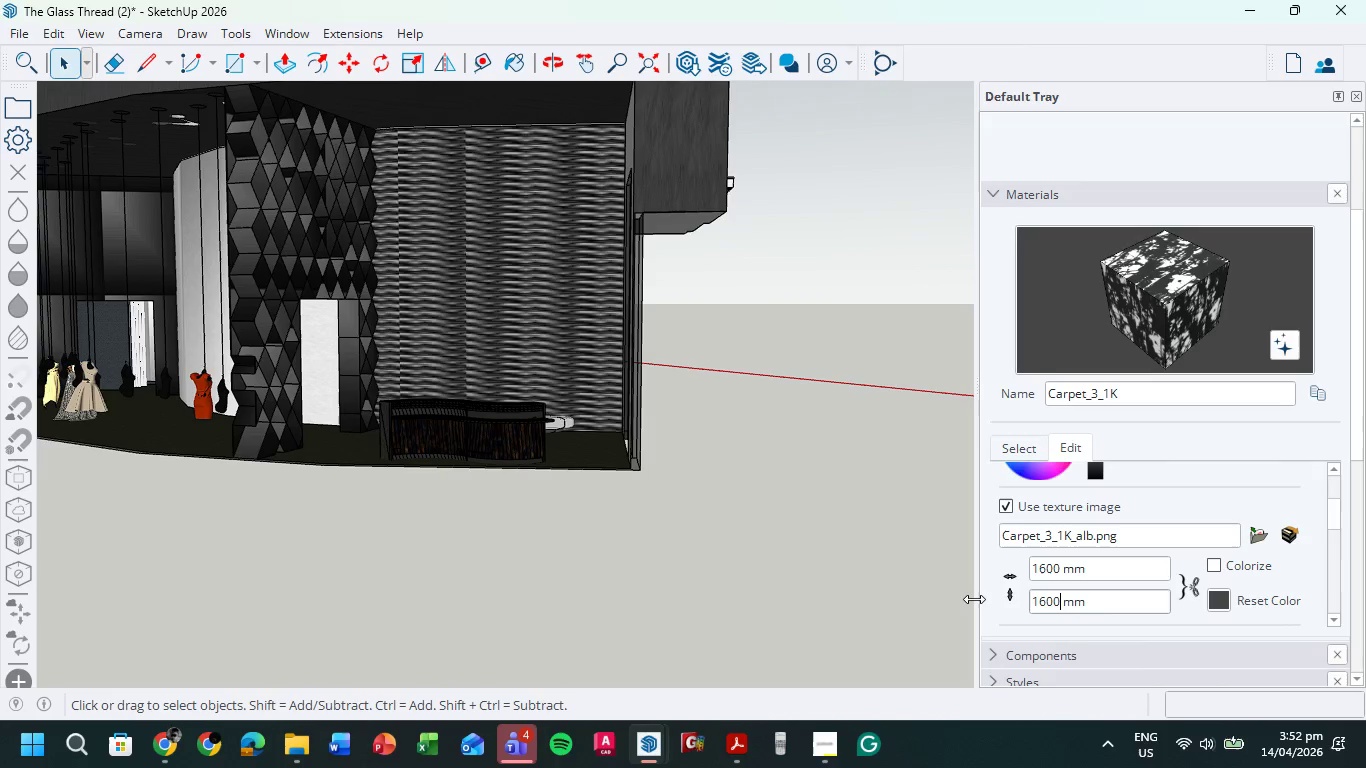 
key(Numpad0)
 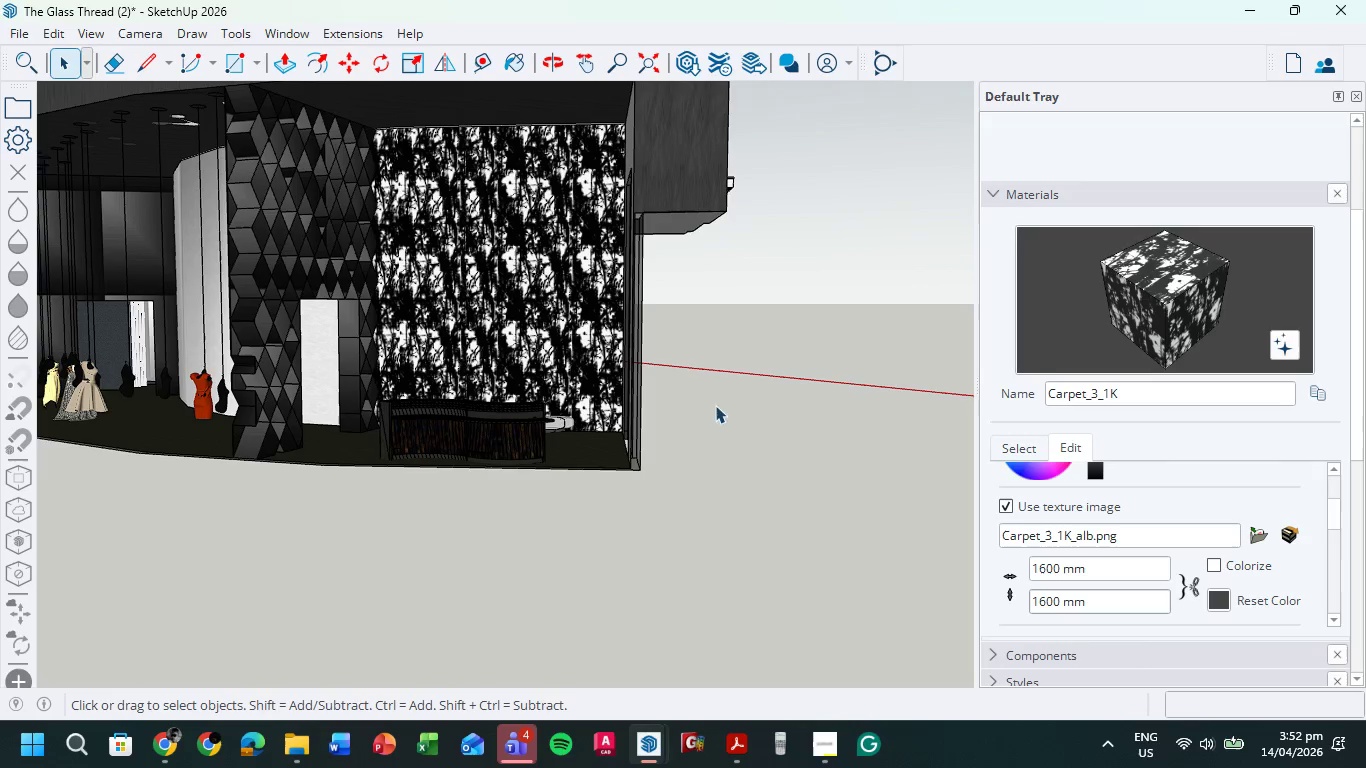 
double_click([856, 462])
 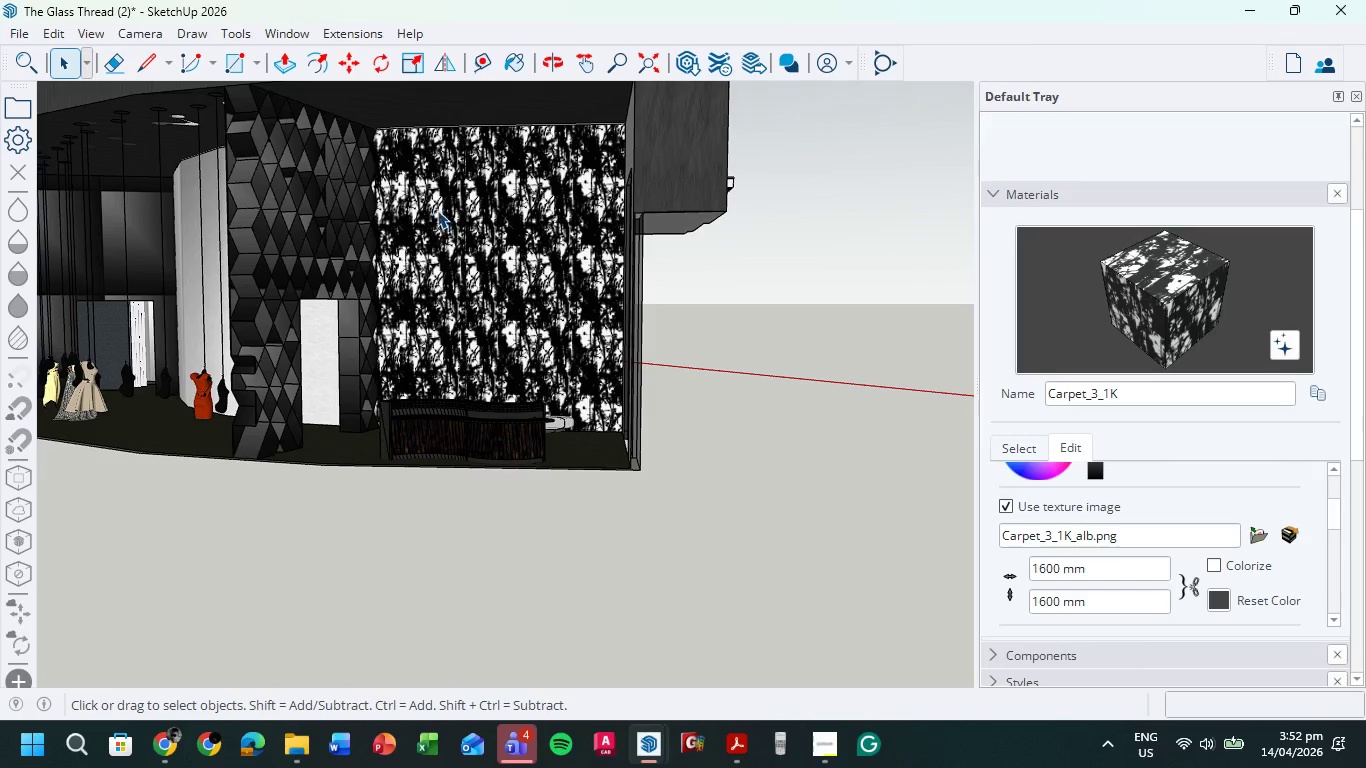 
scroll: coordinate [434, 208], scroll_direction: up, amount: 9.0
 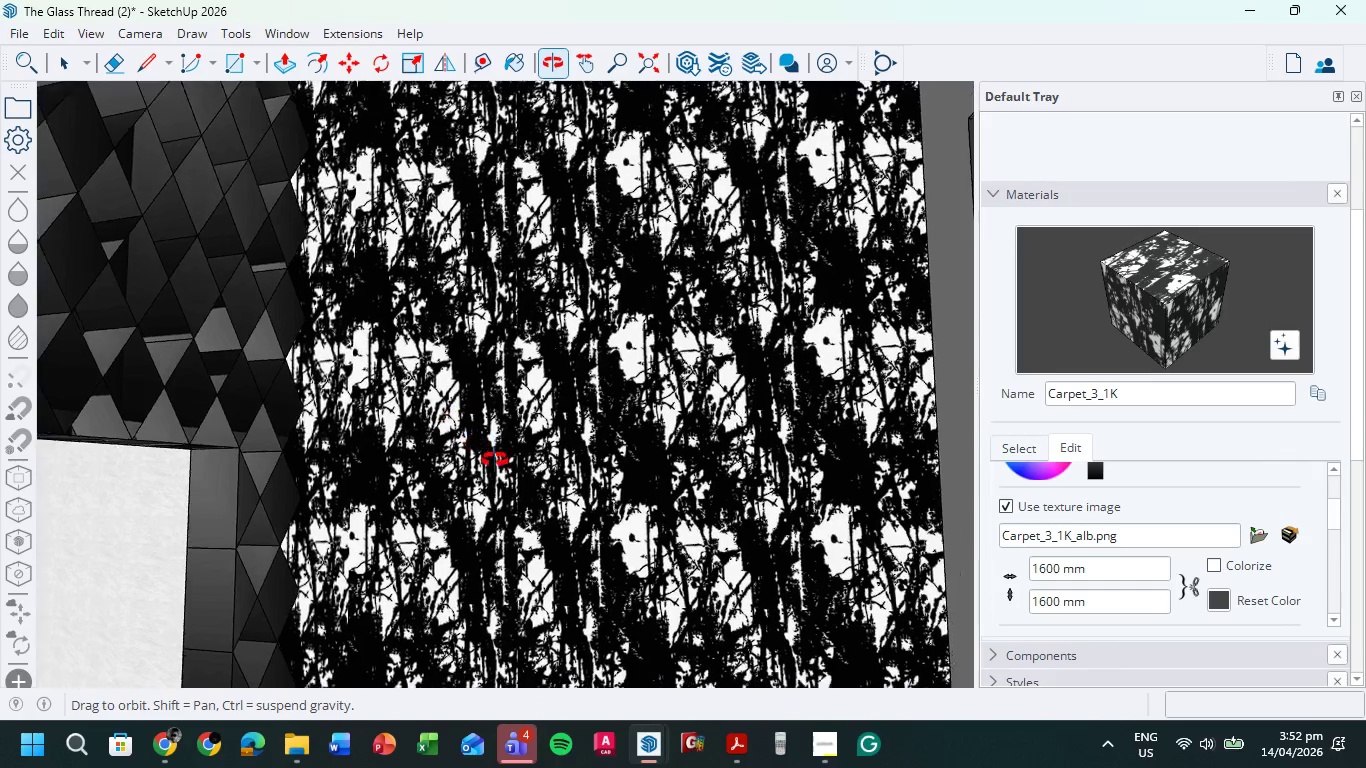 
scroll: coordinate [458, 509], scroll_direction: down, amount: 10.0
 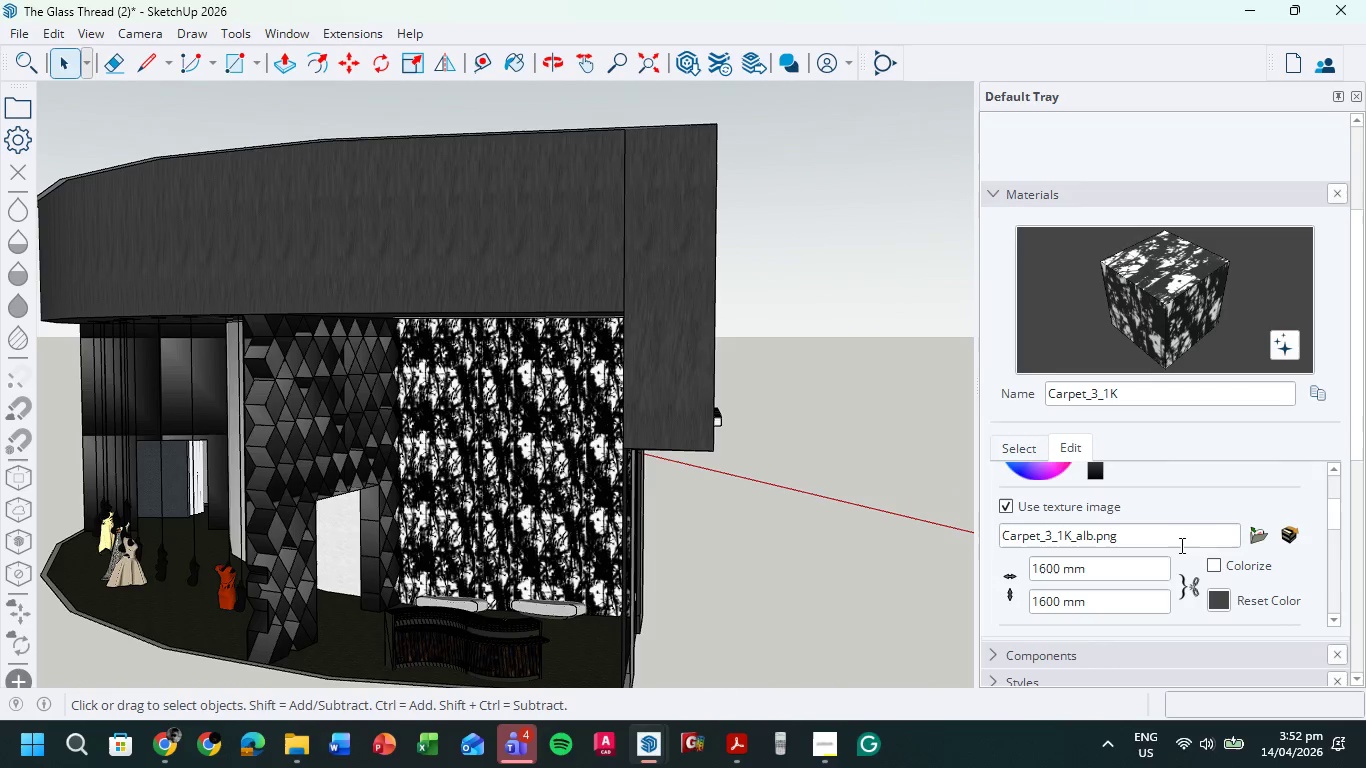 
left_click([1213, 562])
 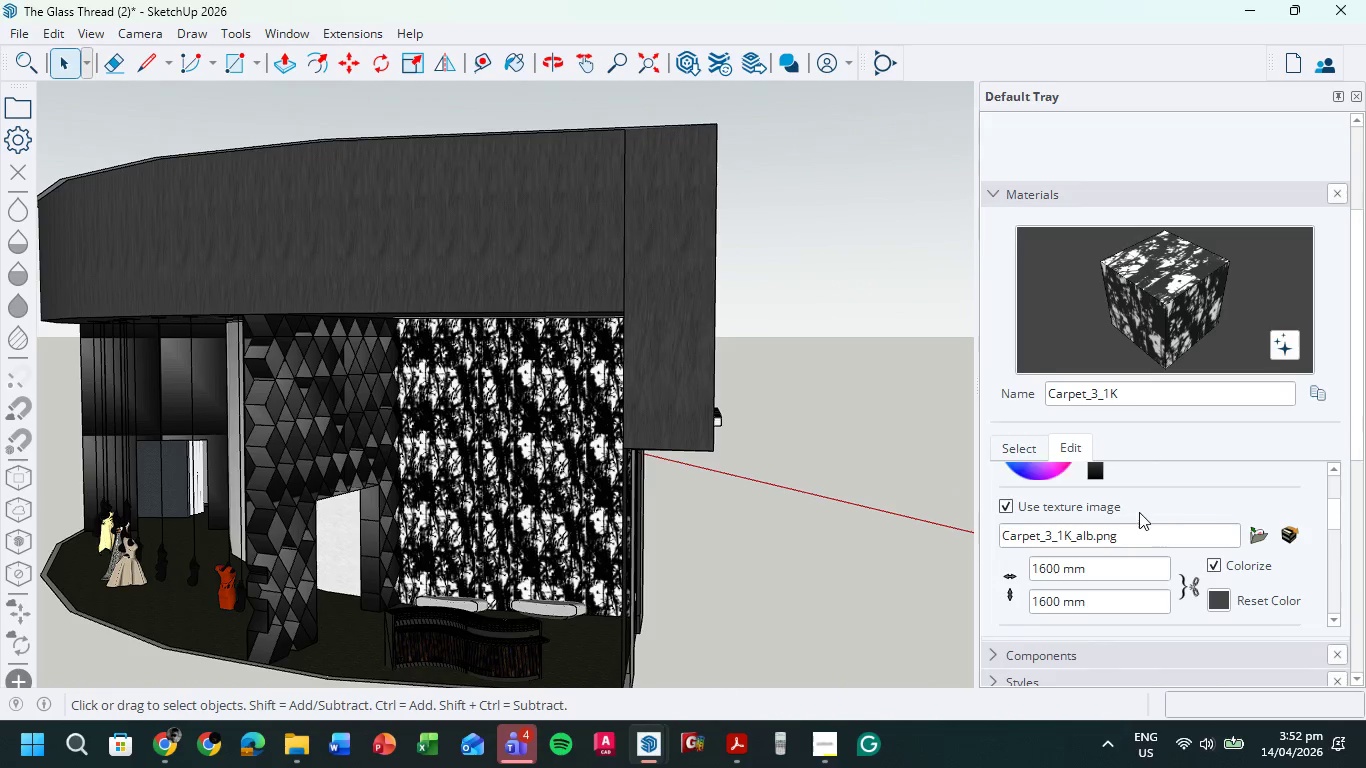 
scroll: coordinate [1139, 512], scroll_direction: up, amount: 2.0
 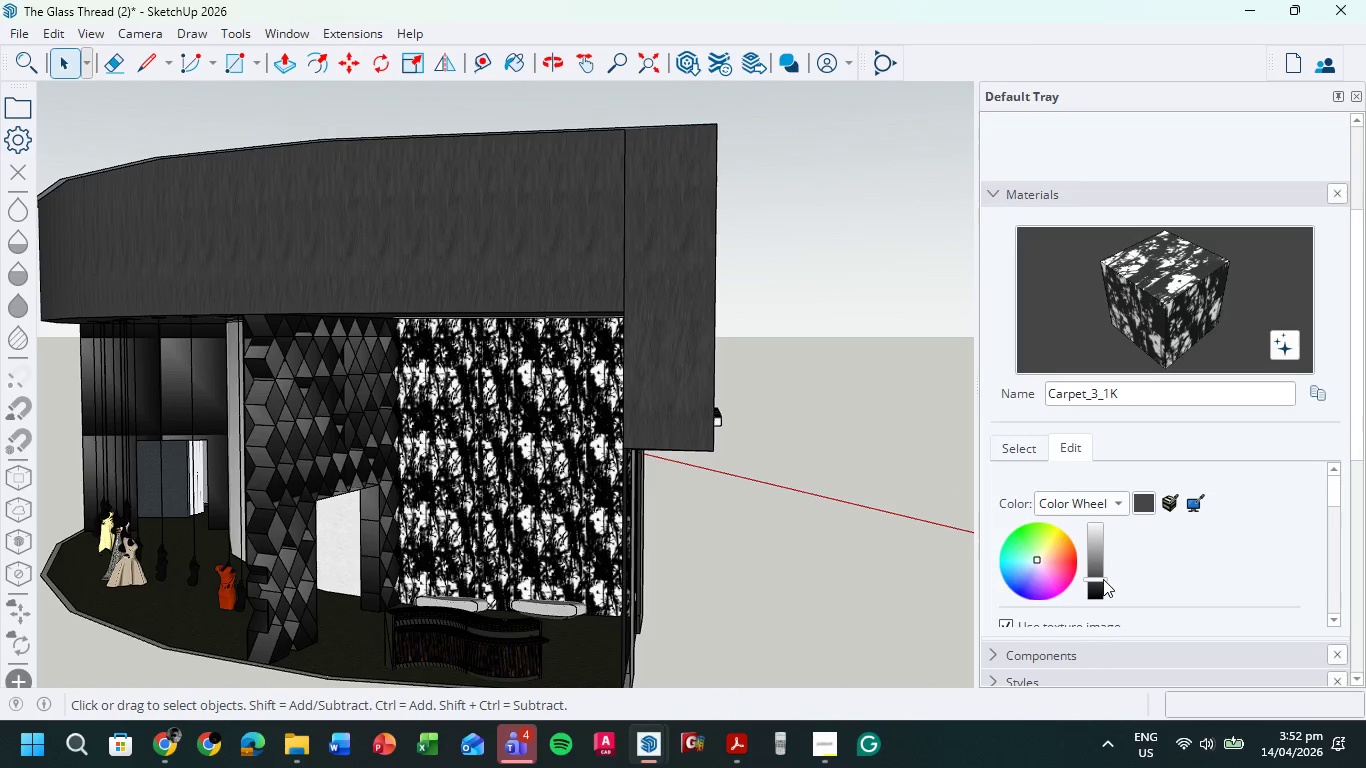 
left_click_drag(start_coordinate=[1103, 579], to_coordinate=[1102, 609])
 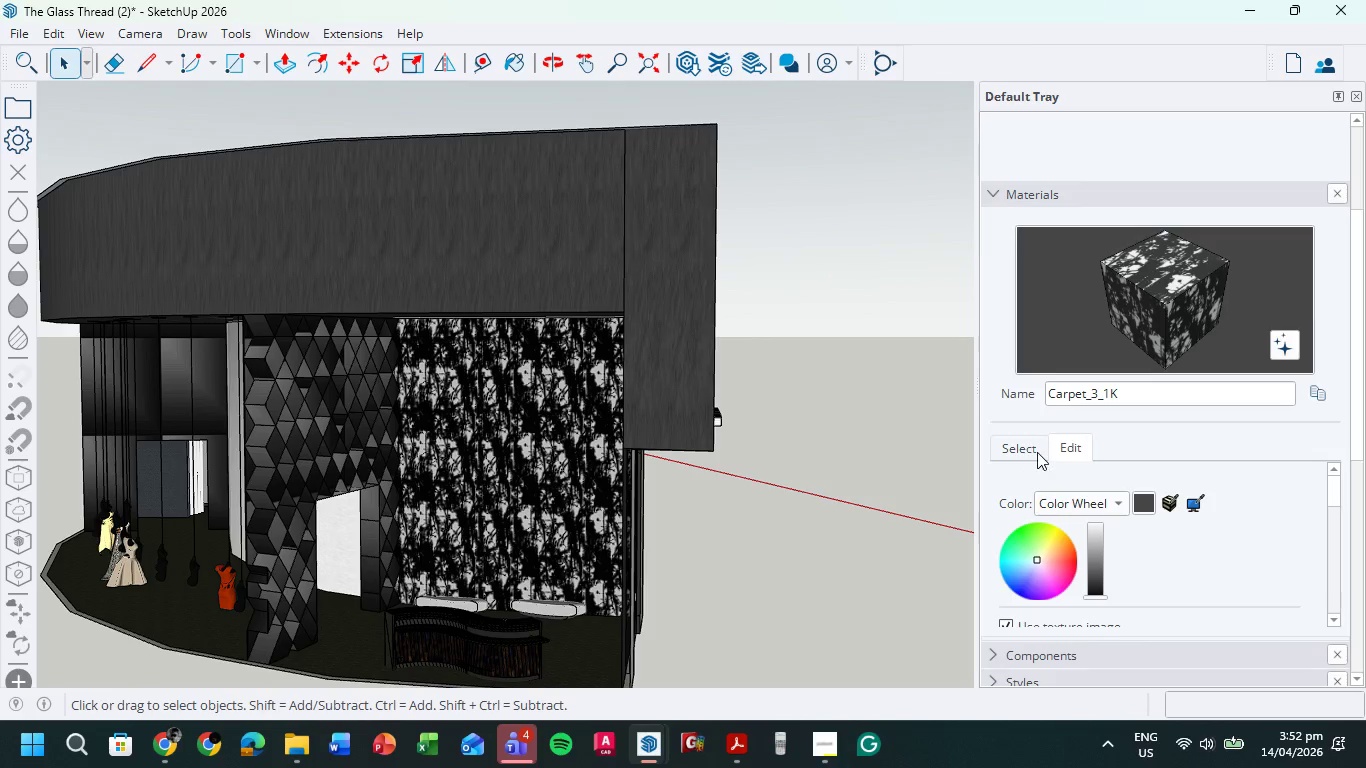 
left_click([1033, 452])
 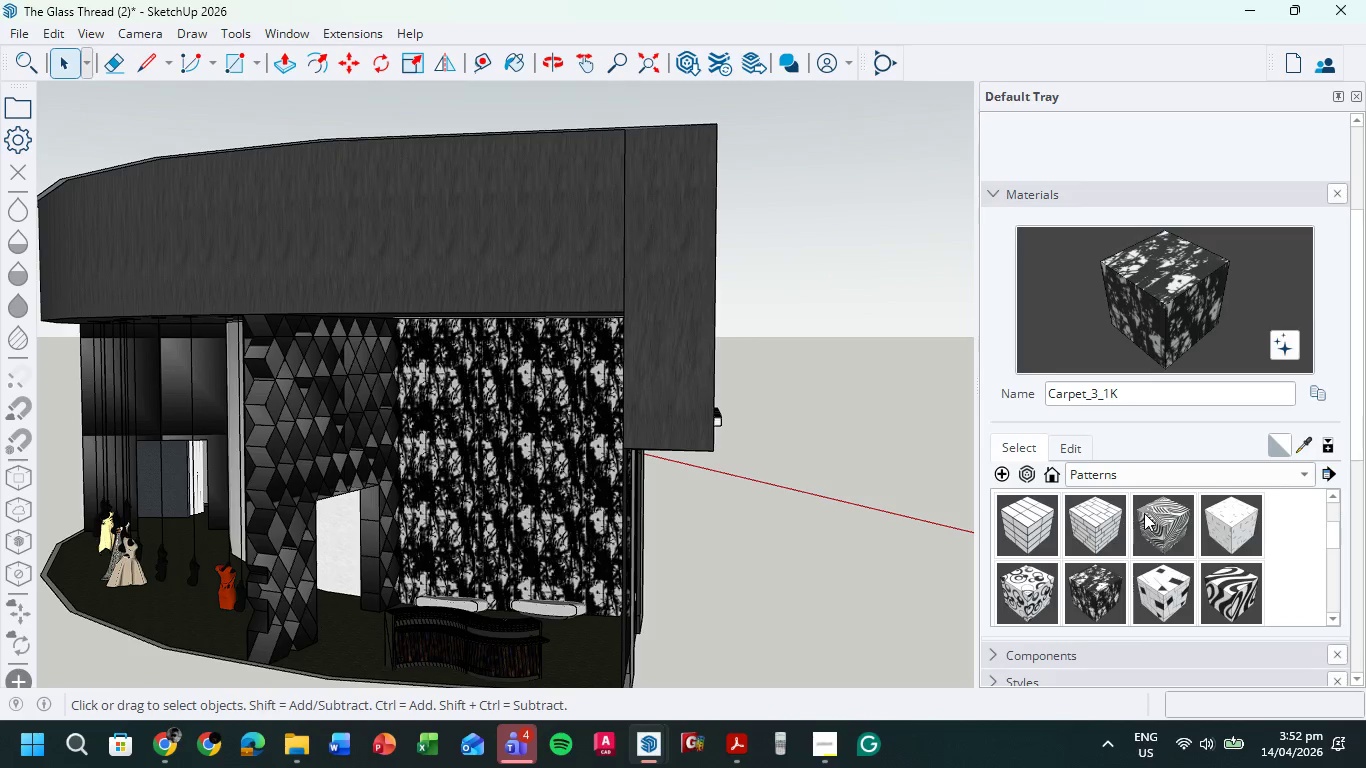 
scroll: coordinate [1146, 518], scroll_direction: down, amount: 9.0
 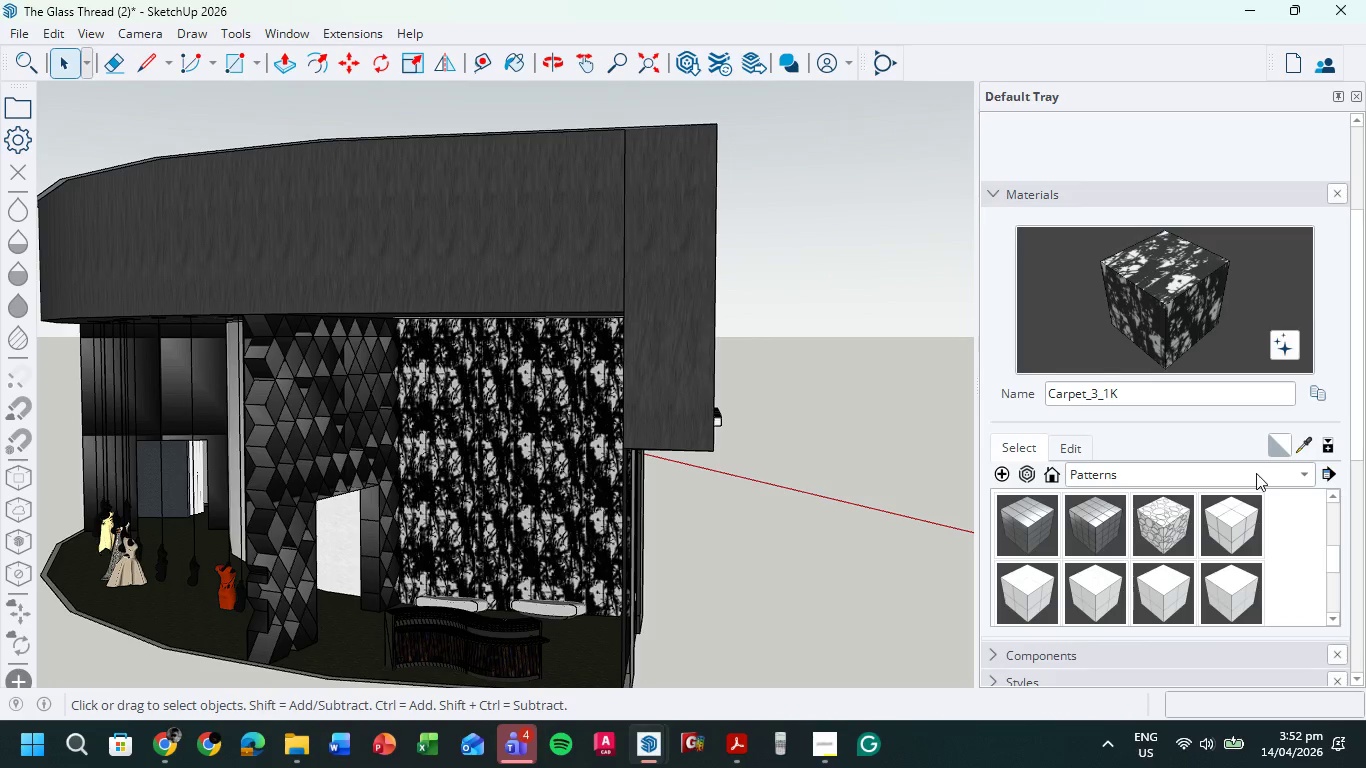 
left_click([1256, 473])
 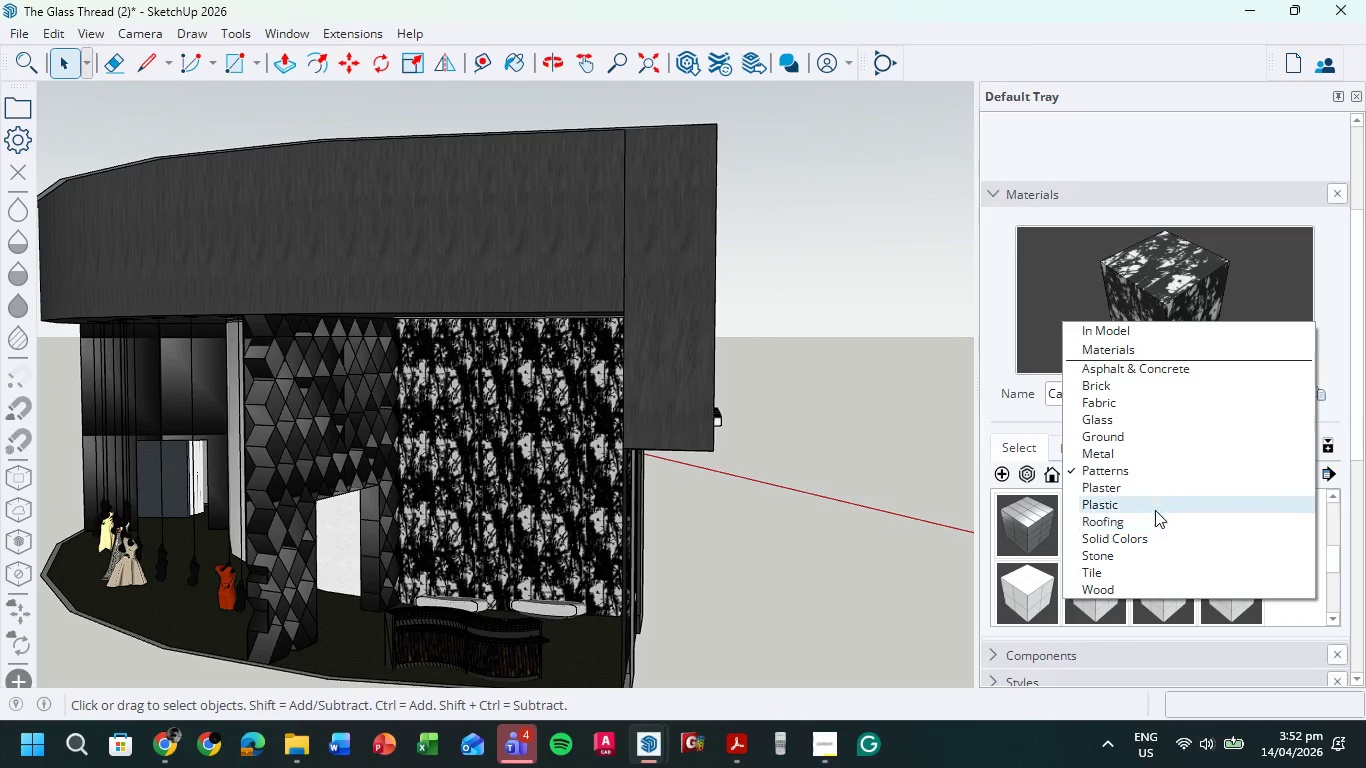 
left_click([1157, 491])
 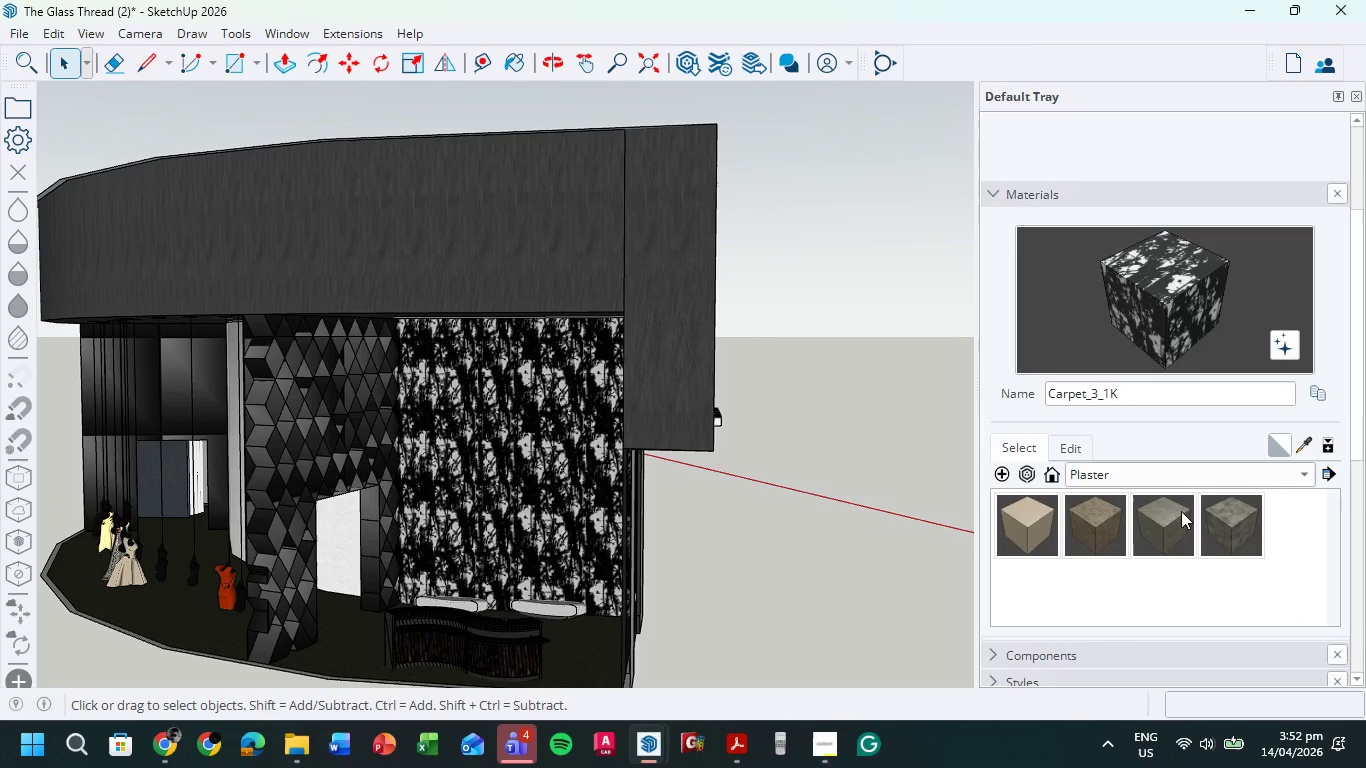 
left_click([1156, 533])
 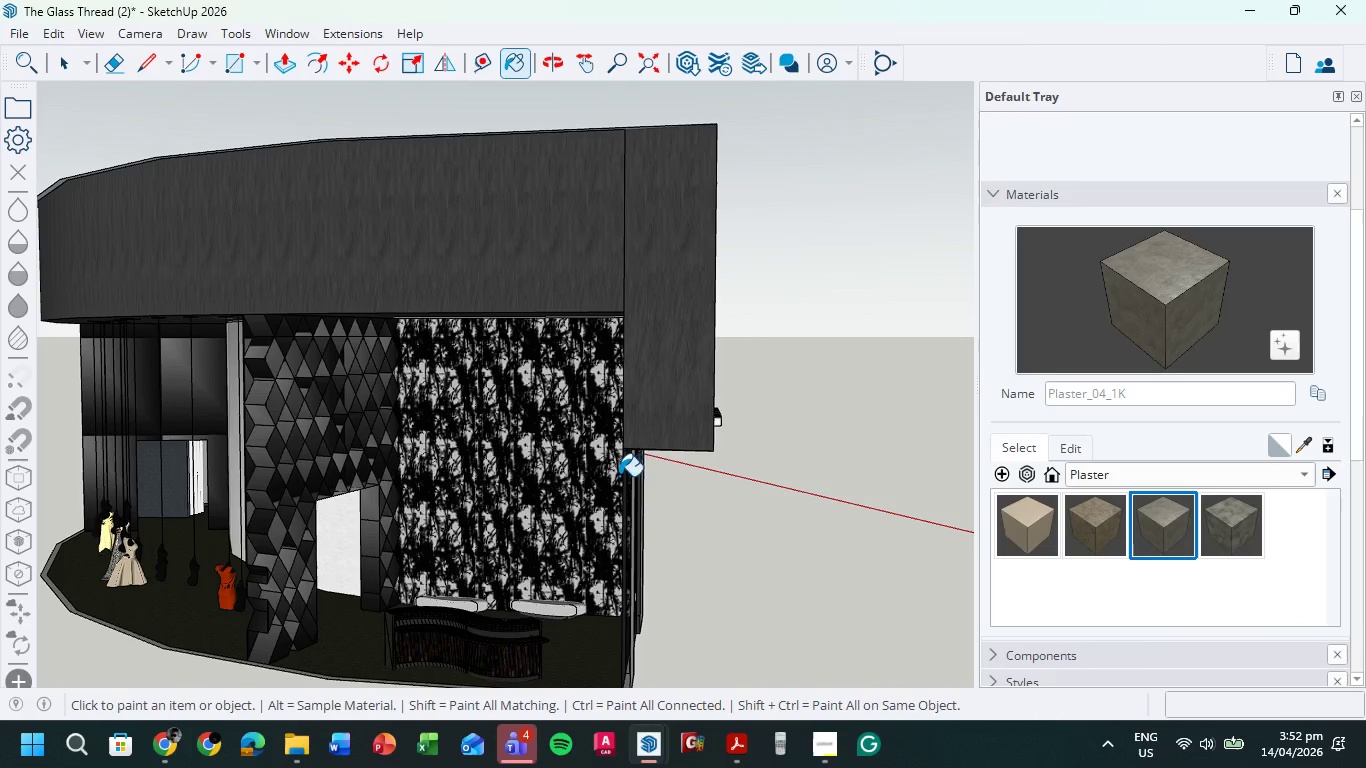 
left_click([519, 469])
 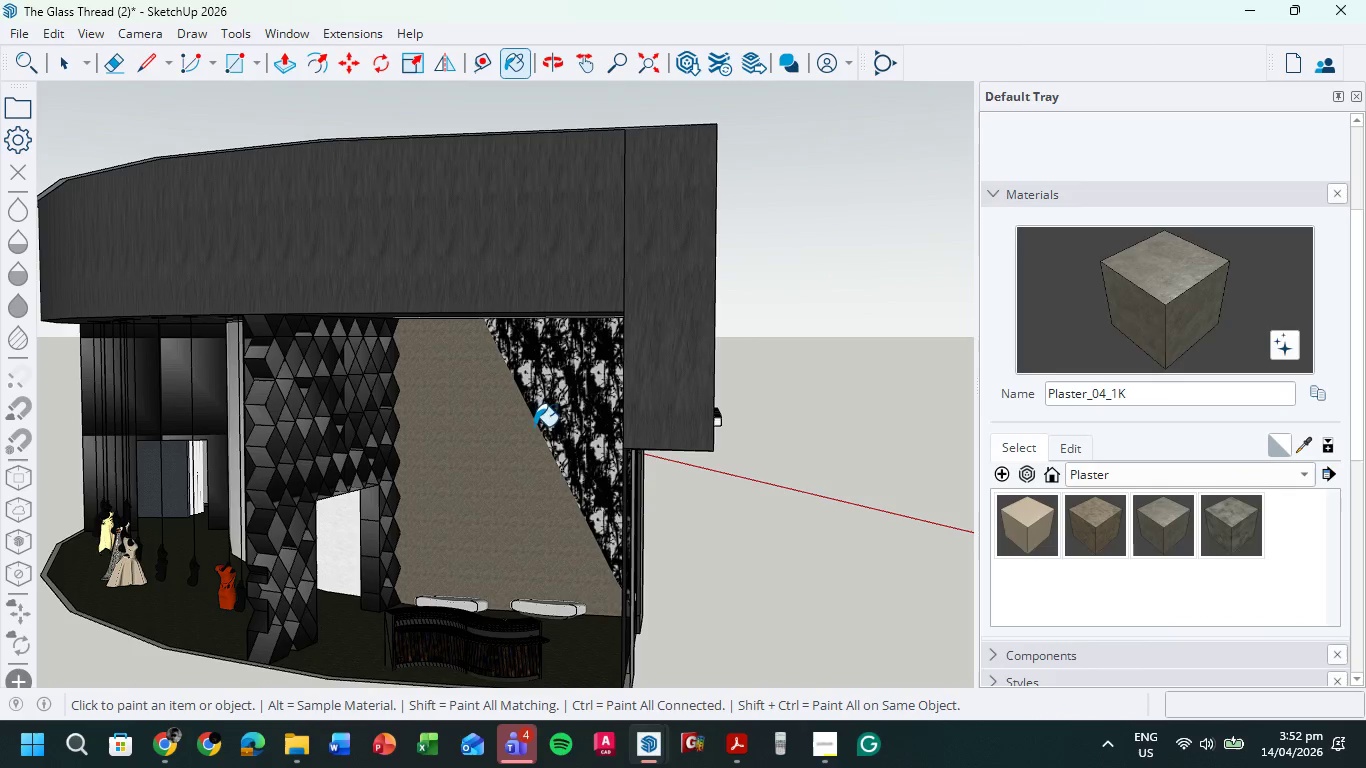 
double_click([564, 410])
 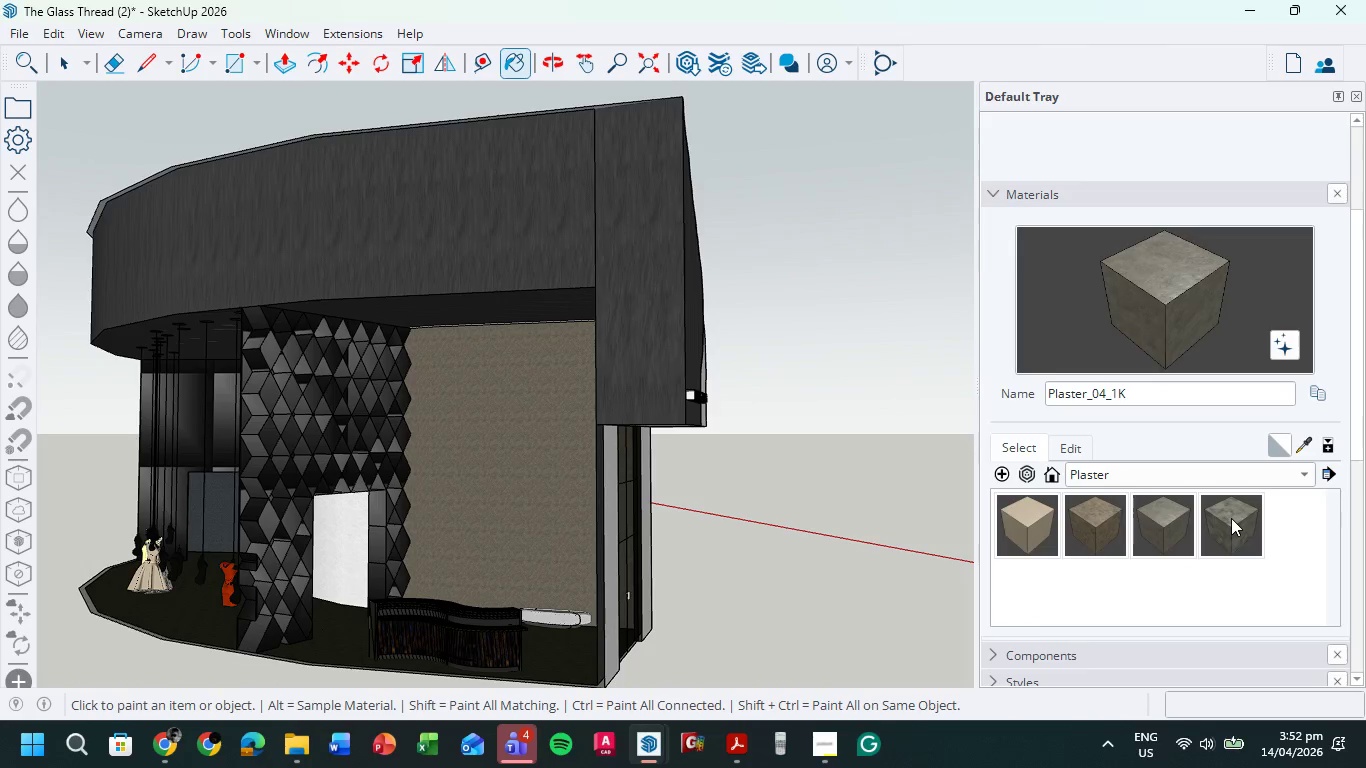 
left_click([1231, 518])
 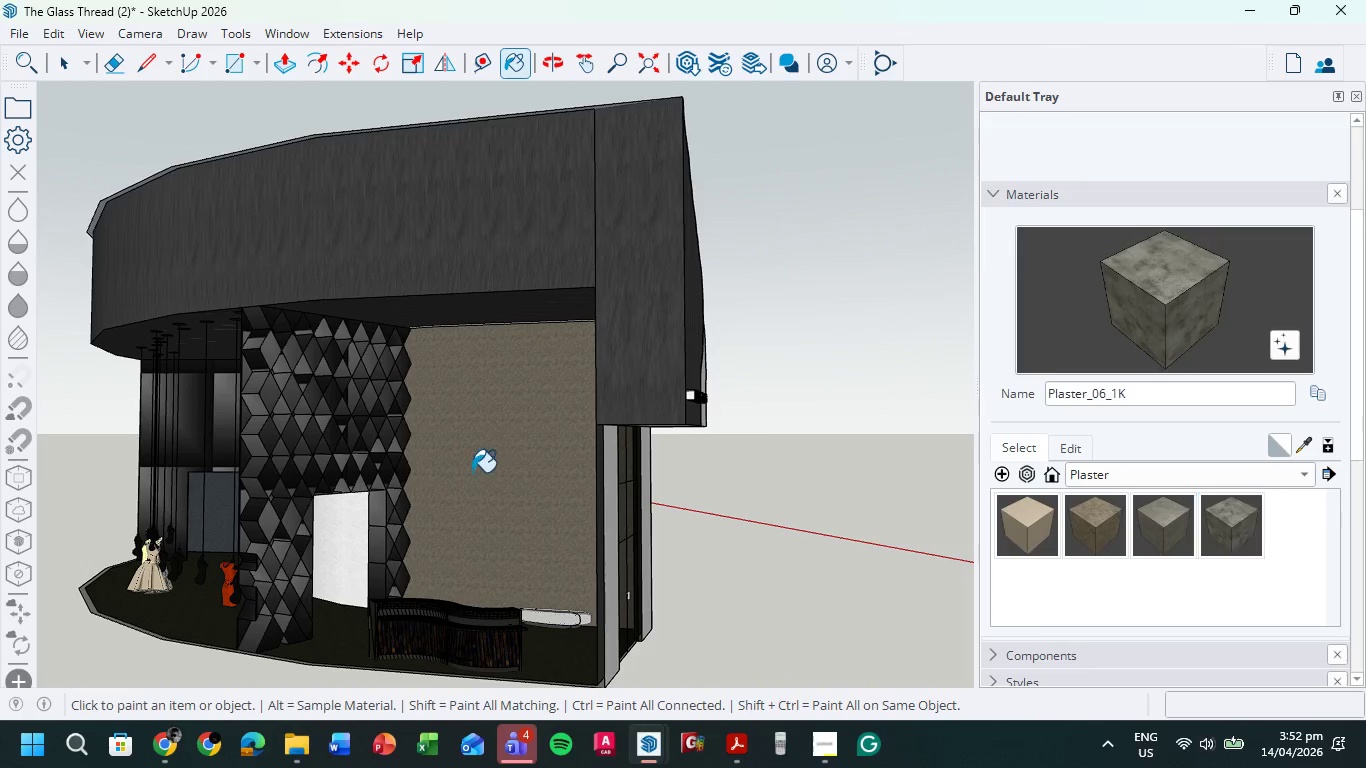 
double_click([536, 498])
 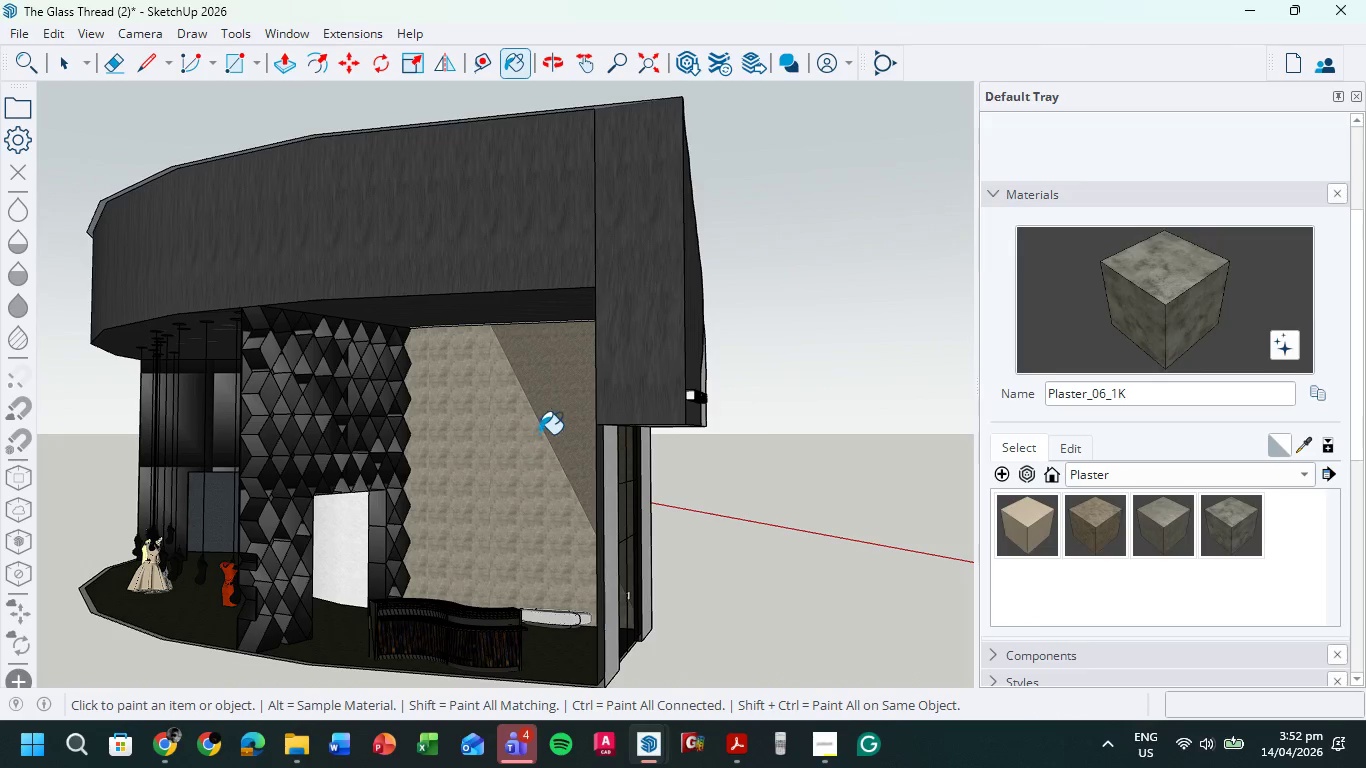 
triple_click([555, 417])
 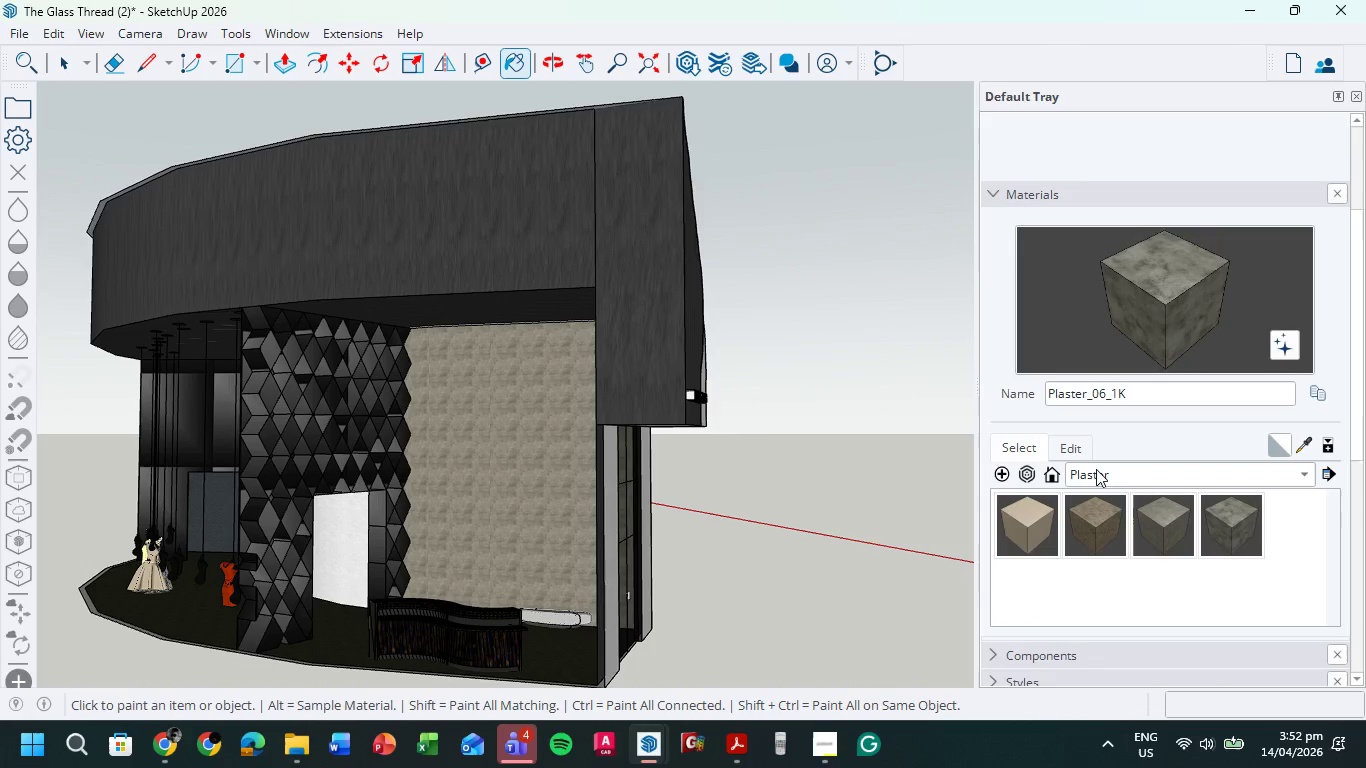 
left_click([1077, 450])
 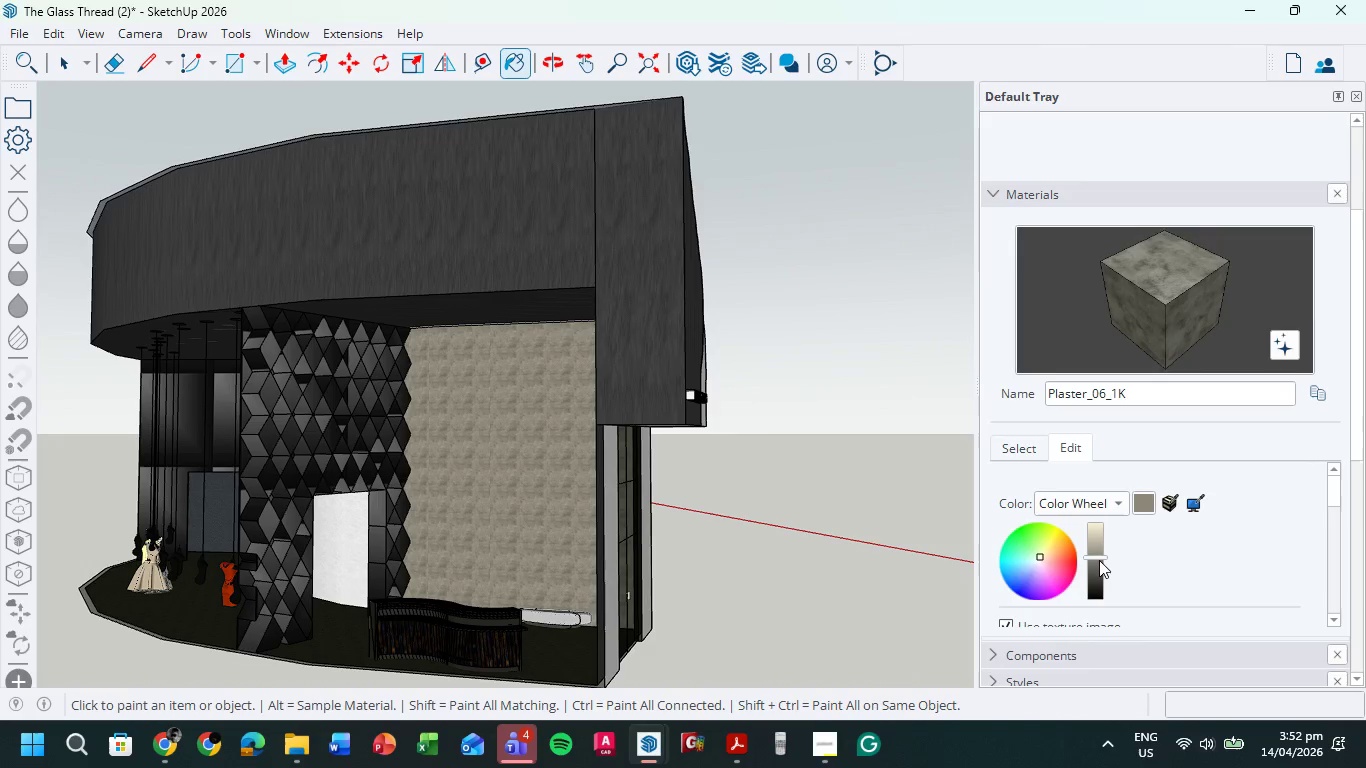 
left_click_drag(start_coordinate=[1099, 555], to_coordinate=[1099, 577])
 